 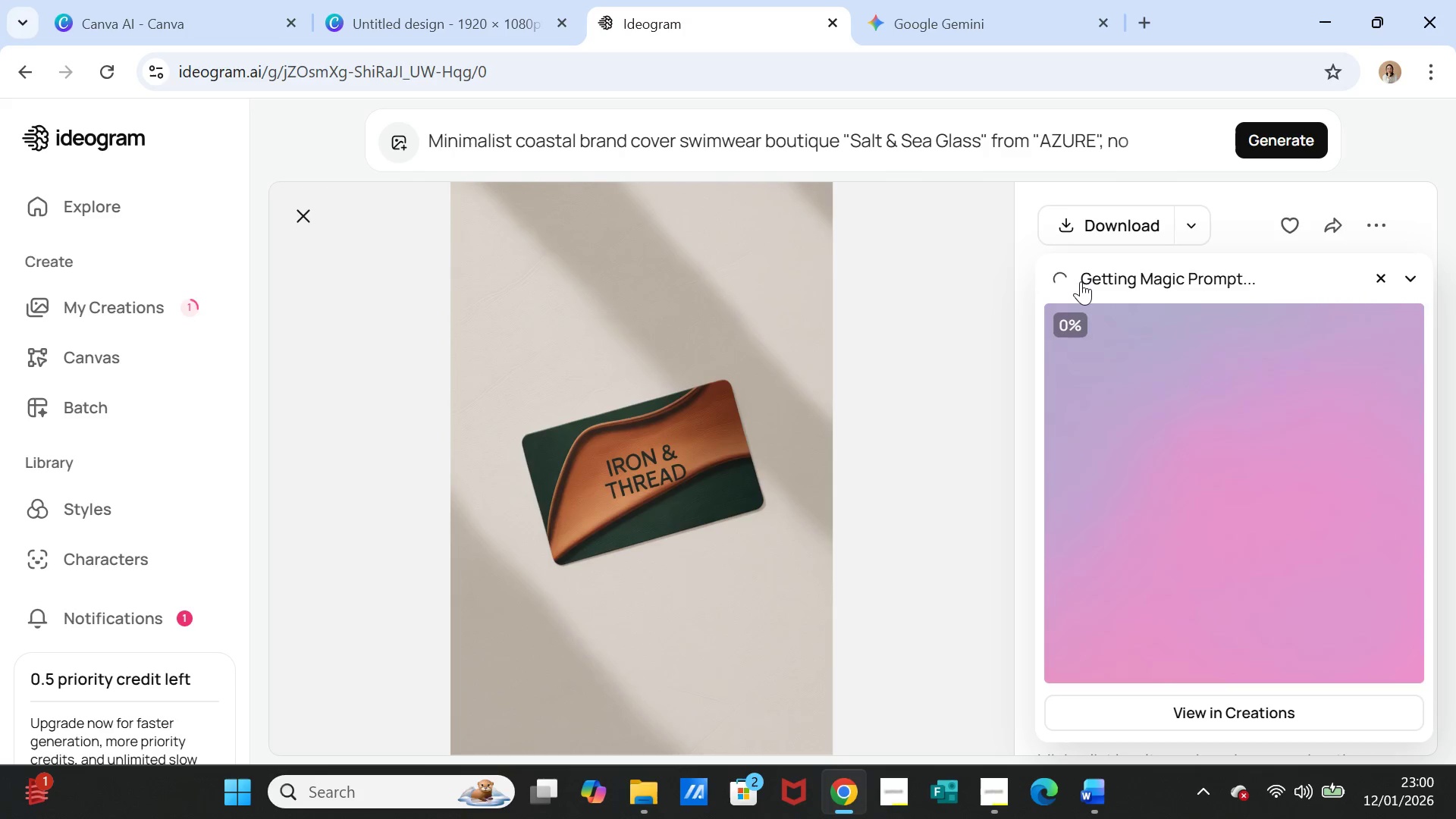 
left_click([1077, 802])
 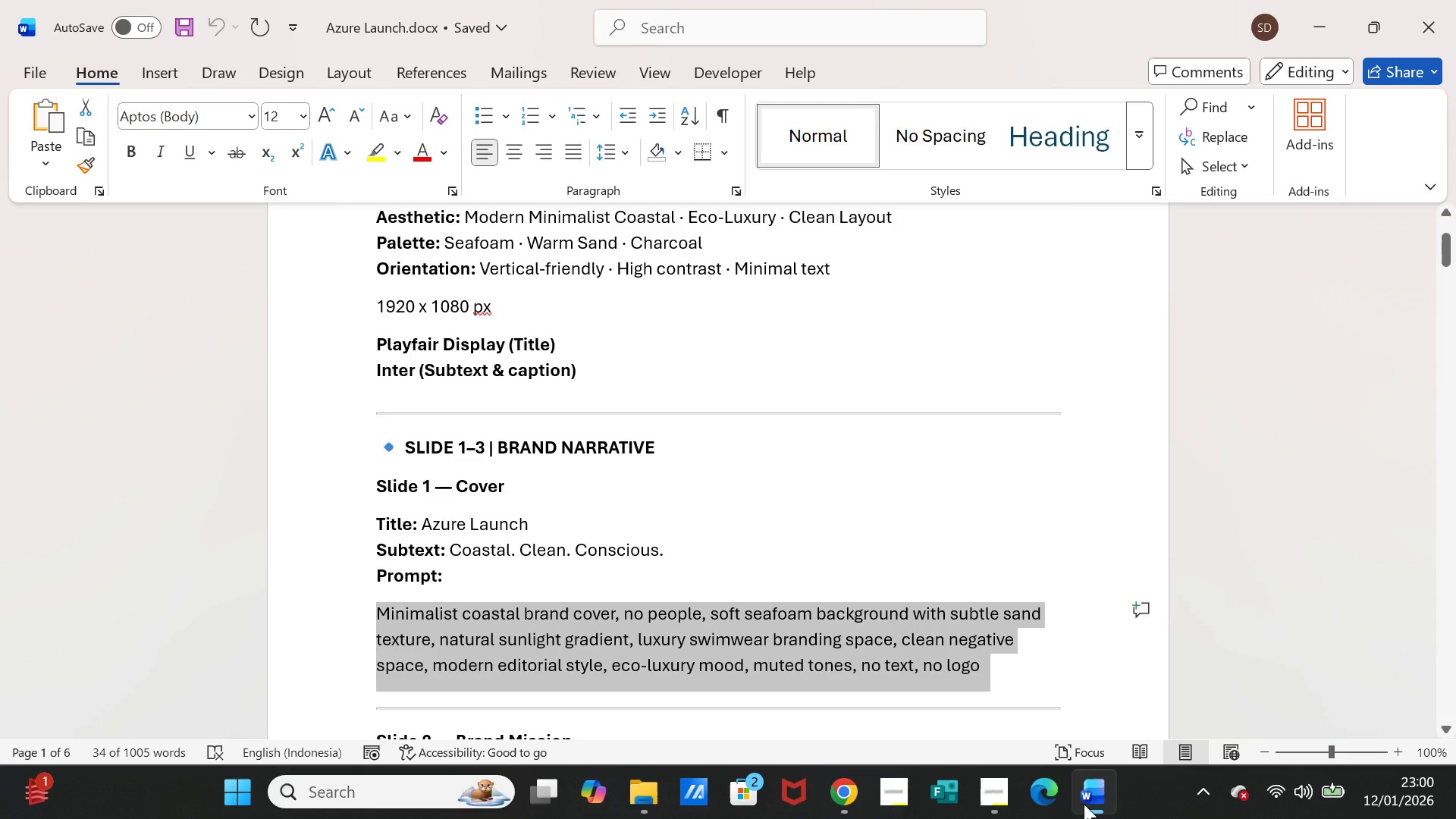 
left_click([1084, 804])
 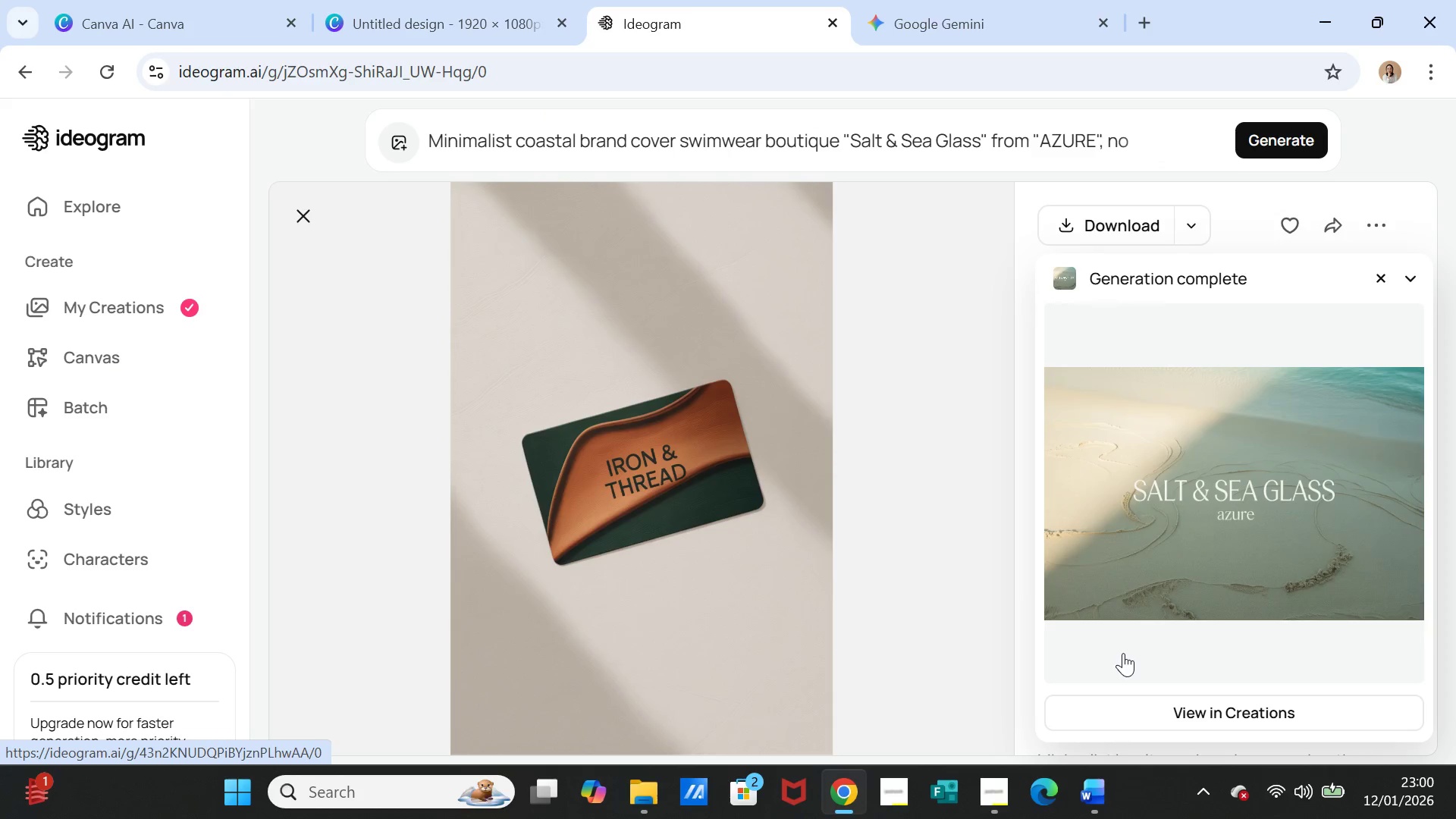 
wait(6.11)
 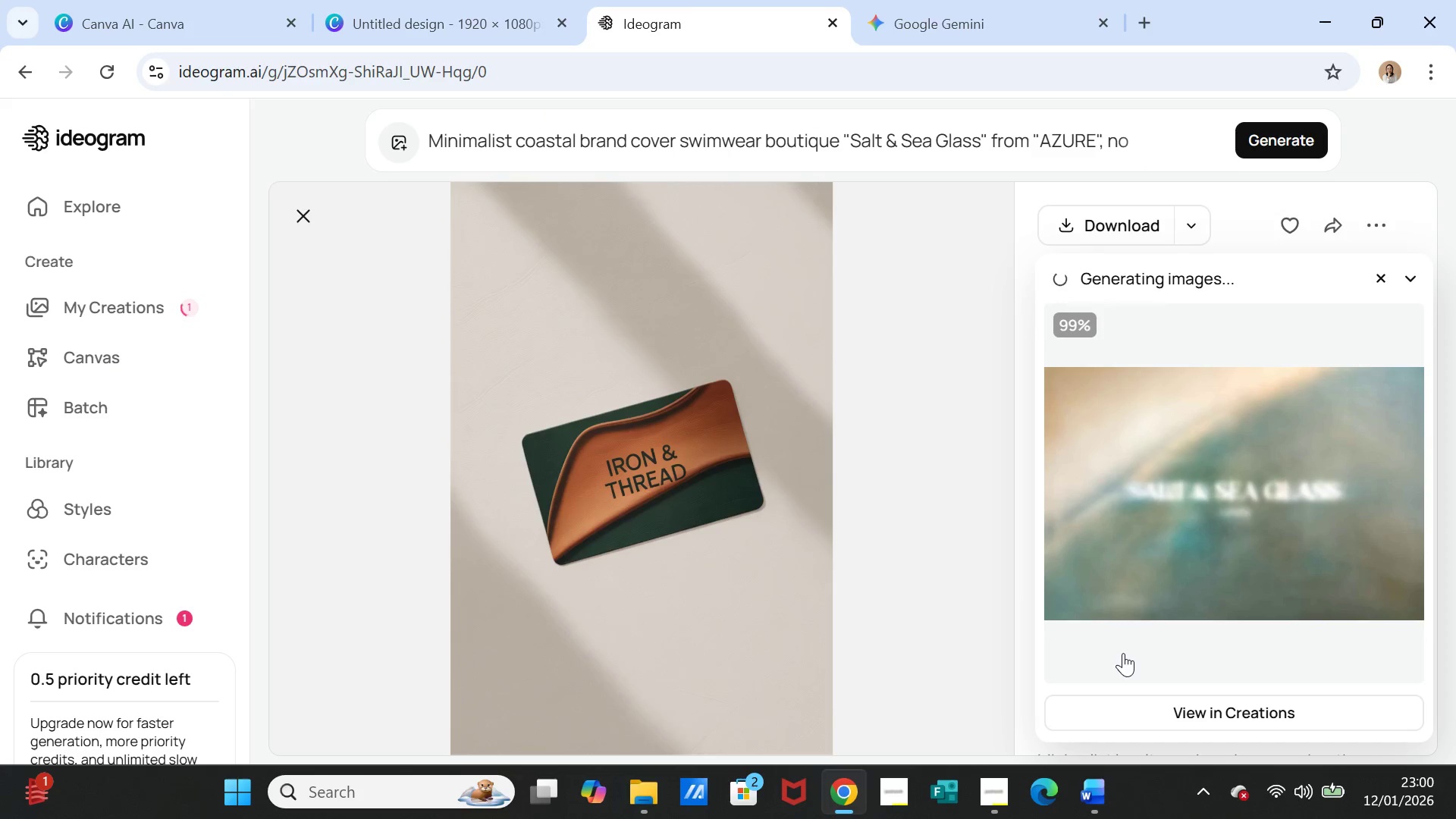 
left_click([1290, 545])
 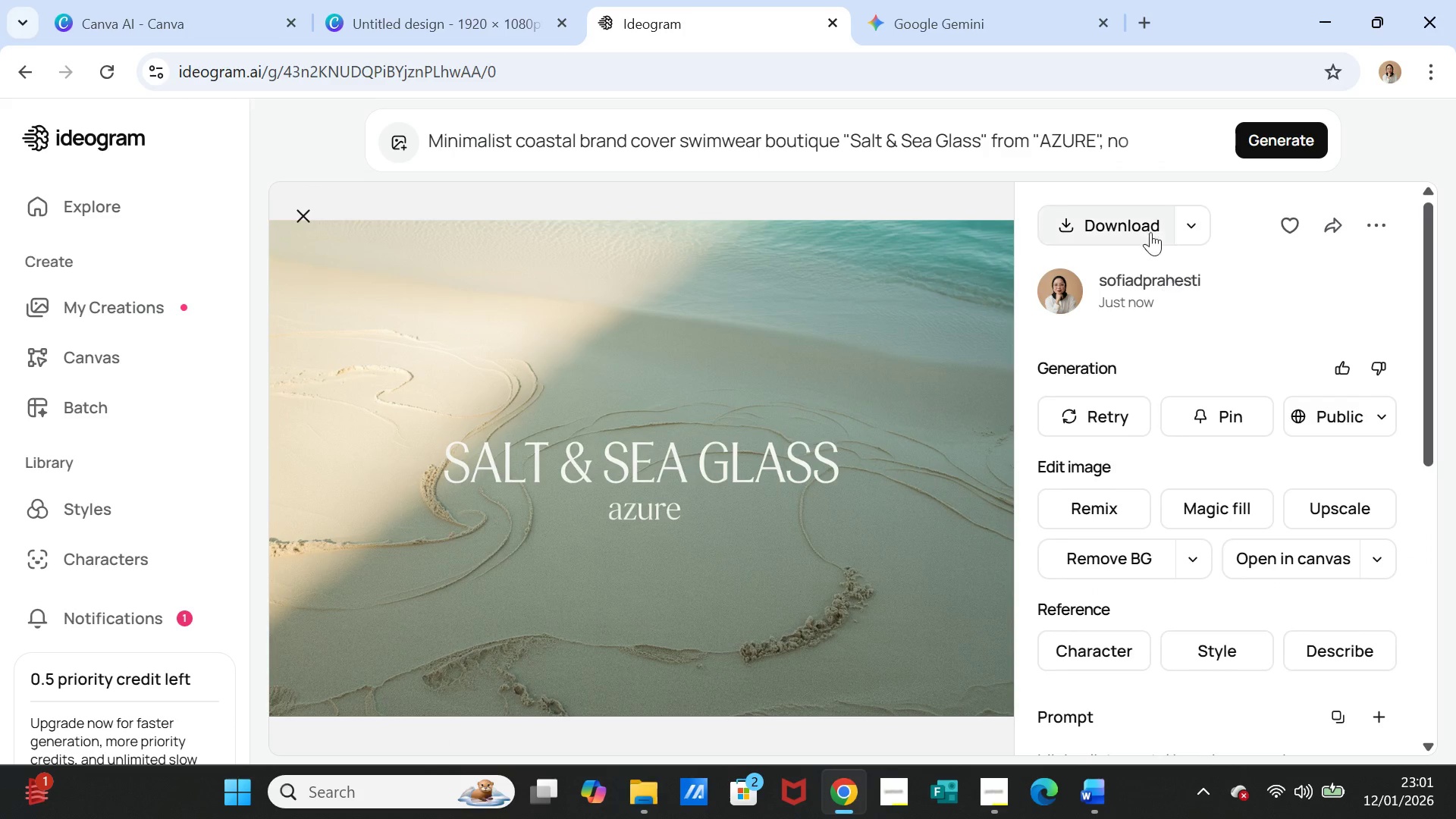 
left_click([1112, 219])
 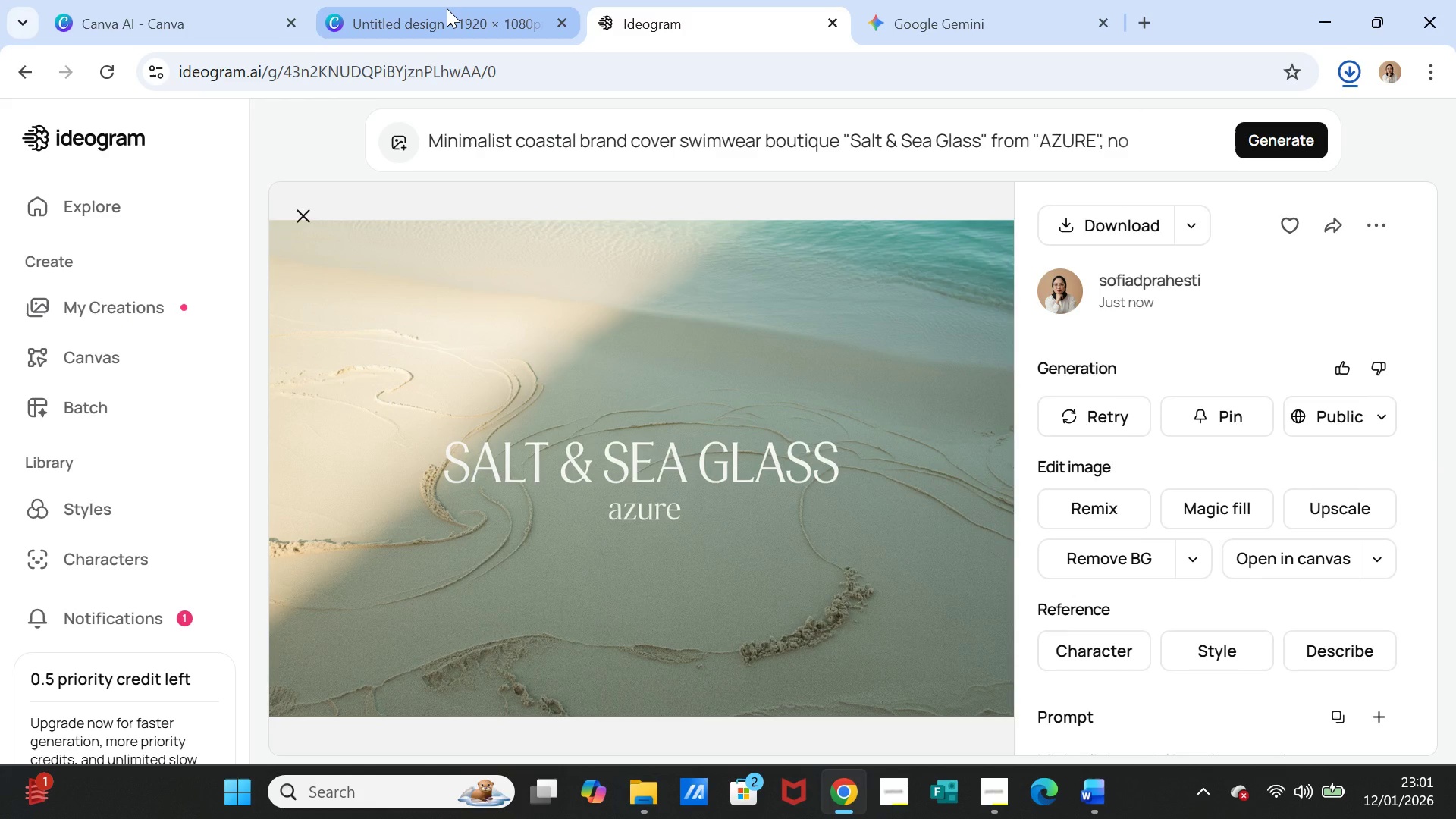 
wait(5.09)
 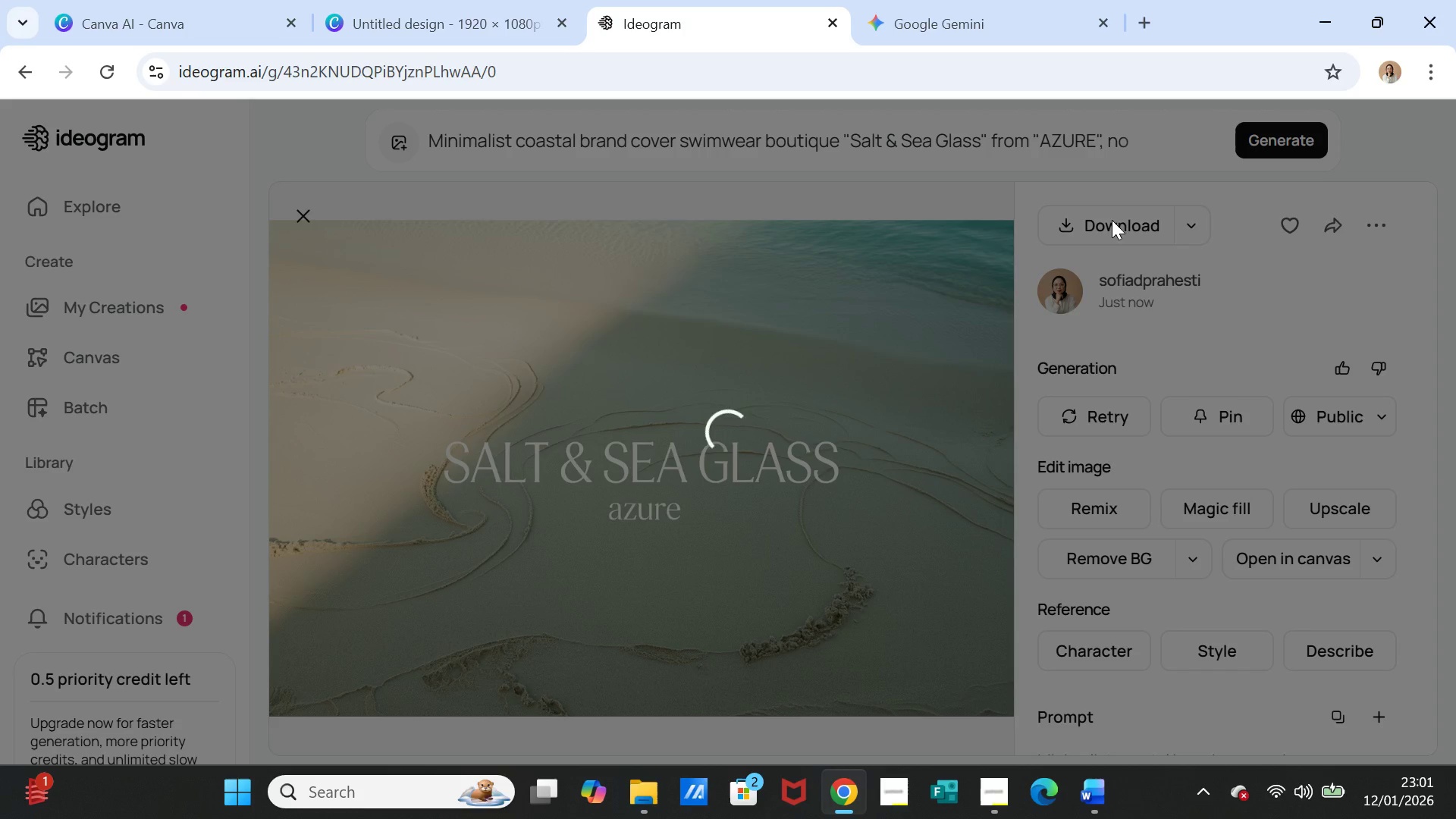 
left_click([447, 8])
 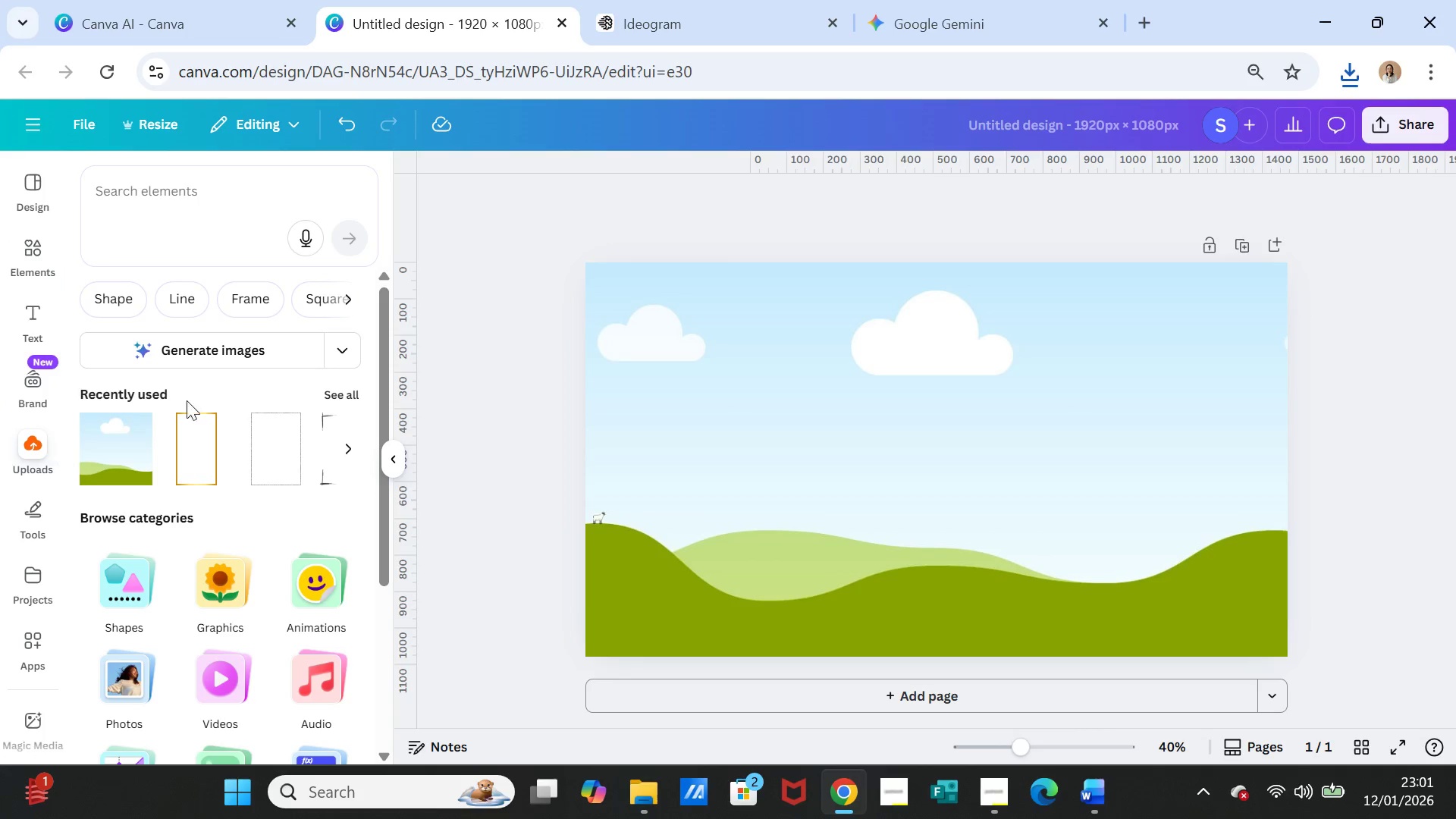 
left_click([230, 240])
 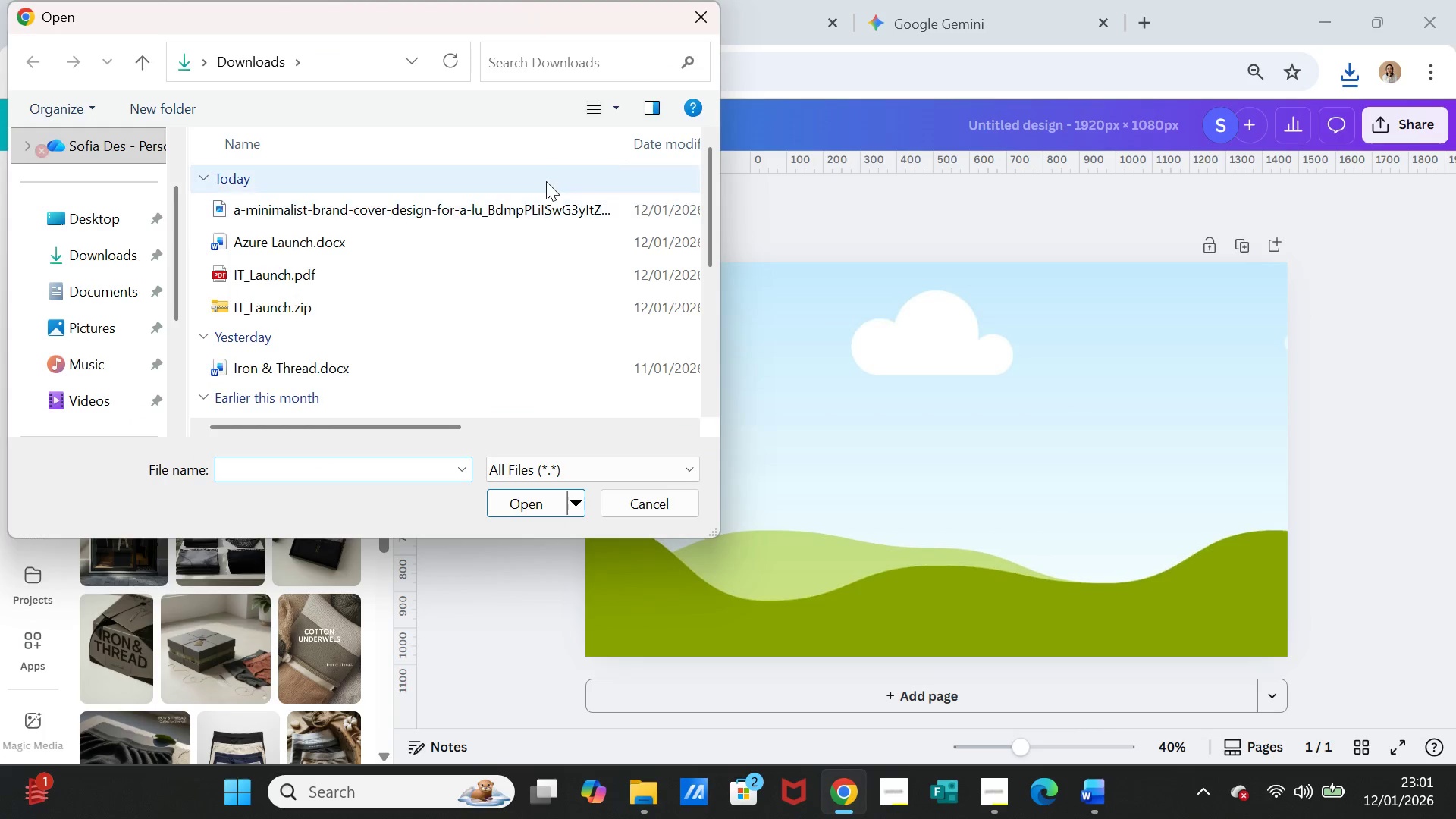 
left_click([532, 202])
 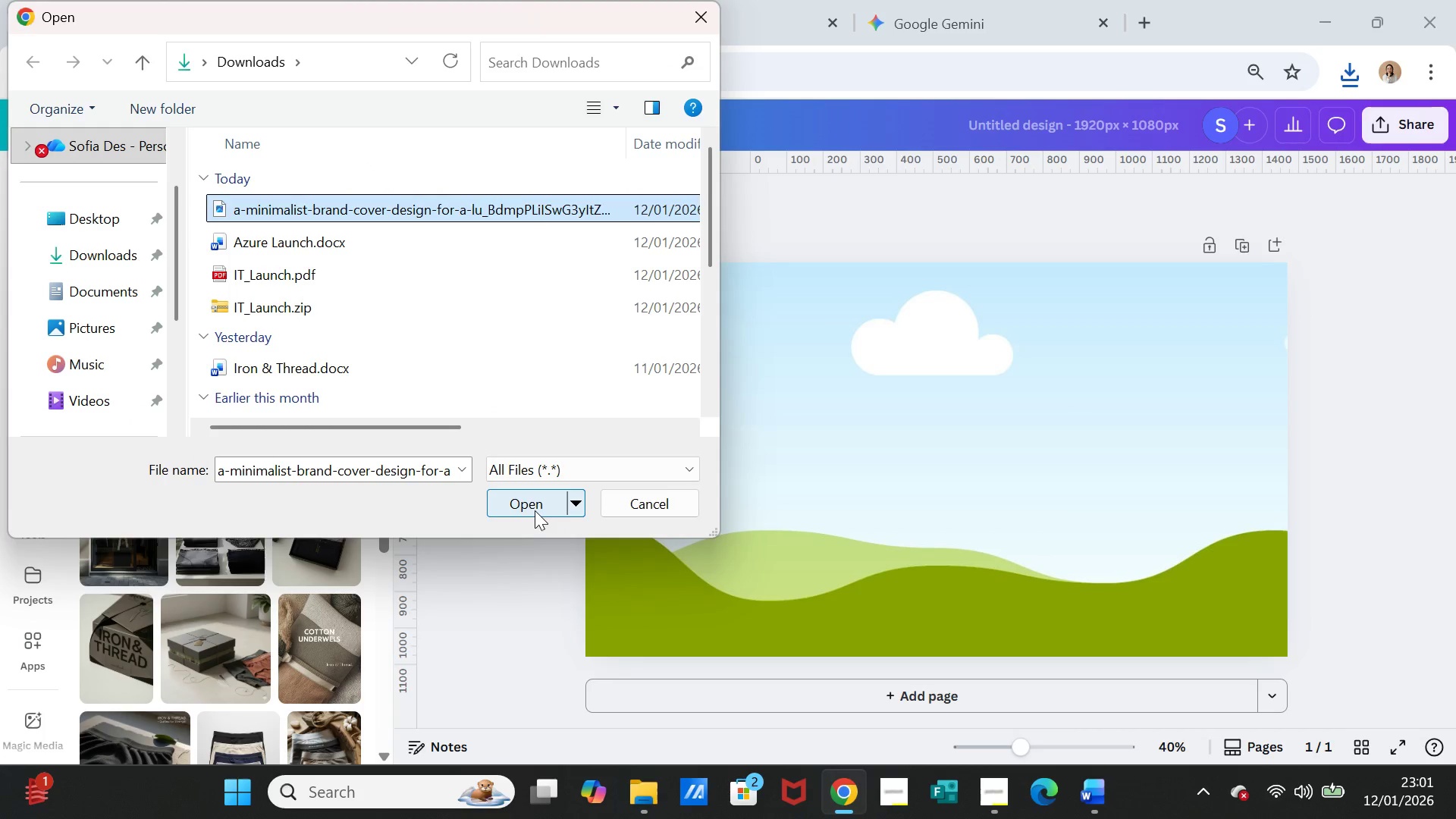 
left_click([532, 506])
 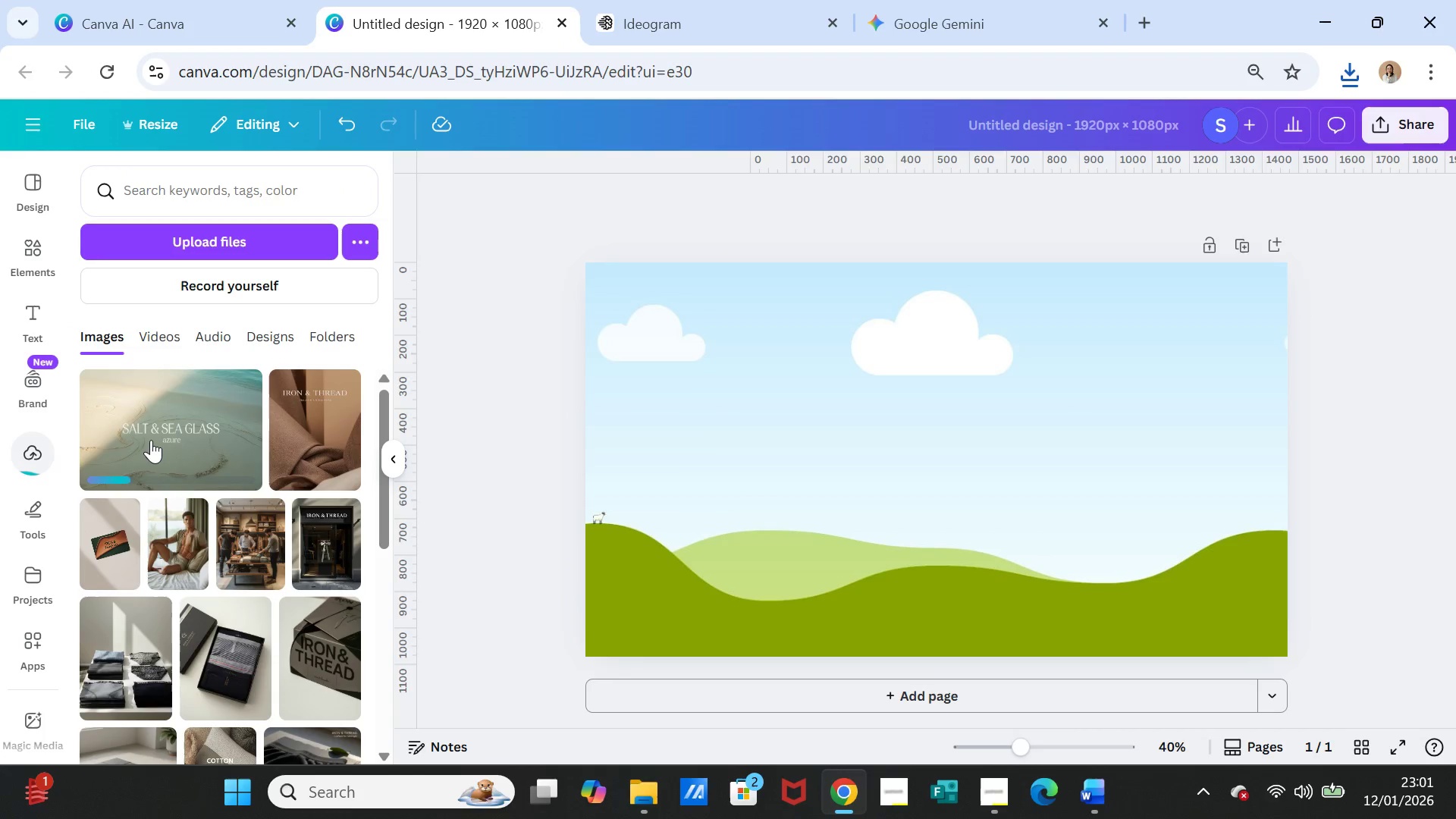 
left_click([151, 440])
 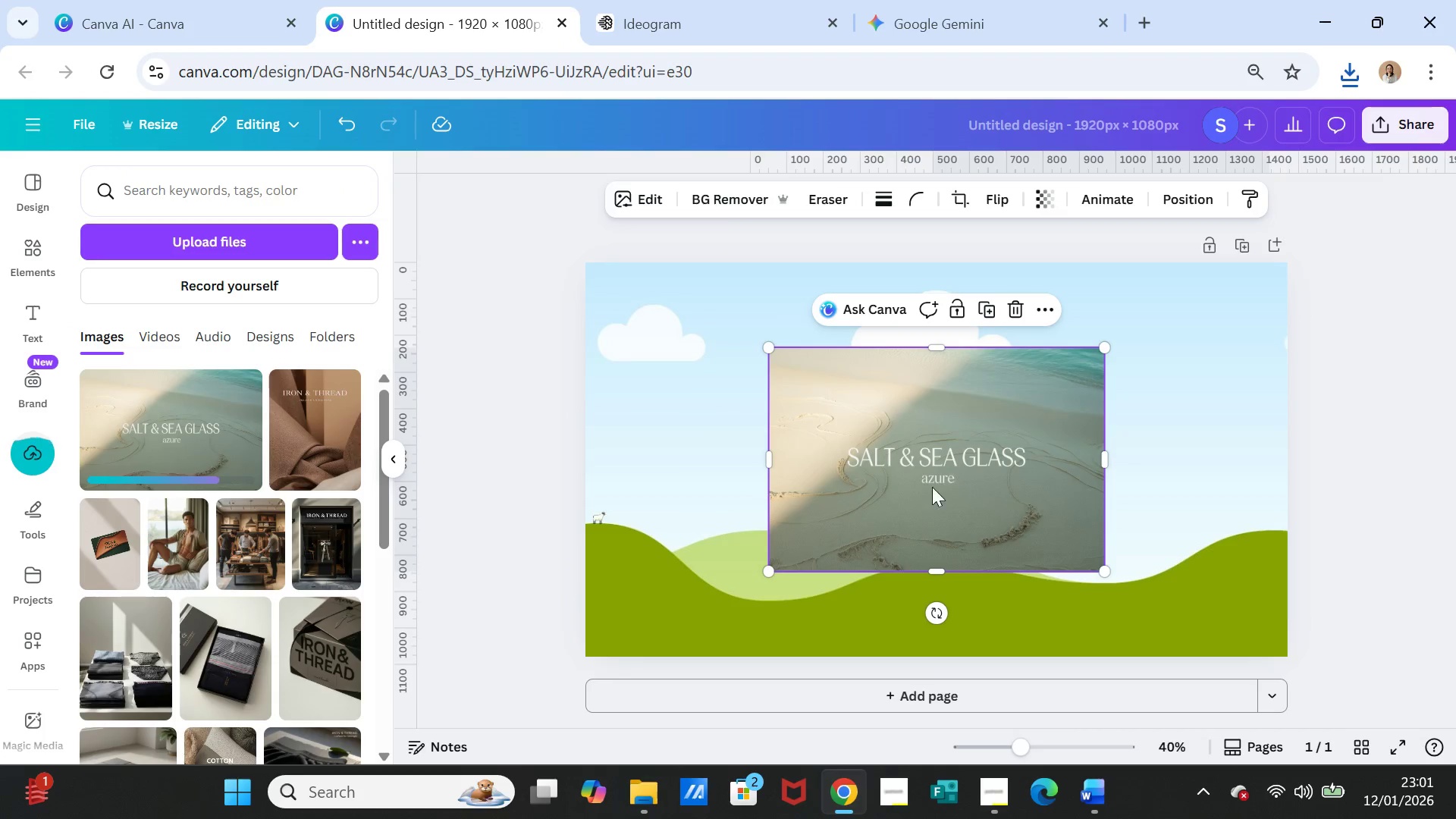 
left_click_drag(start_coordinate=[918, 487], to_coordinate=[918, 482])
 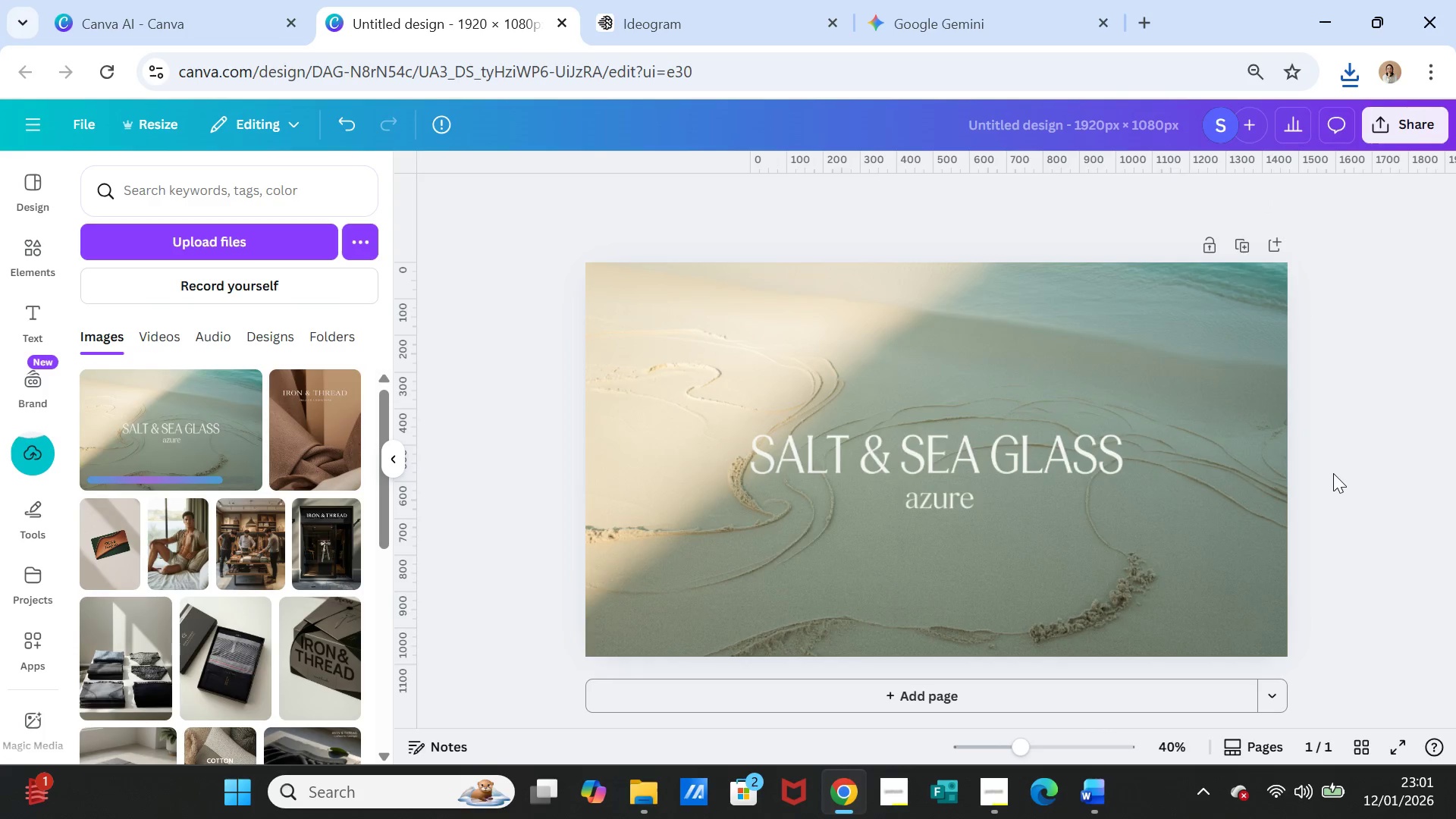 
left_click([1333, 473])
 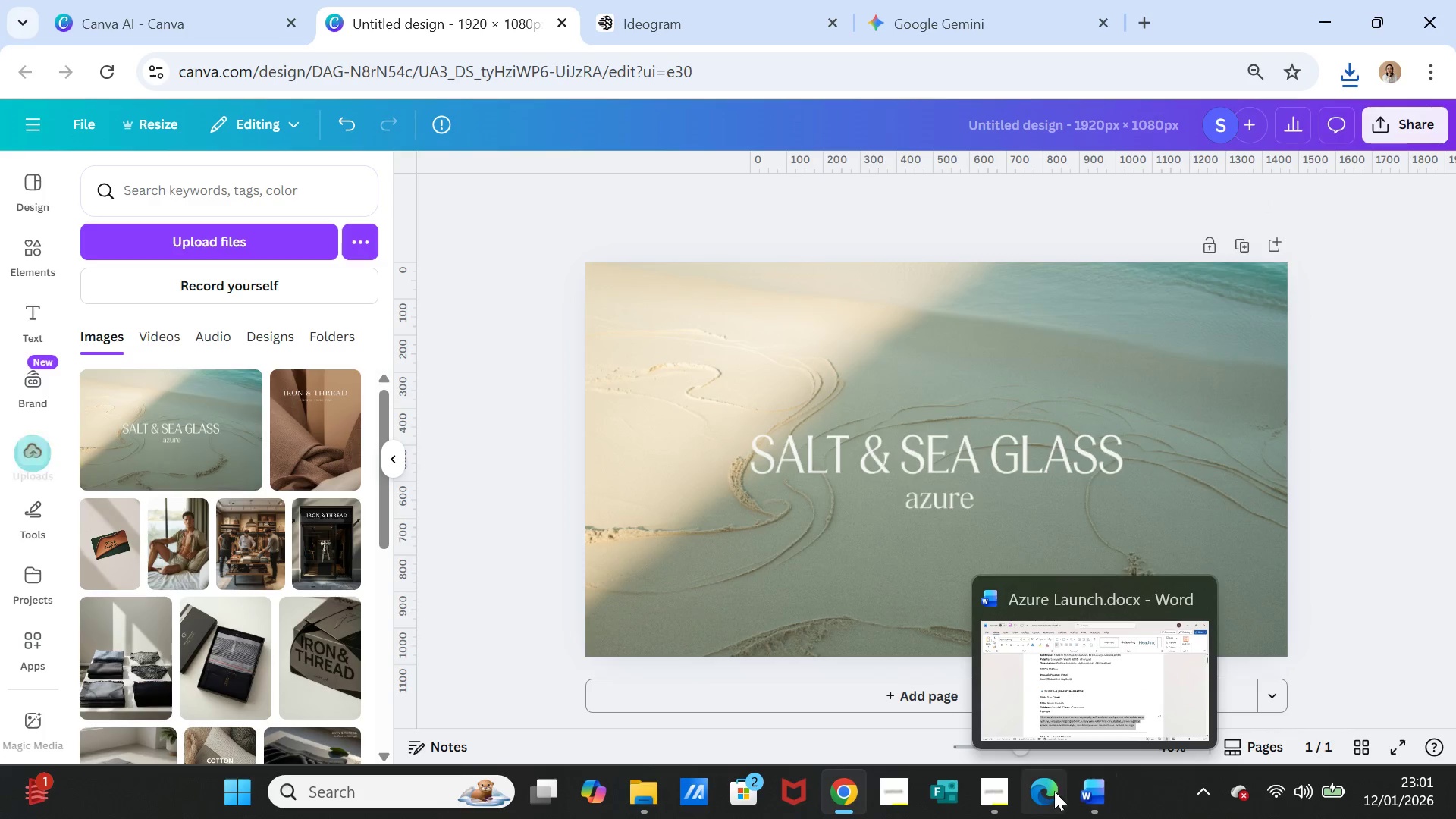 
left_click([1086, 802])
 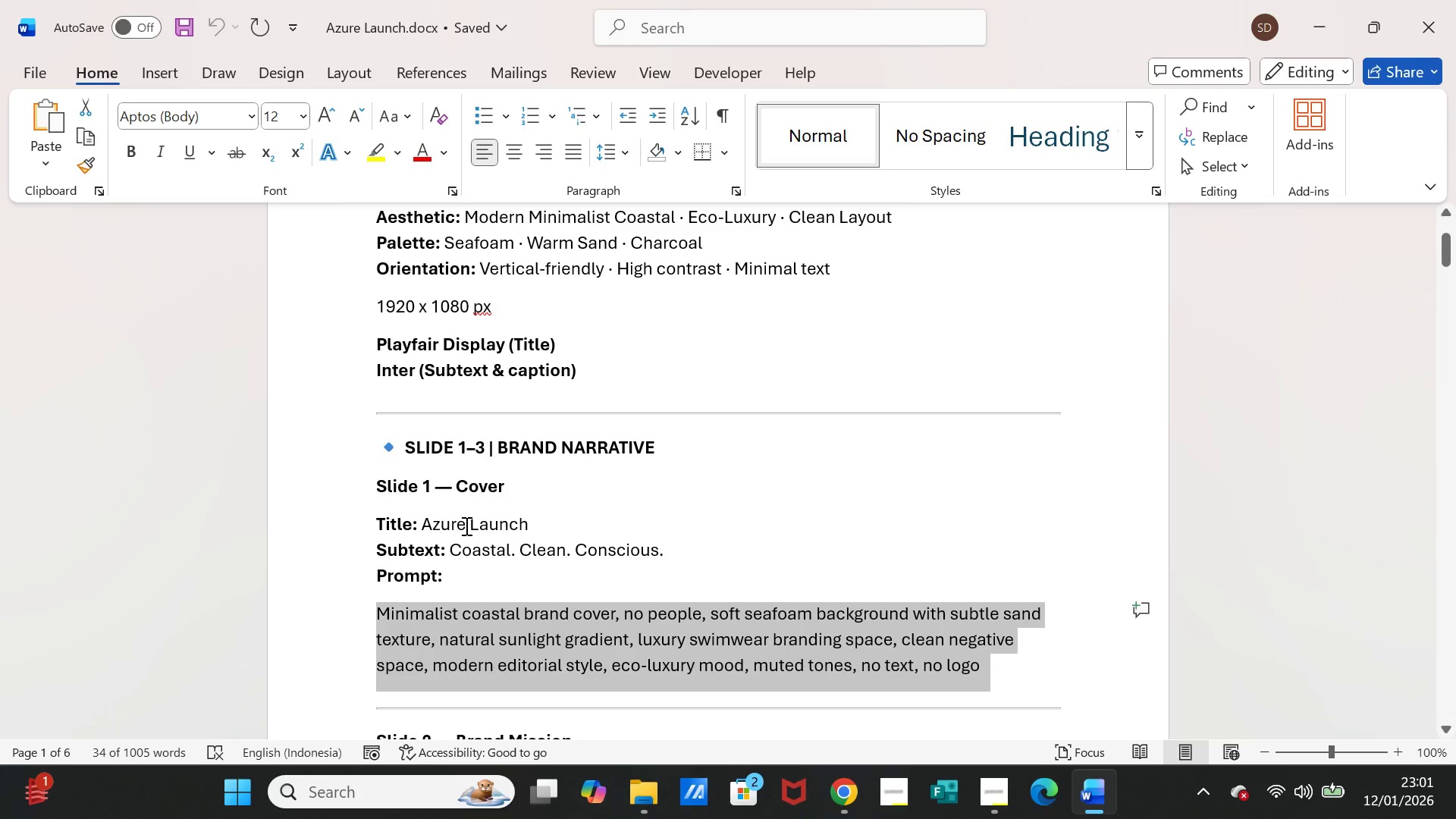 
wait(8.44)
 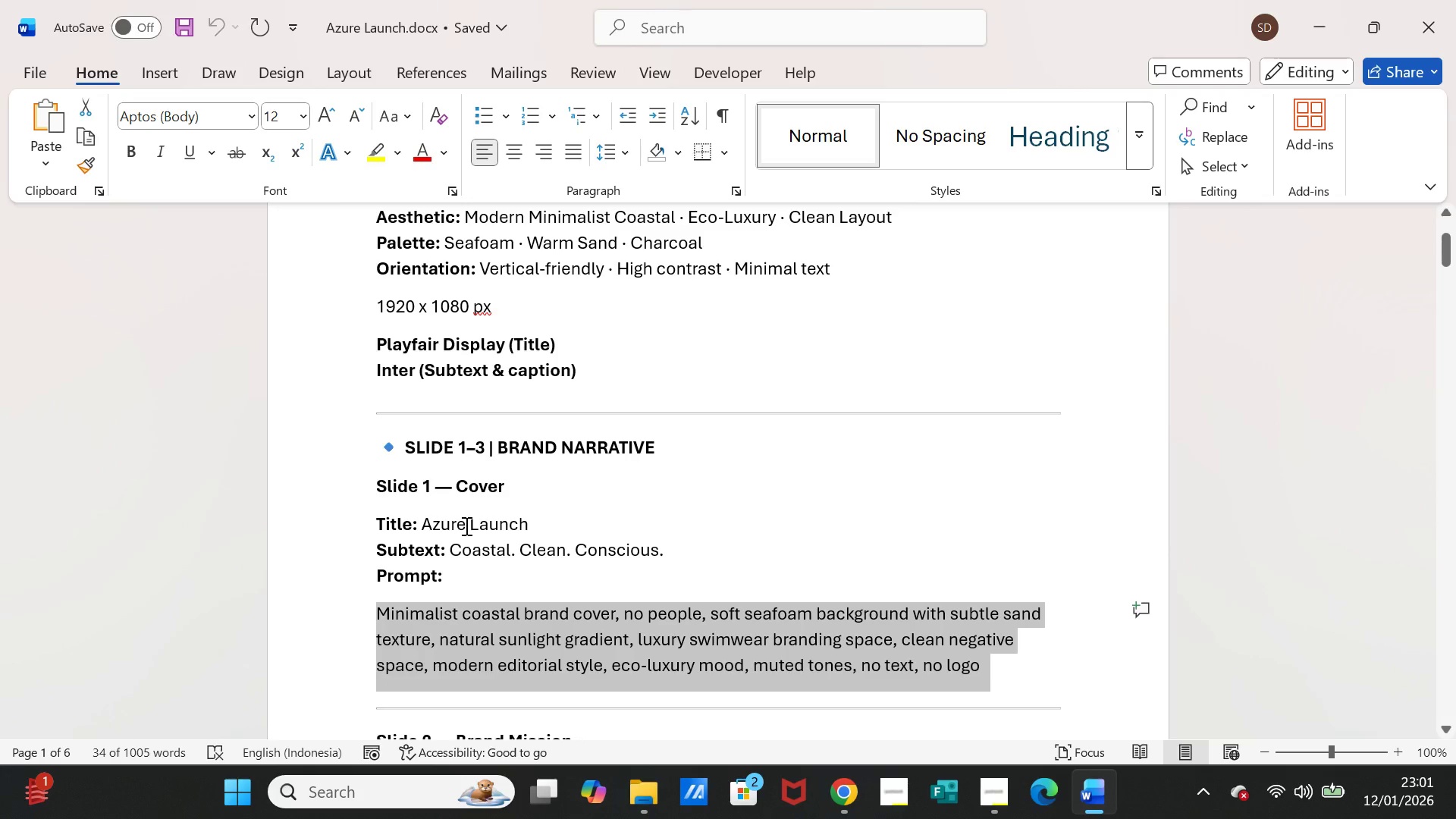 
left_click_drag(start_coordinate=[452, 551], to_coordinate=[668, 552])
 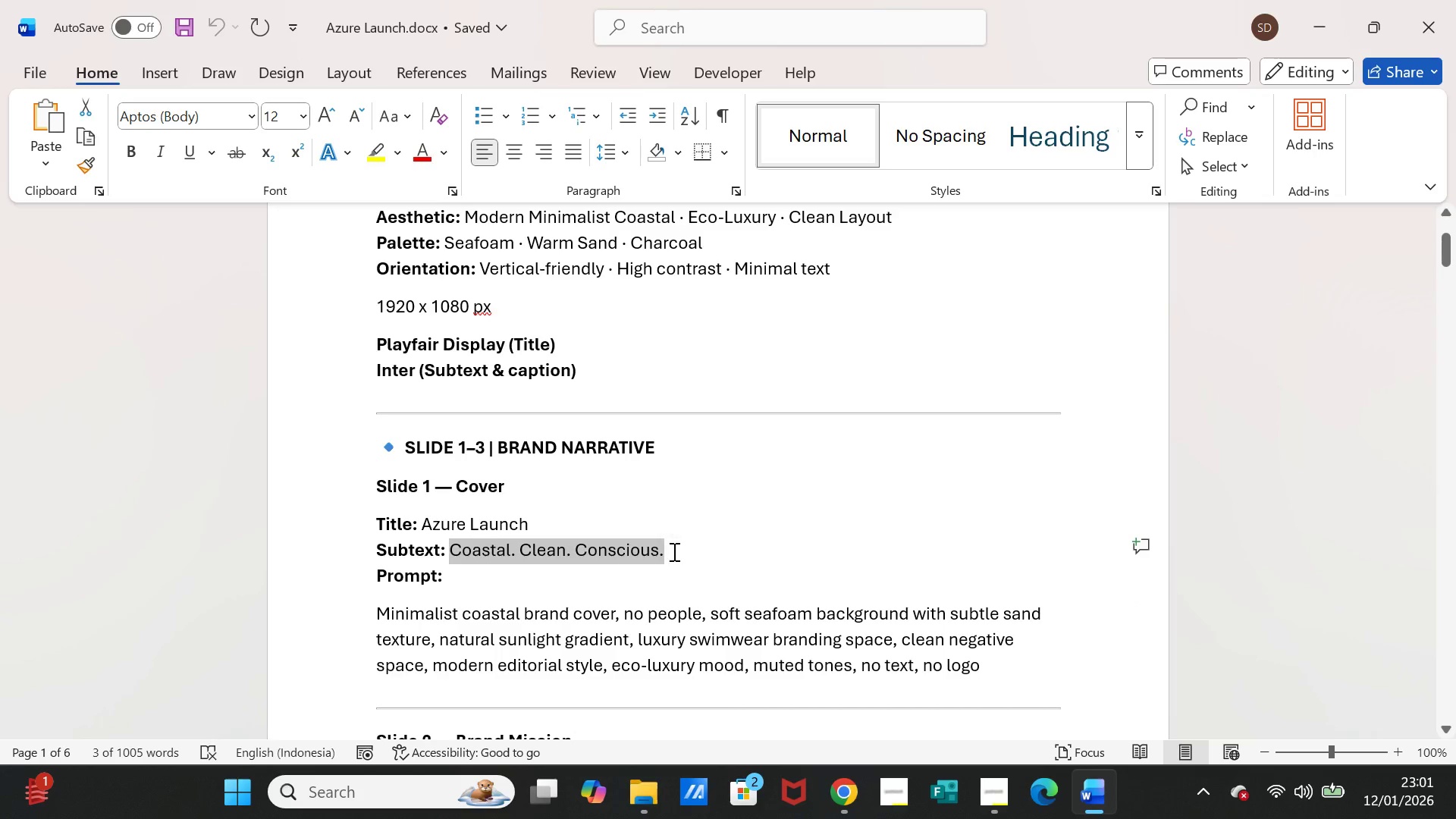 
key(Control+C)
 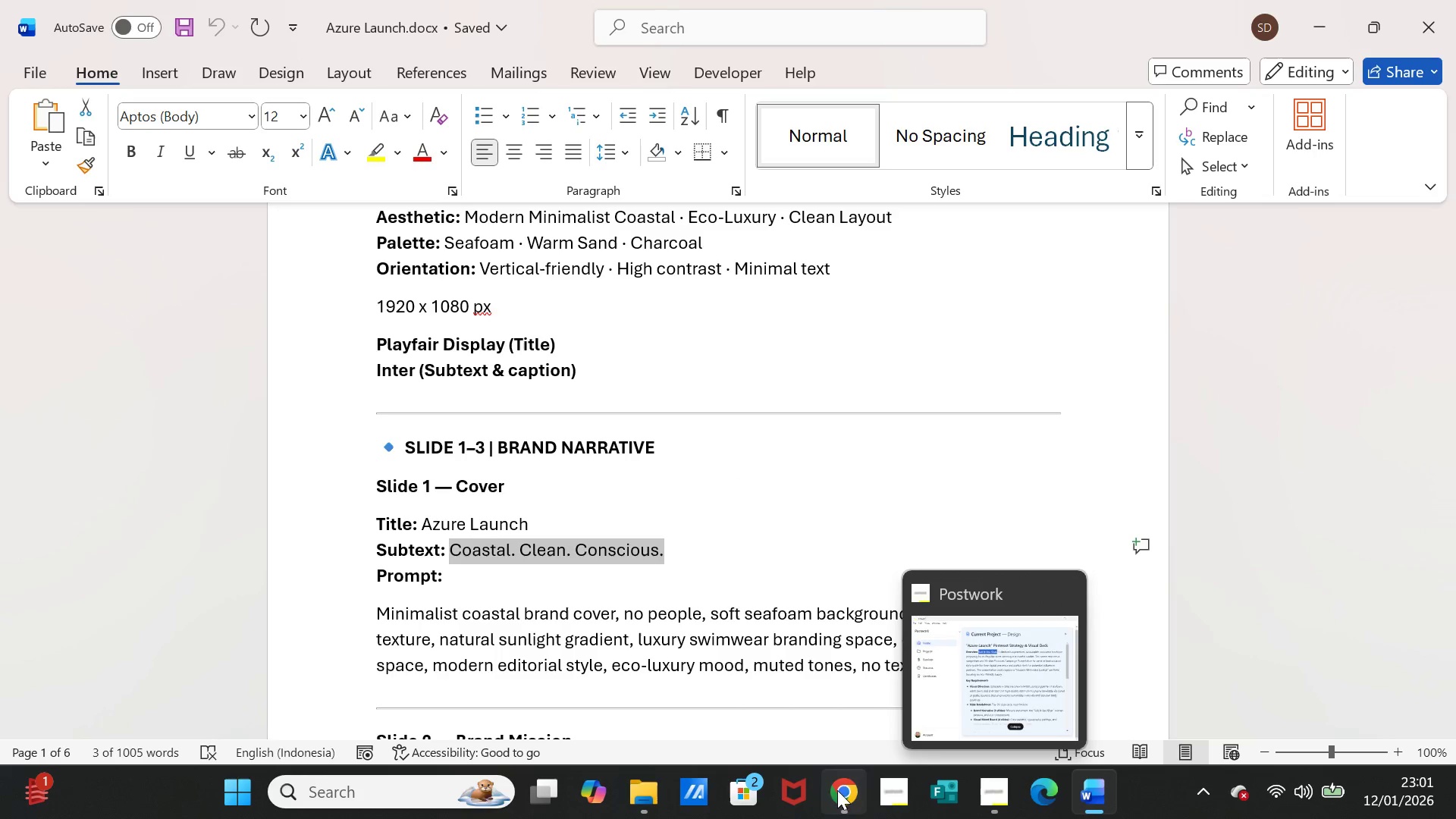 
left_click([840, 789])
 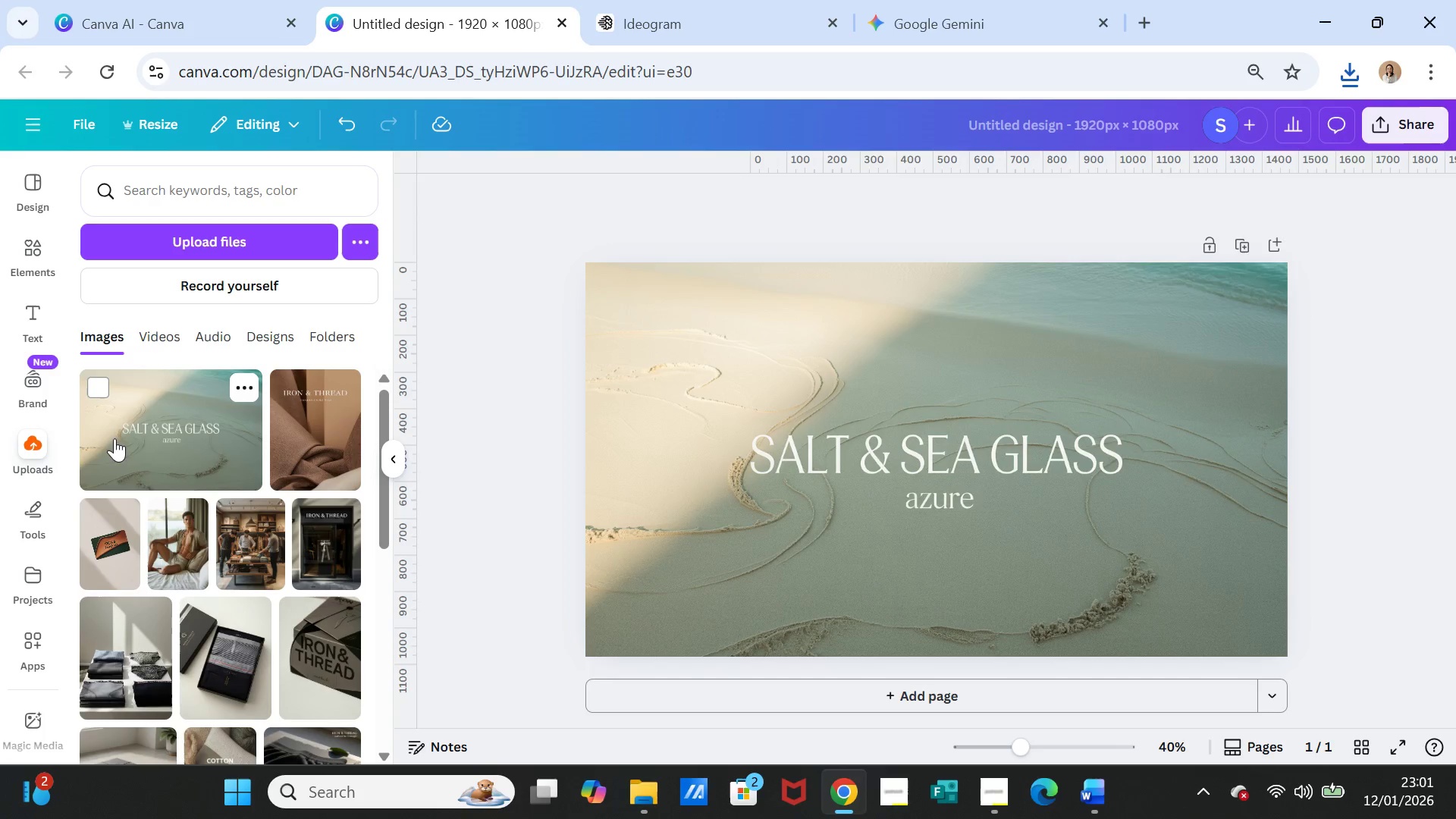 
left_click([35, 318])
 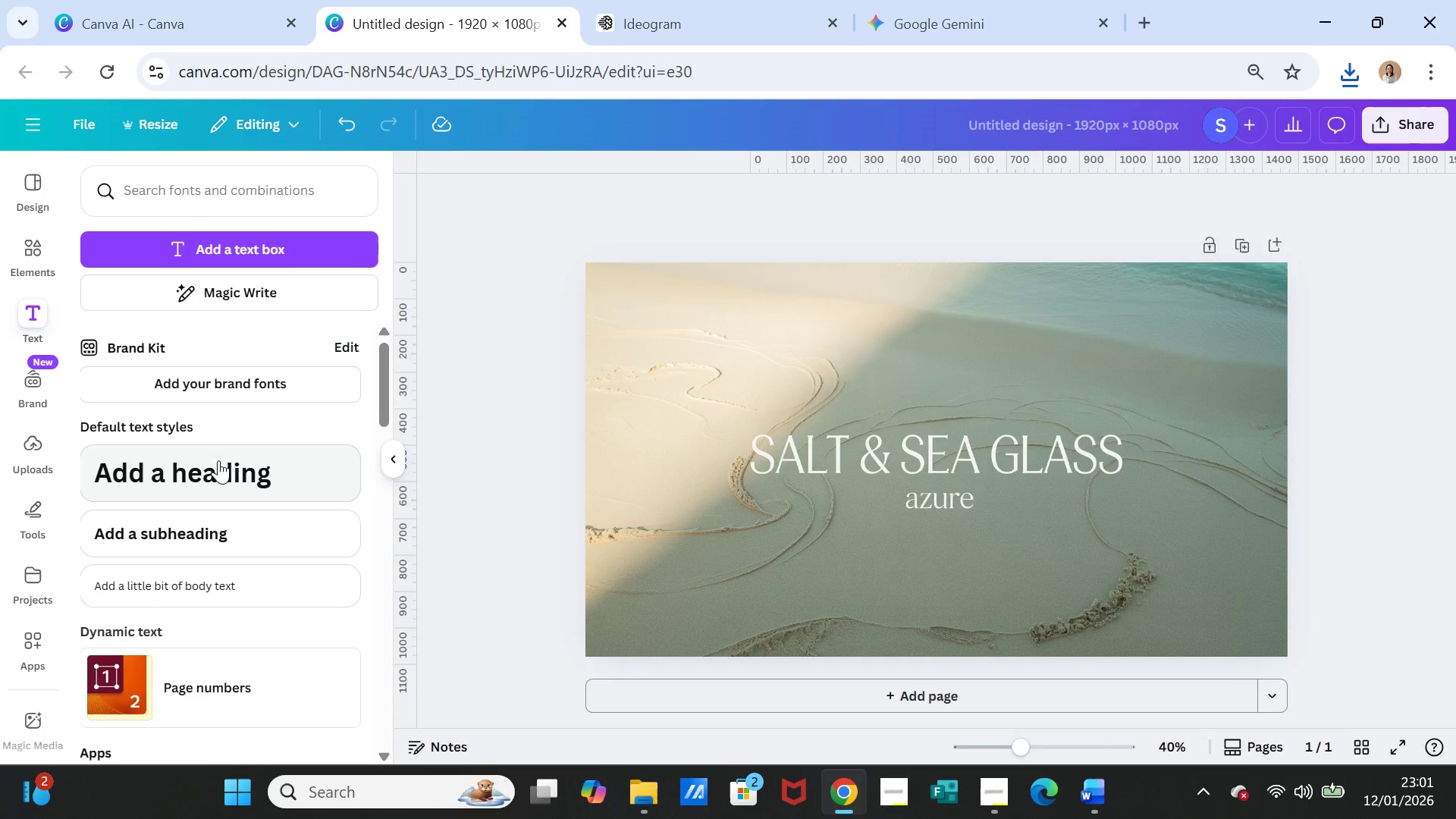 
left_click([205, 525])
 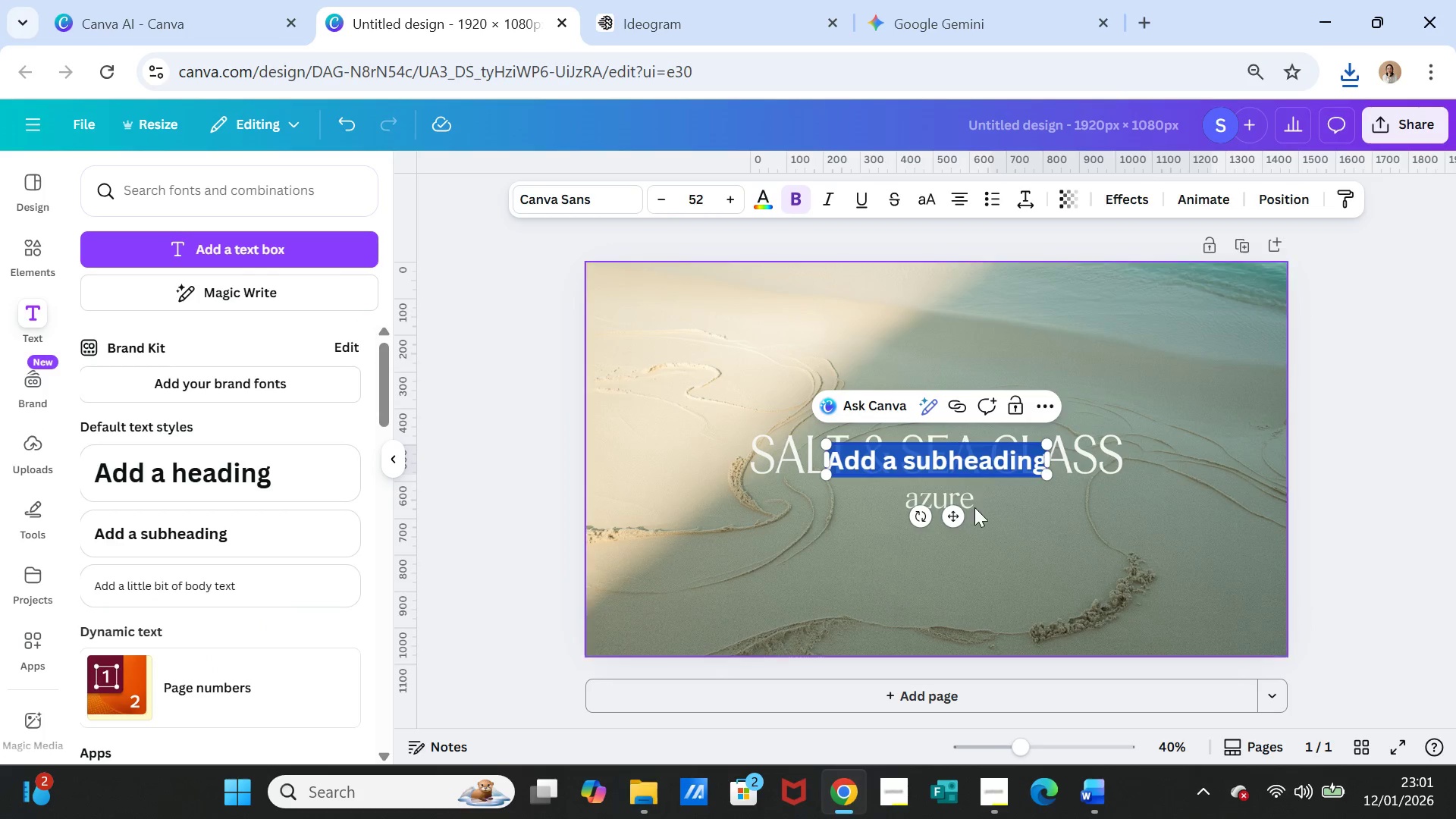 
left_click_drag(start_coordinate=[955, 521], to_coordinate=[949, 632])
 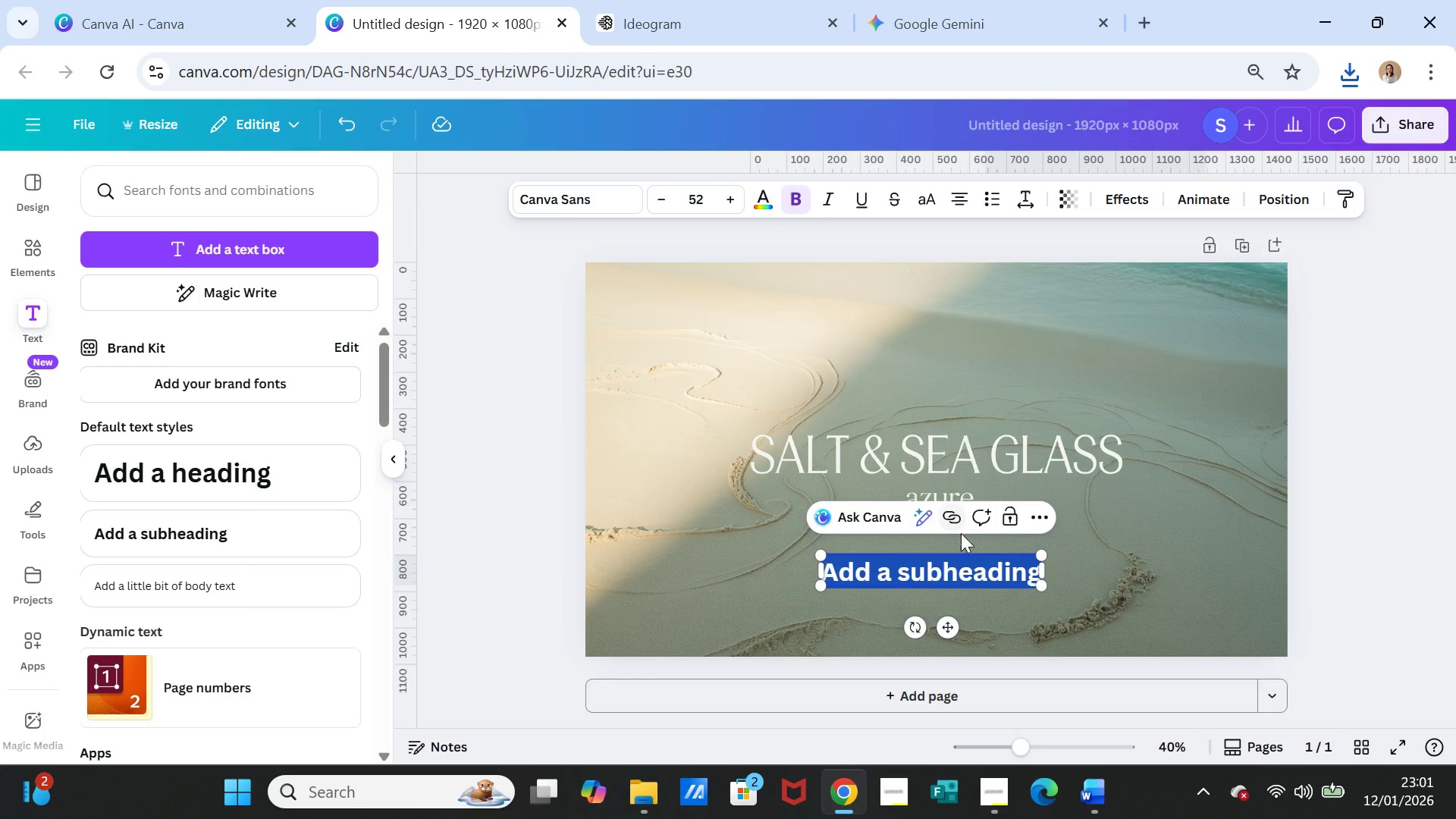 
key(Control+V)
 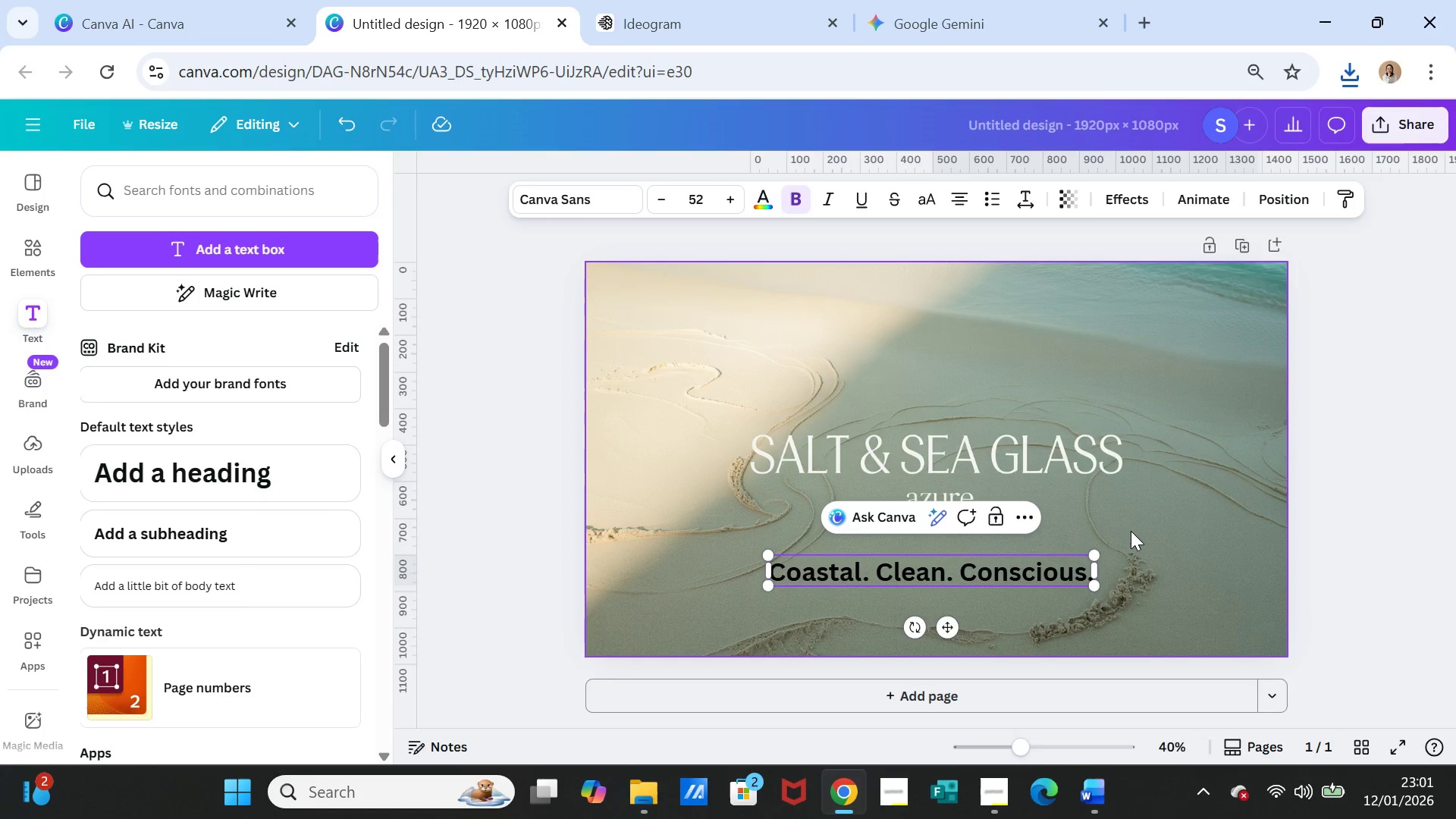 
left_click([1131, 531])
 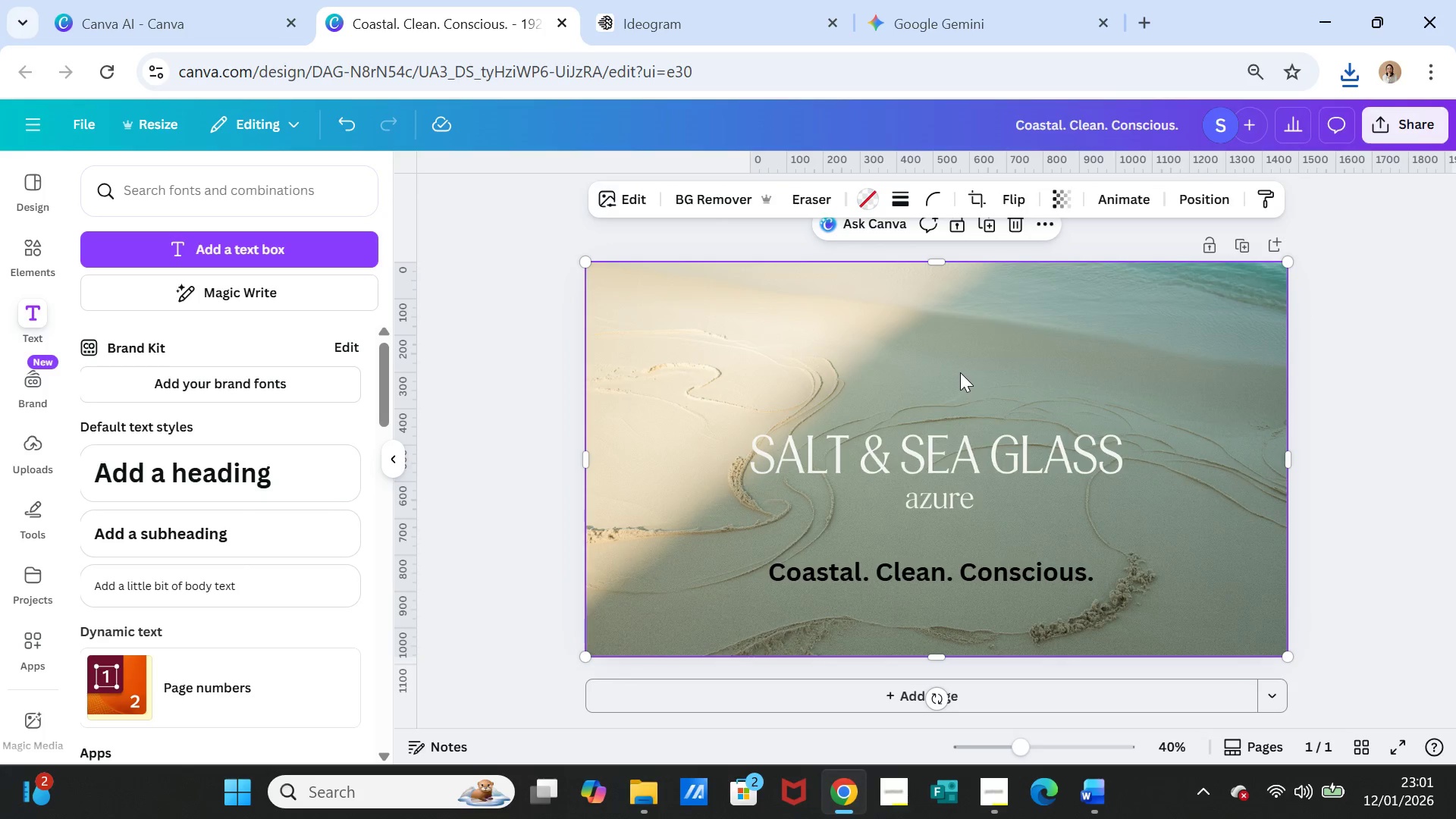 
left_click([960, 372])
 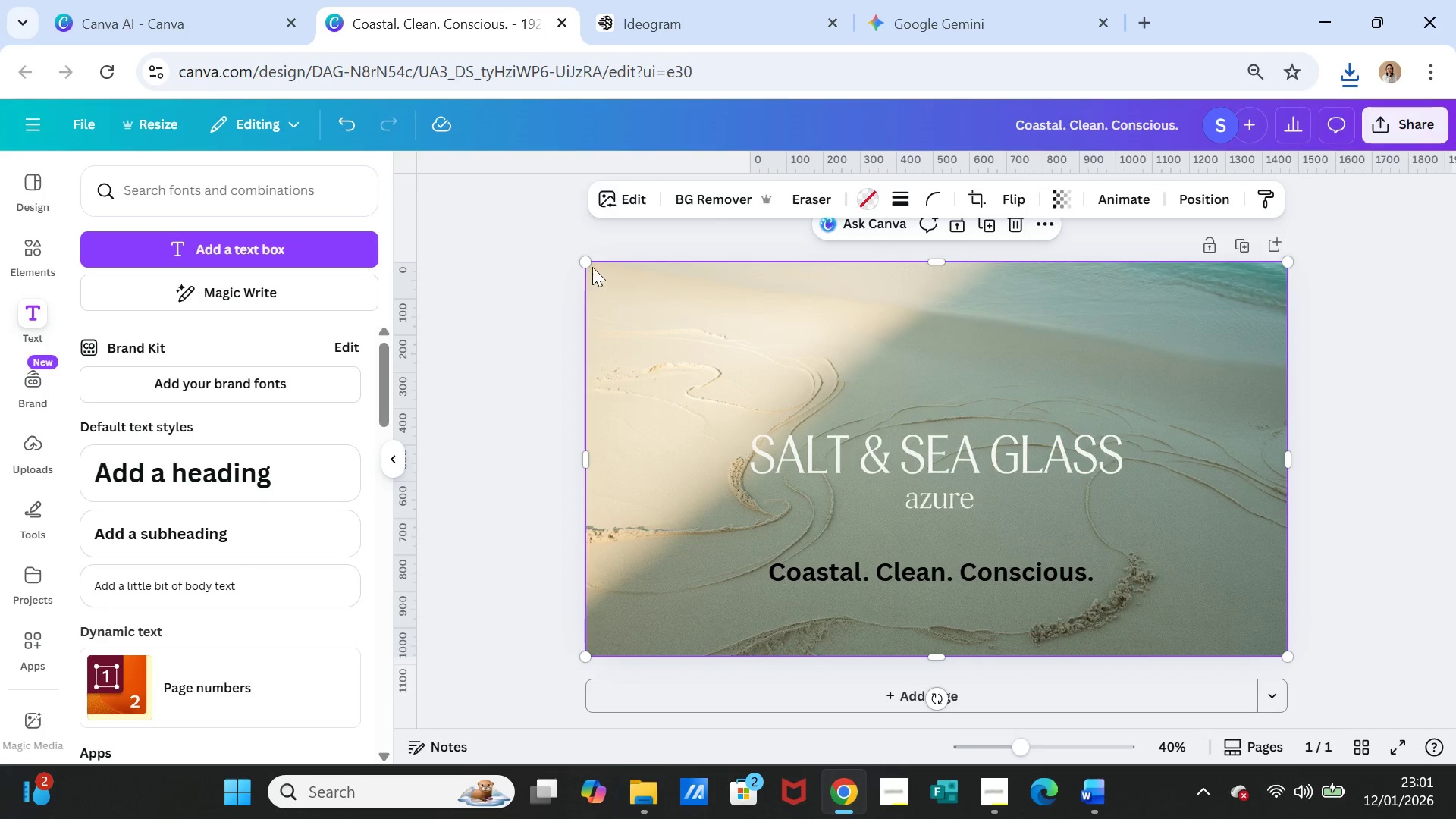 
left_click_drag(start_coordinate=[592, 262], to_coordinate=[570, 174])
 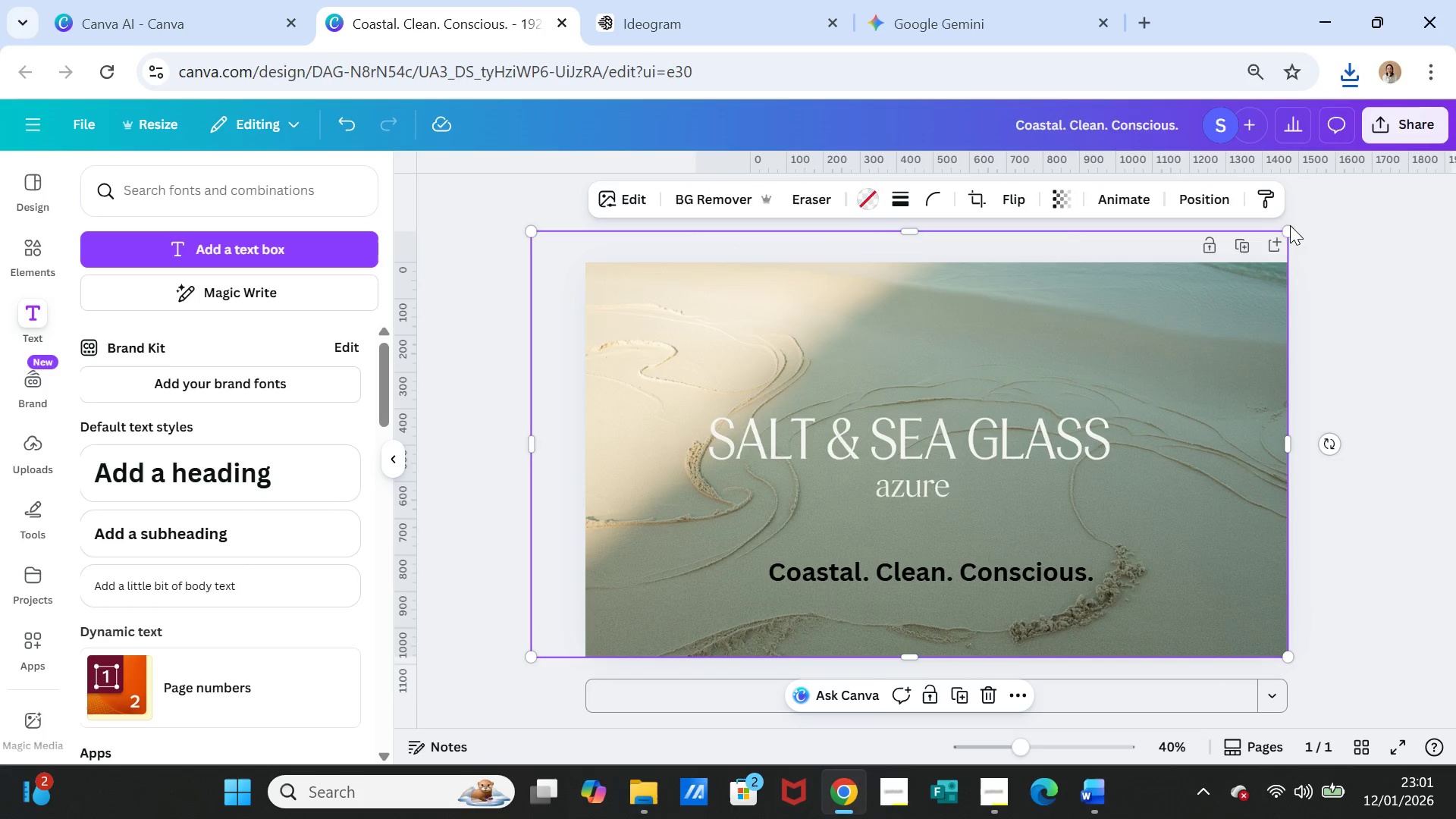 
left_click_drag(start_coordinate=[1290, 226], to_coordinate=[1360, 187])
 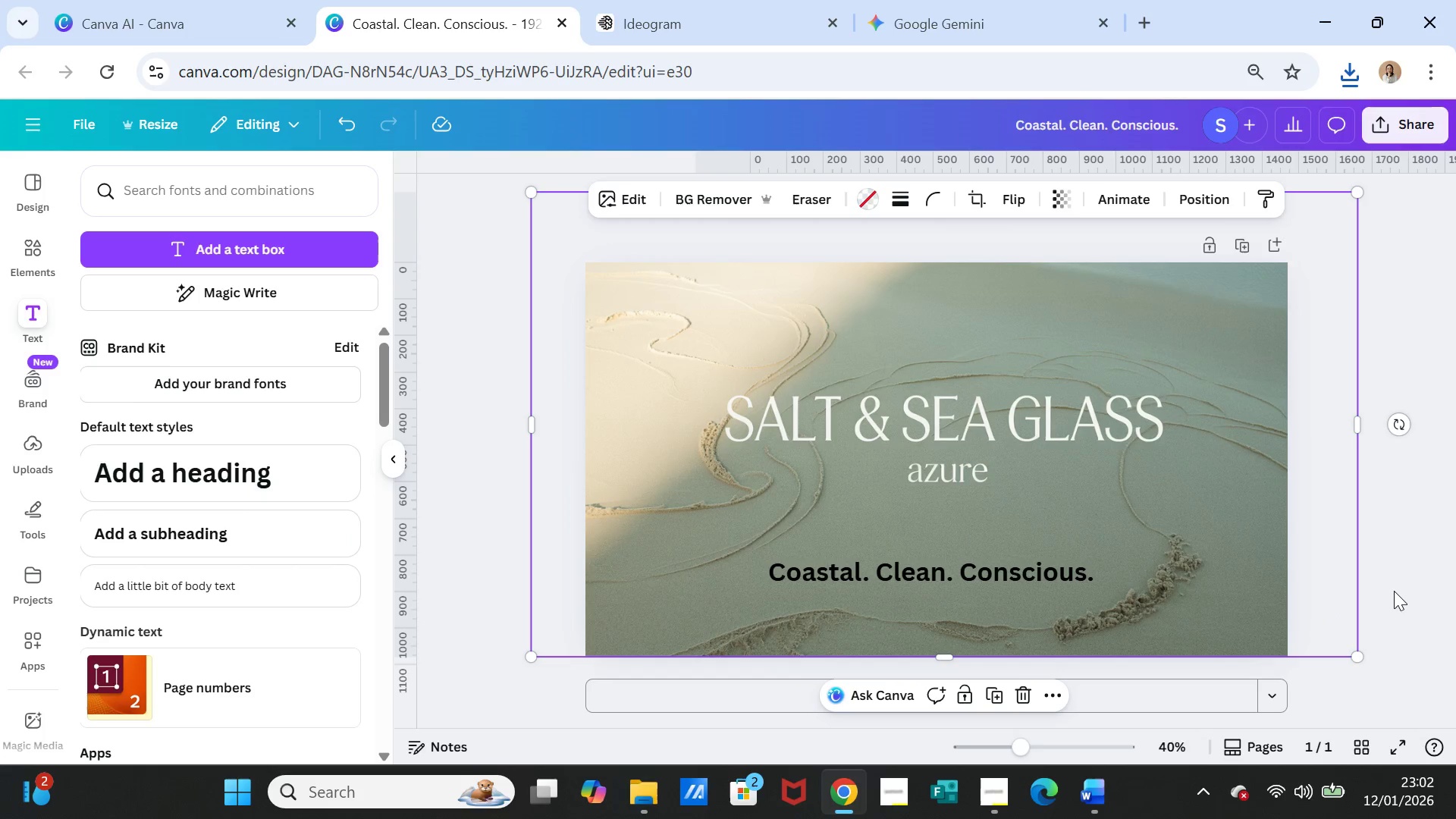 
left_click([1395, 591])
 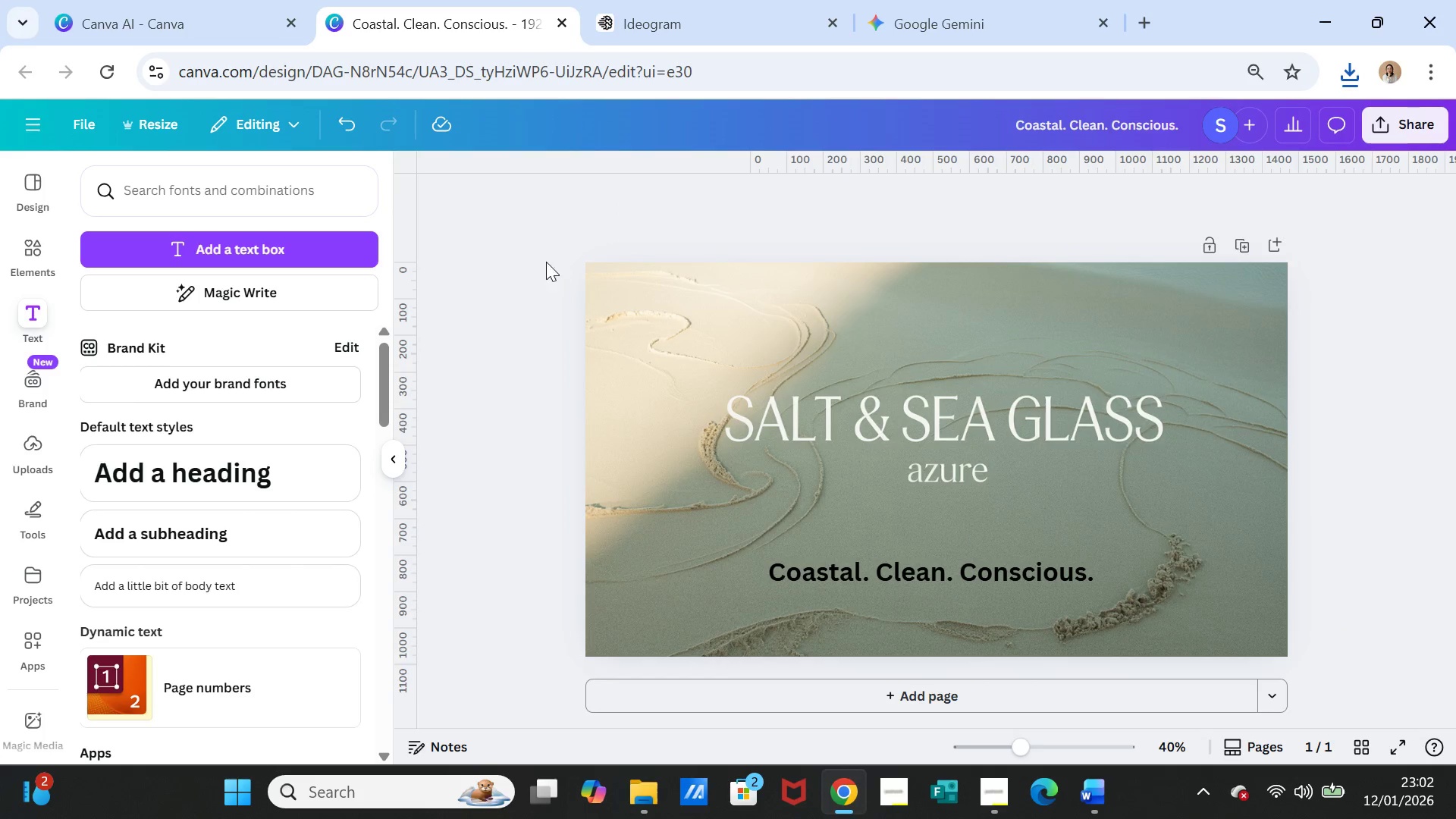 
left_click([690, 315])
 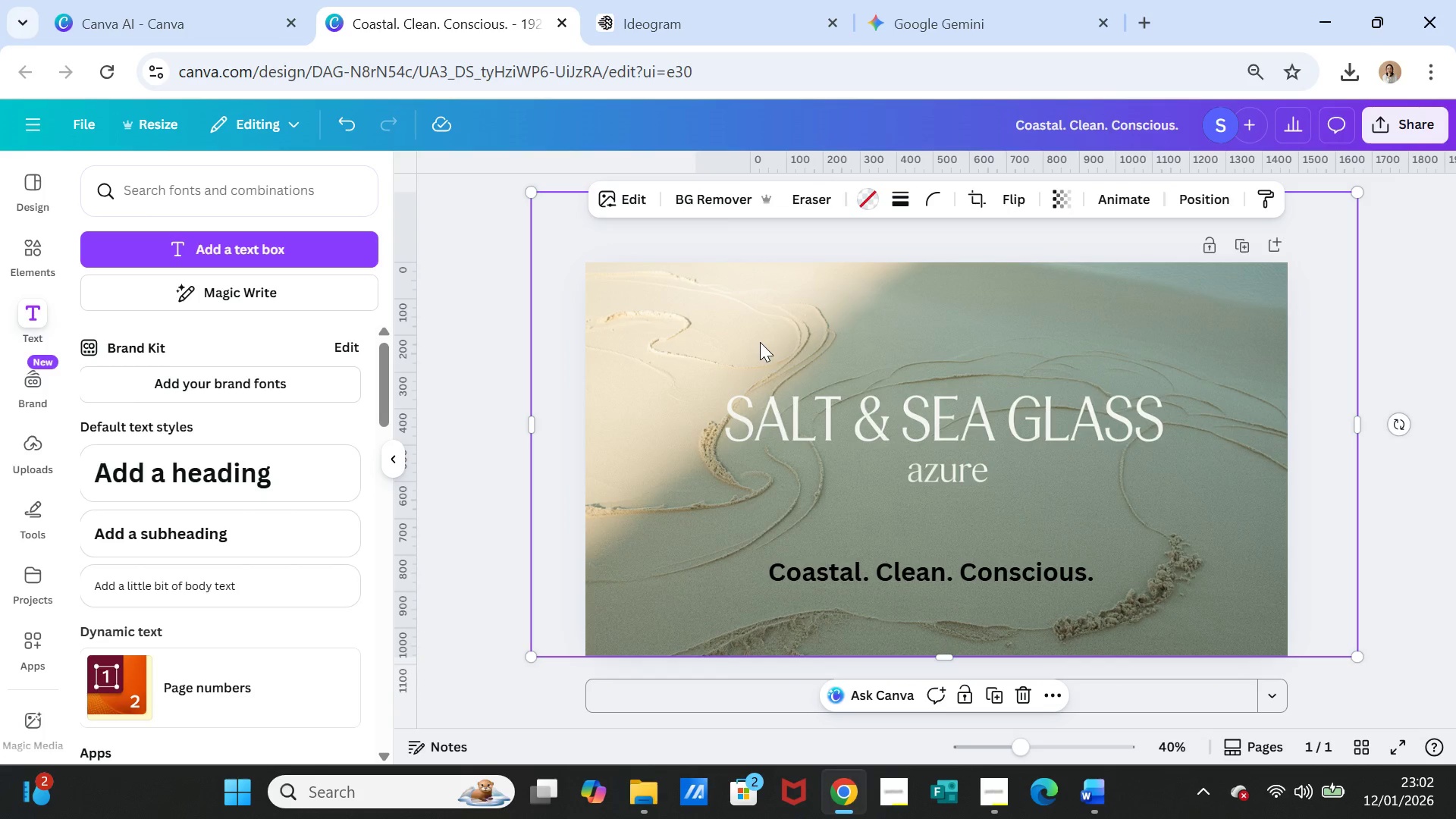 
scroll: coordinate [760, 342], scroll_direction: up, amount: 2.0
 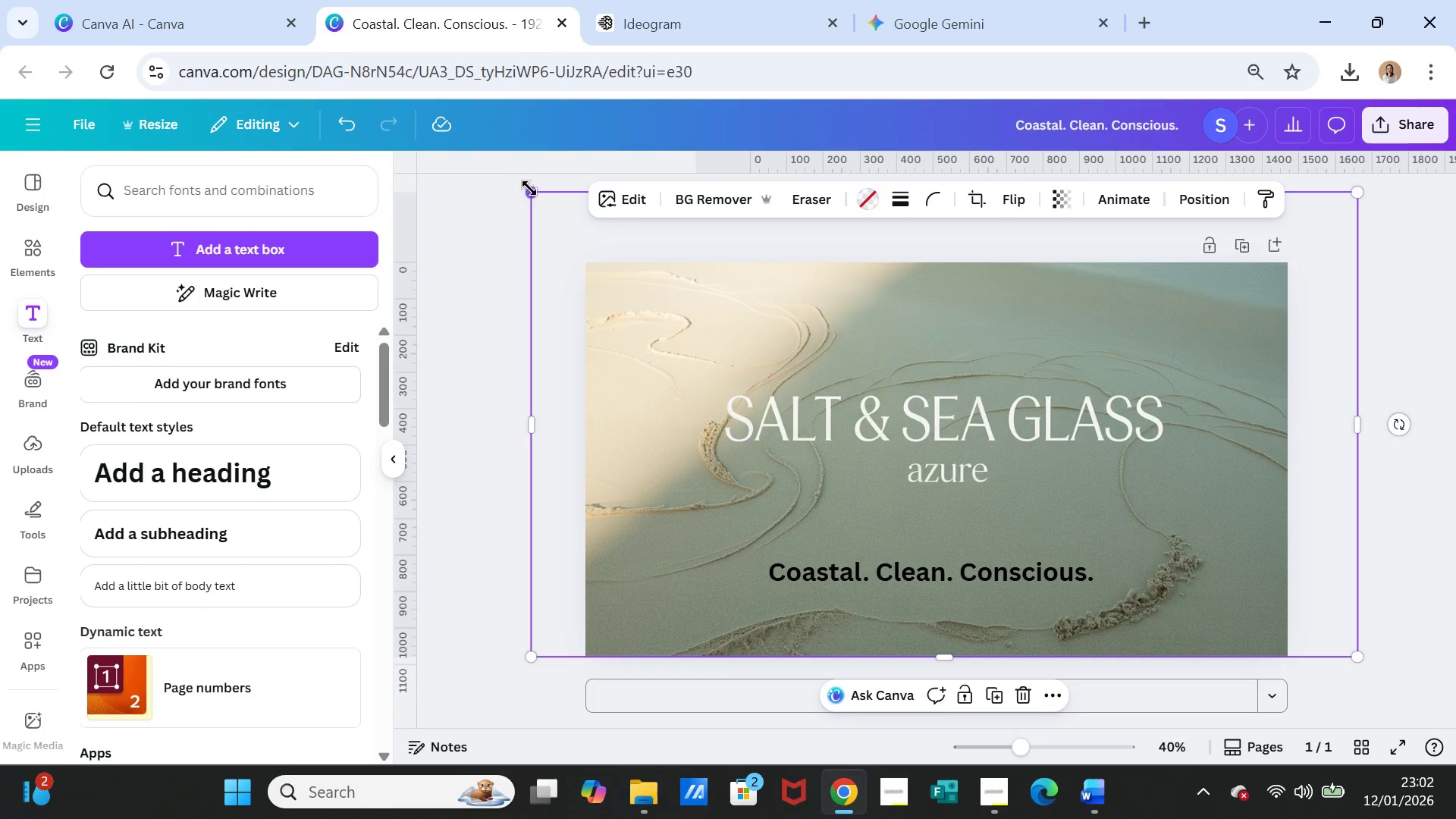 
left_click_drag(start_coordinate=[531, 188], to_coordinate=[516, 144])
 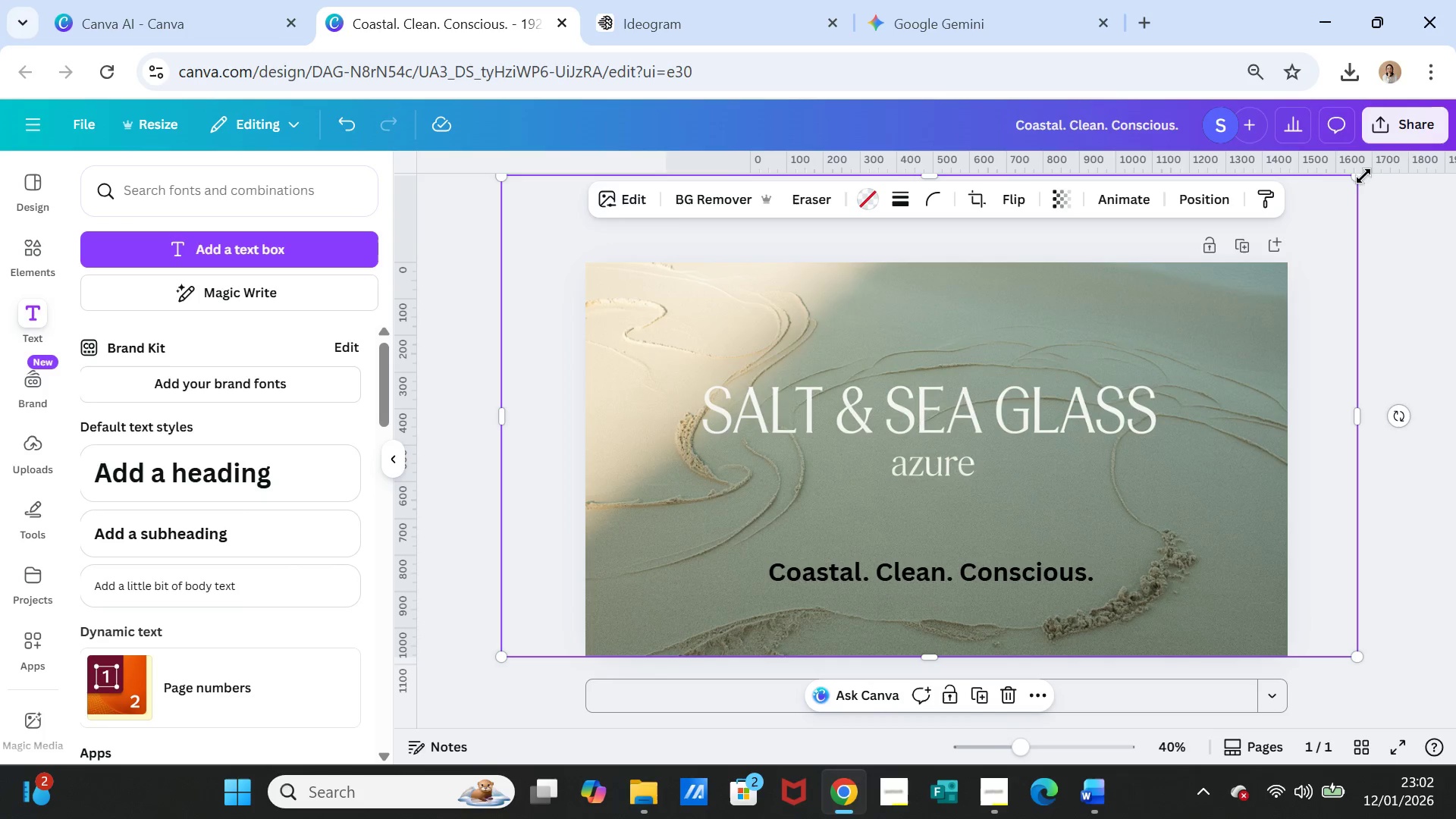 
left_click_drag(start_coordinate=[1360, 176], to_coordinate=[1377, 155])
 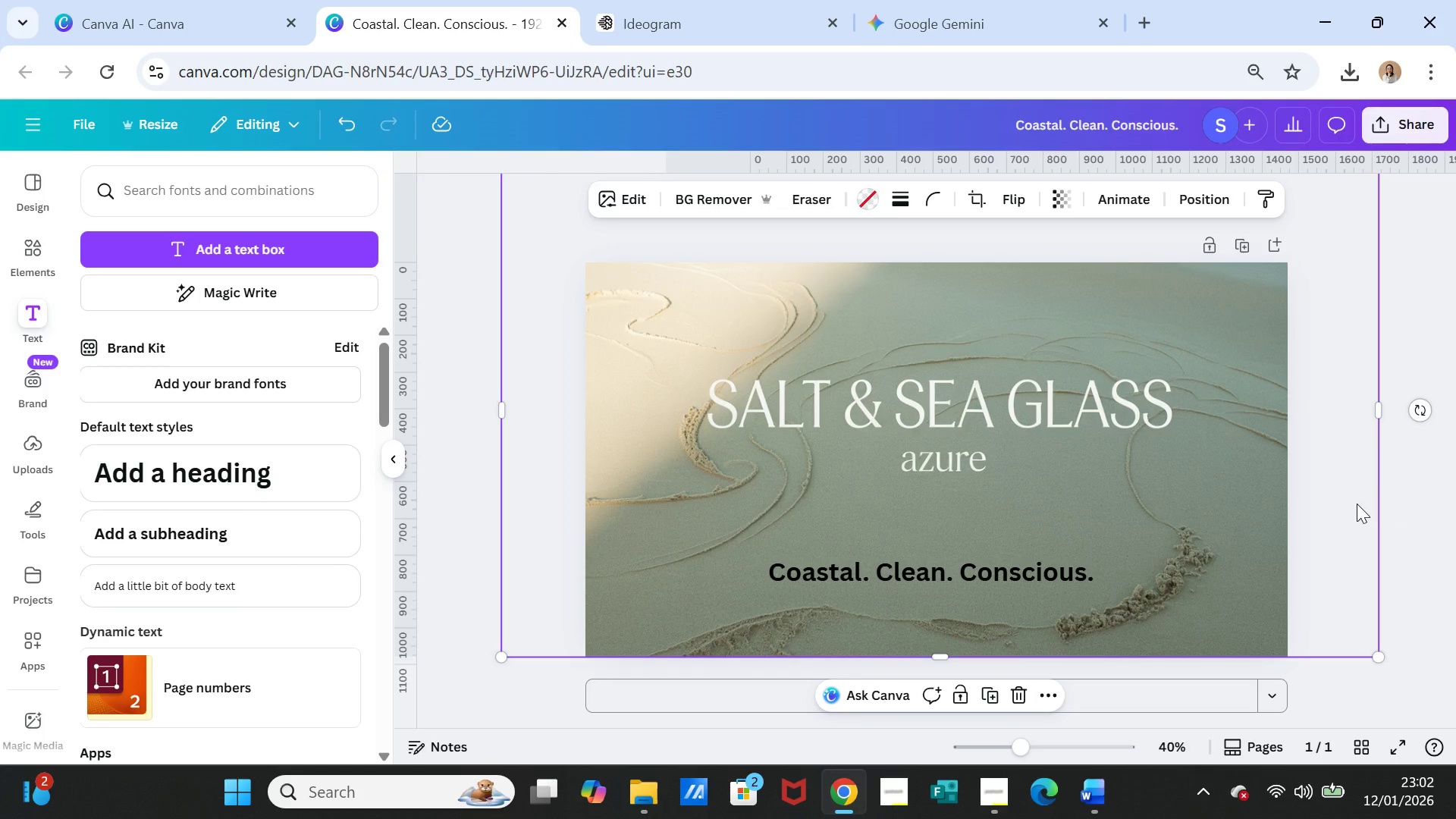 
left_click([1357, 504])
 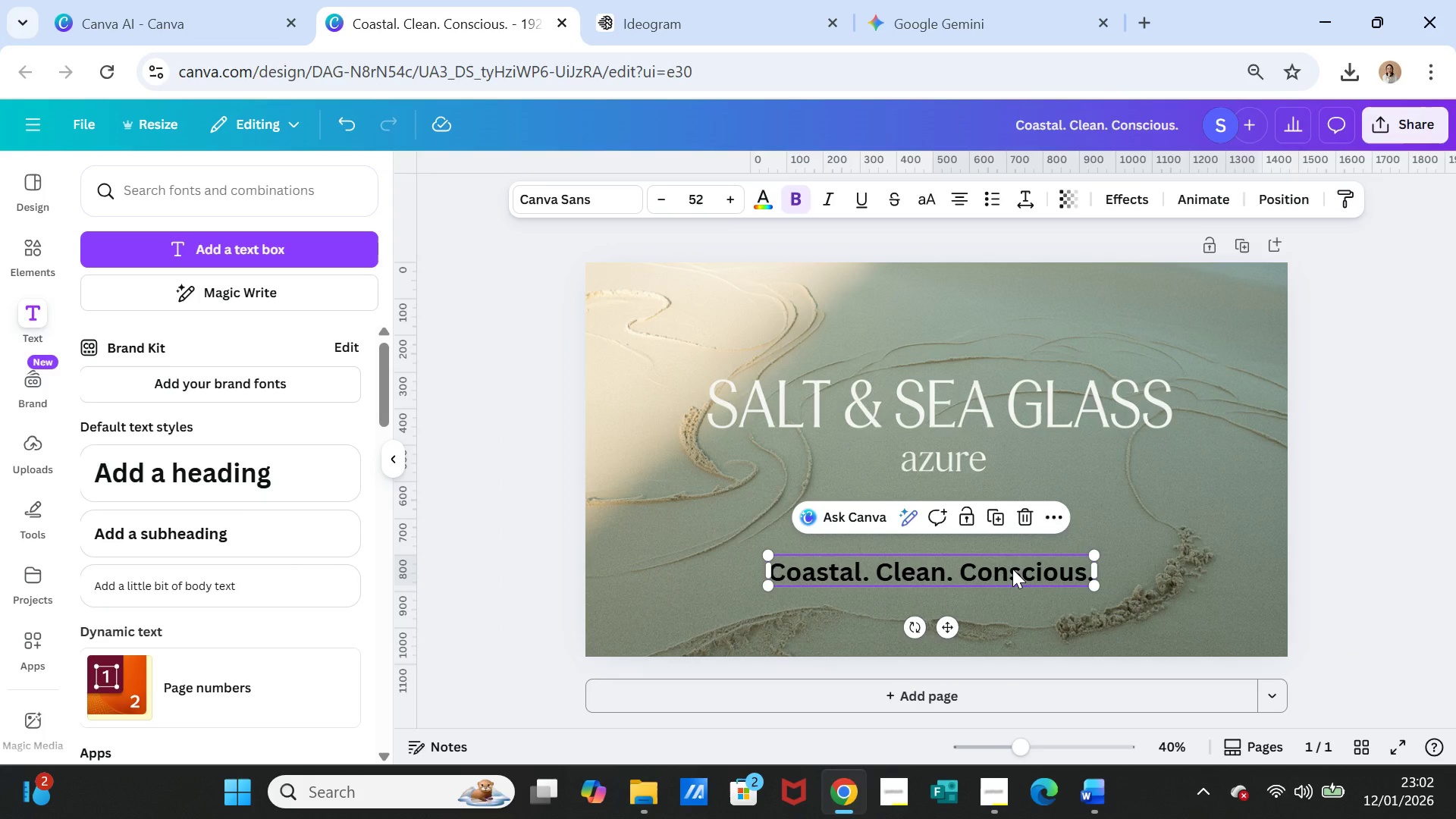 
left_click_drag(start_coordinate=[1012, 569], to_coordinate=[1021, 509])
 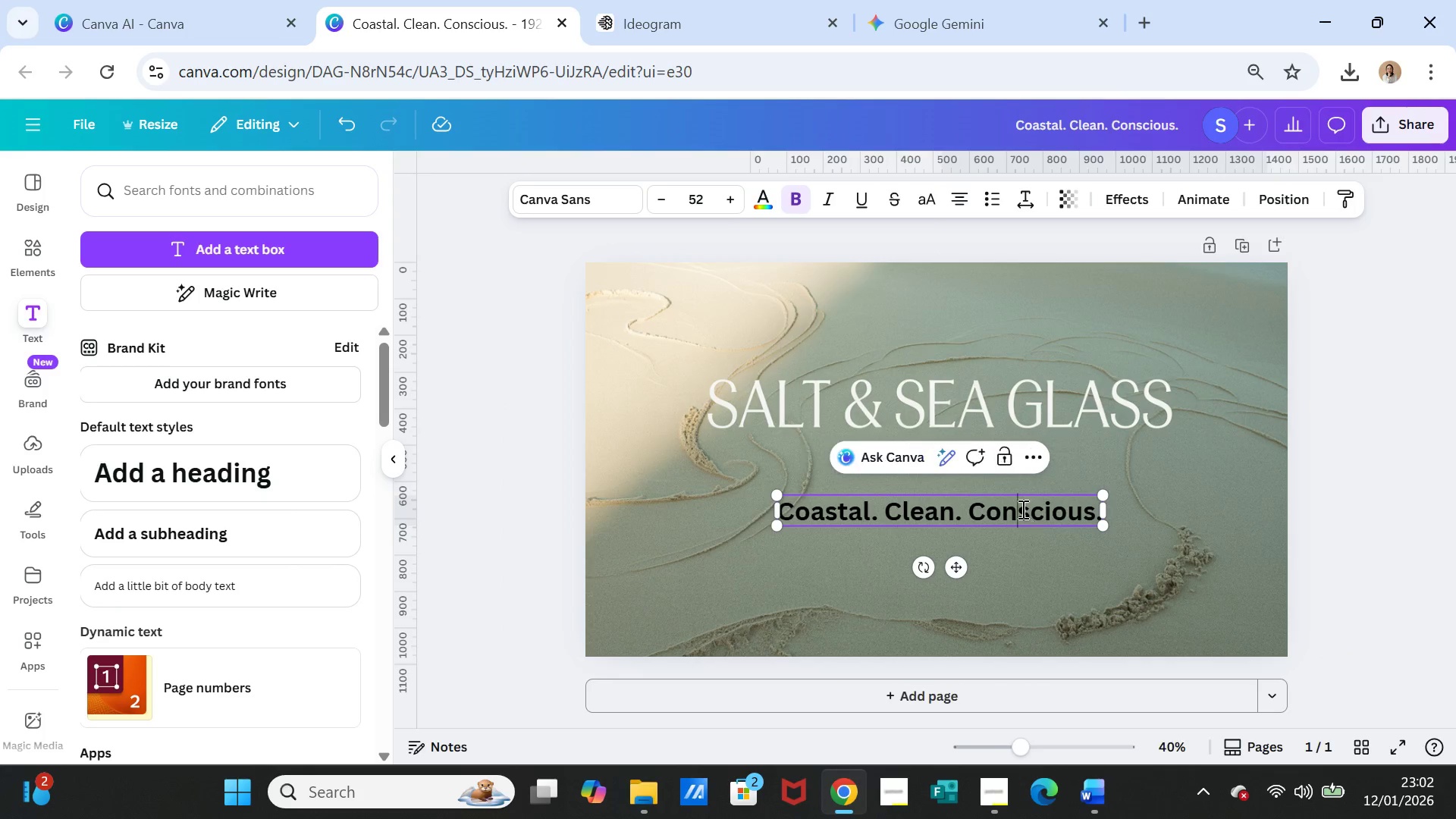 
double_click([1021, 509])
 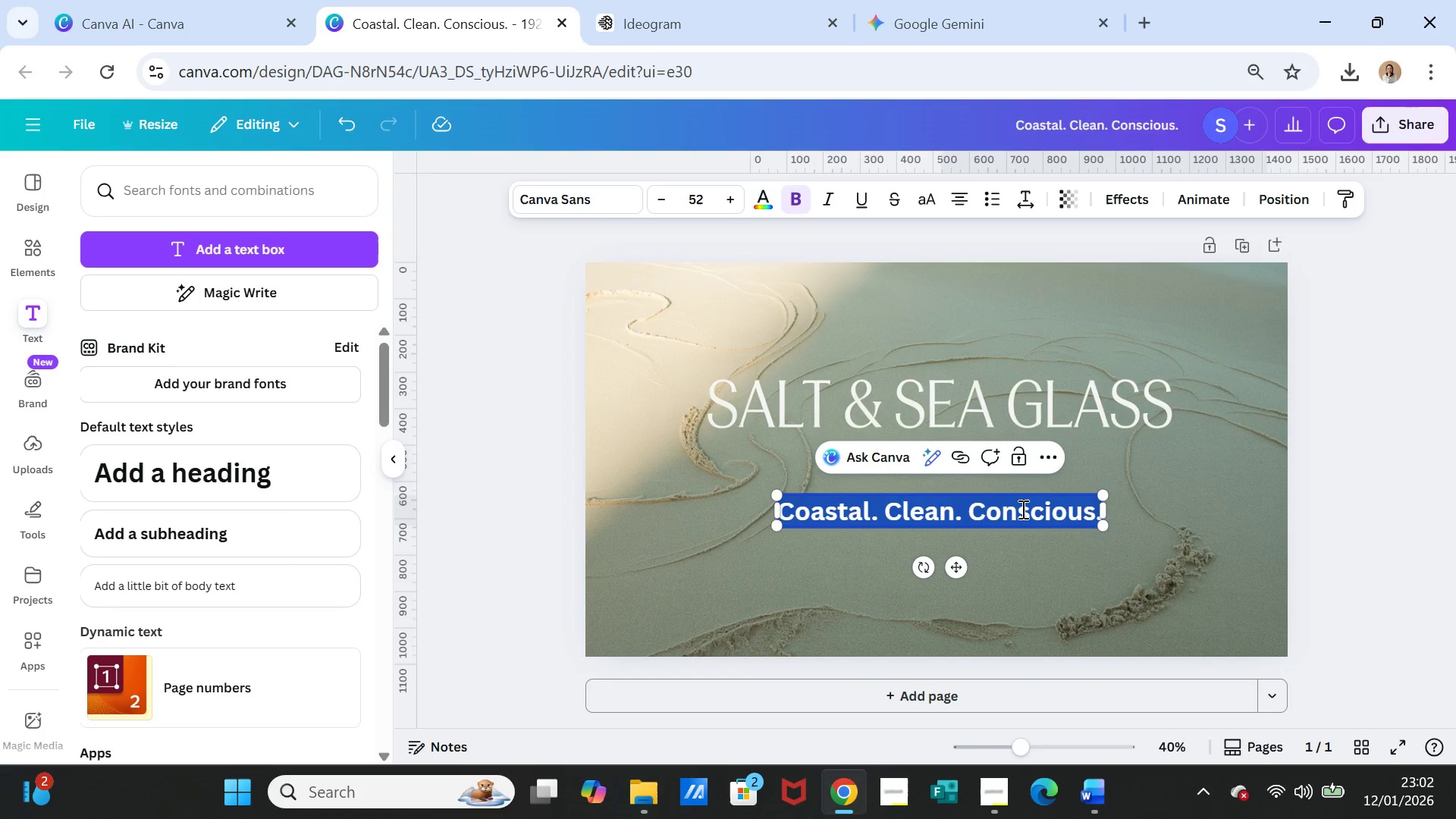 
triple_click([1021, 509])
 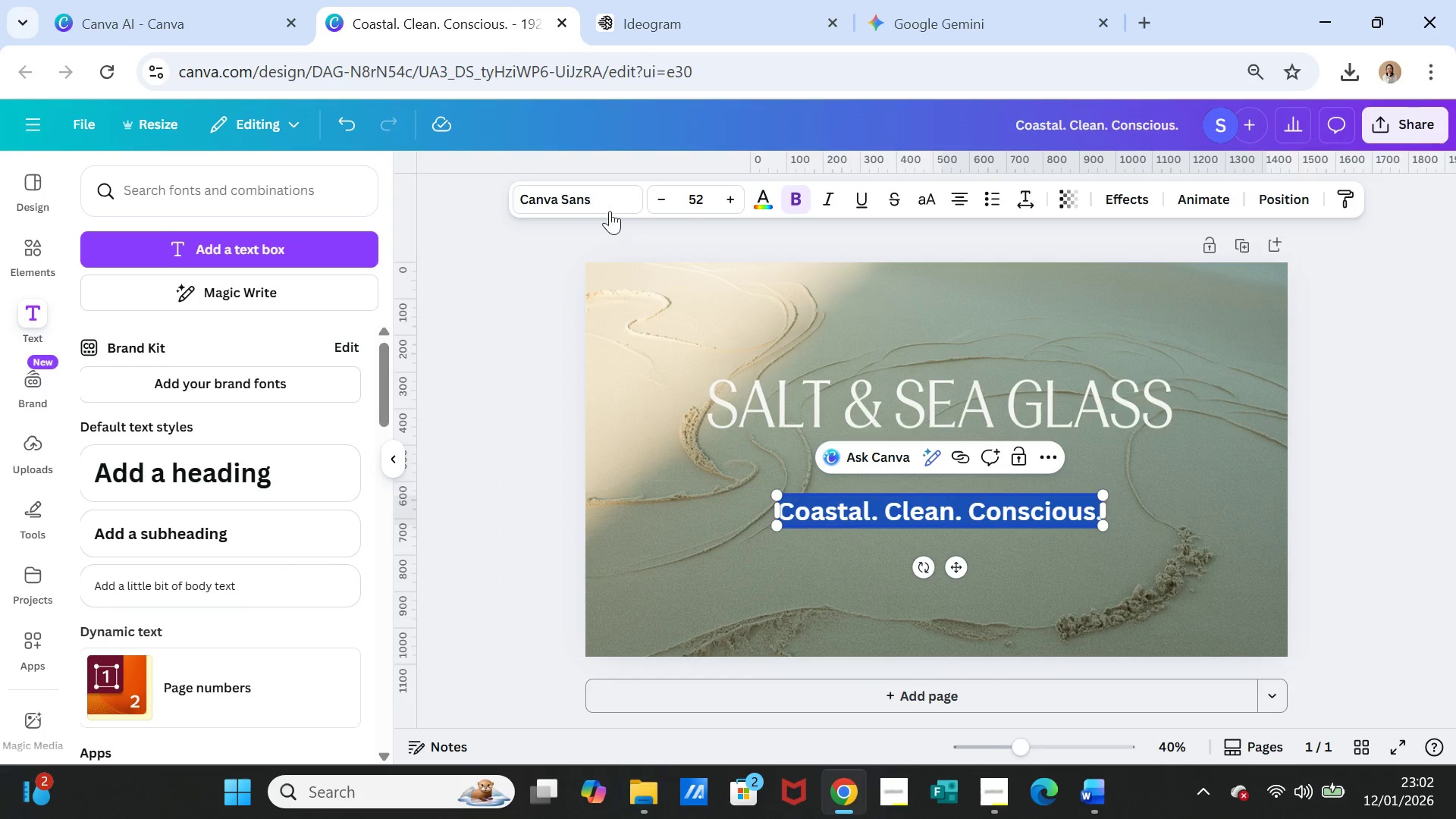 
left_click([601, 202])
 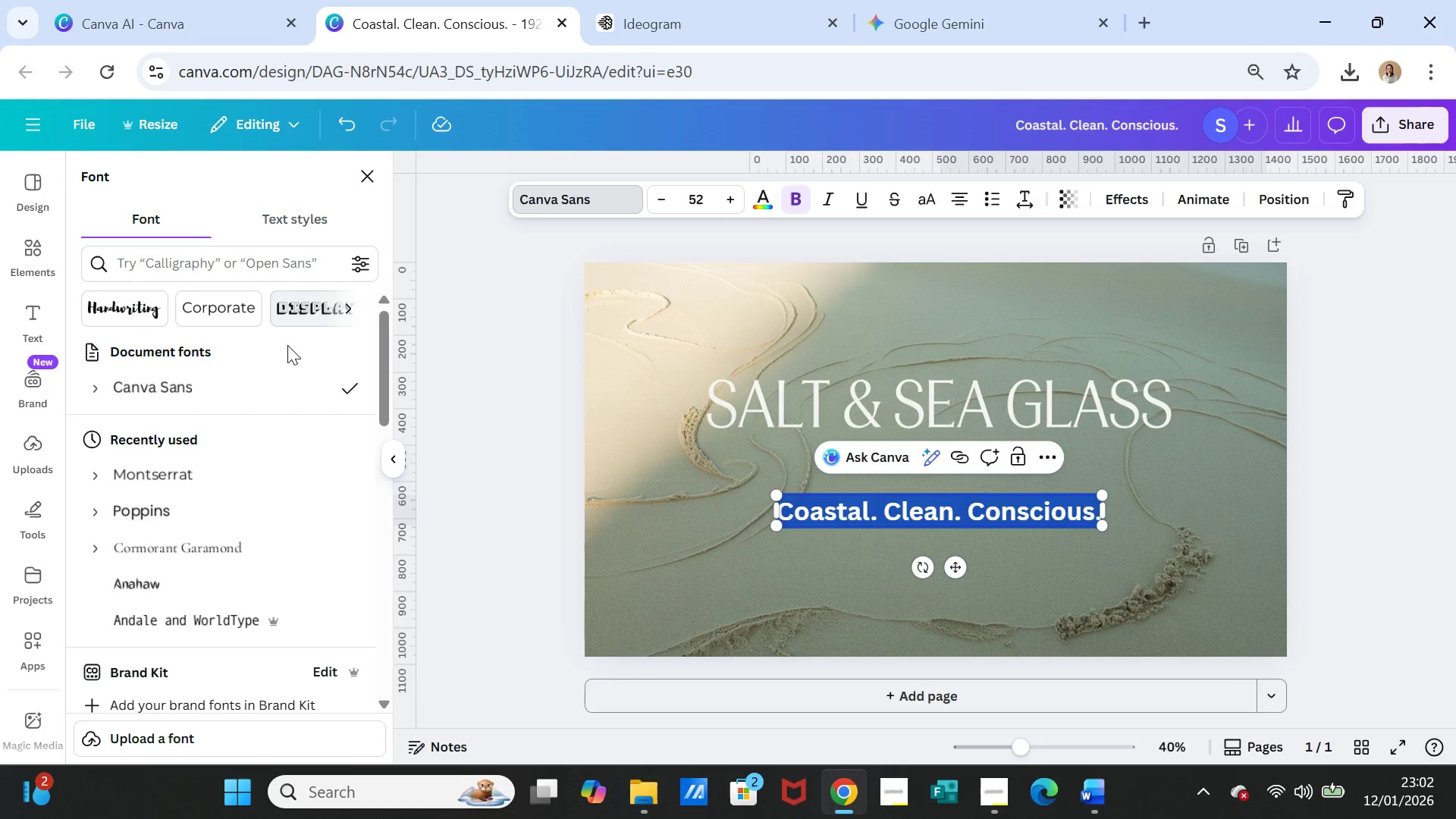 
wait(6.3)
 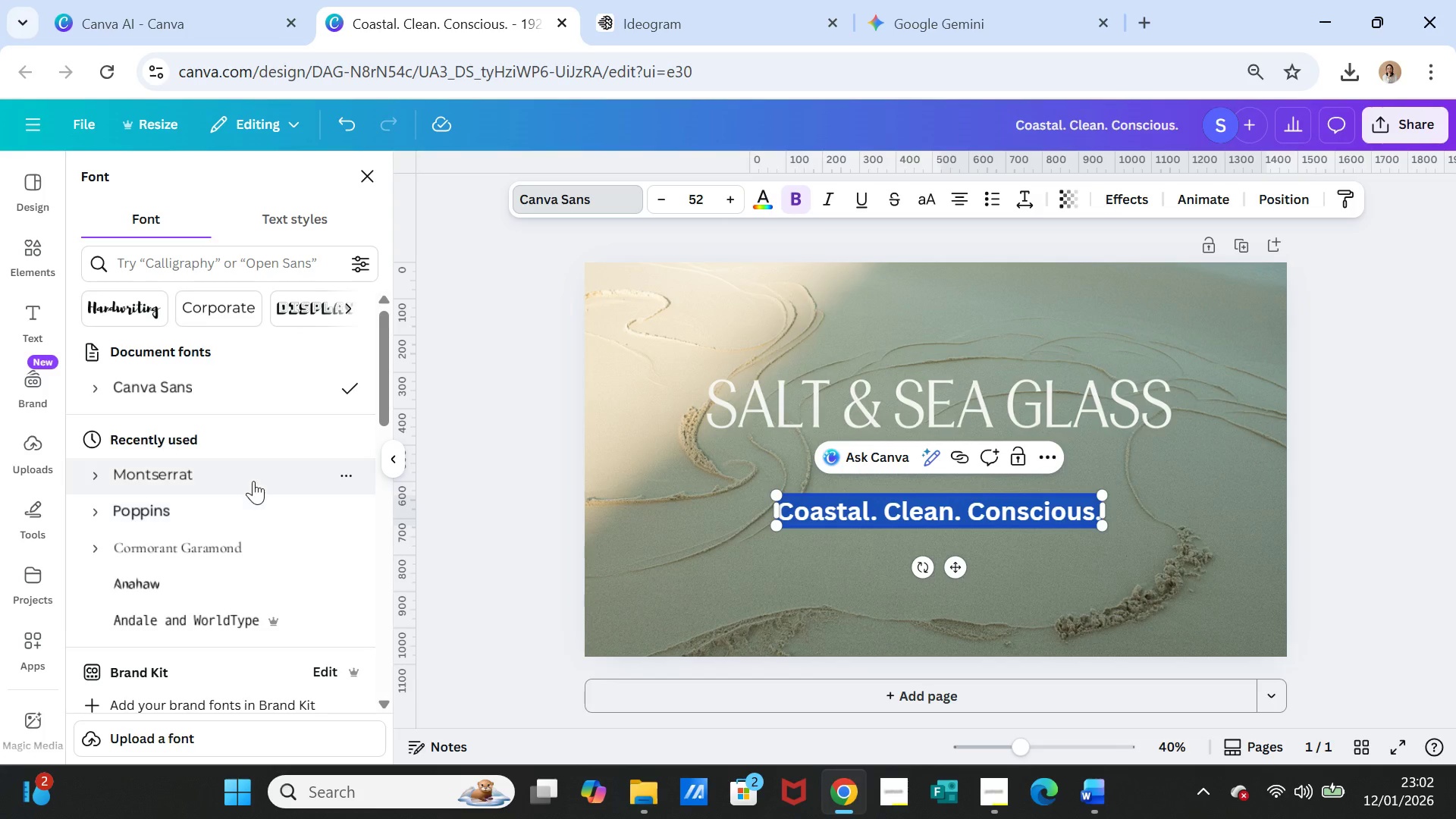 
scroll: coordinate [316, 506], scroll_direction: down, amount: 4.0
 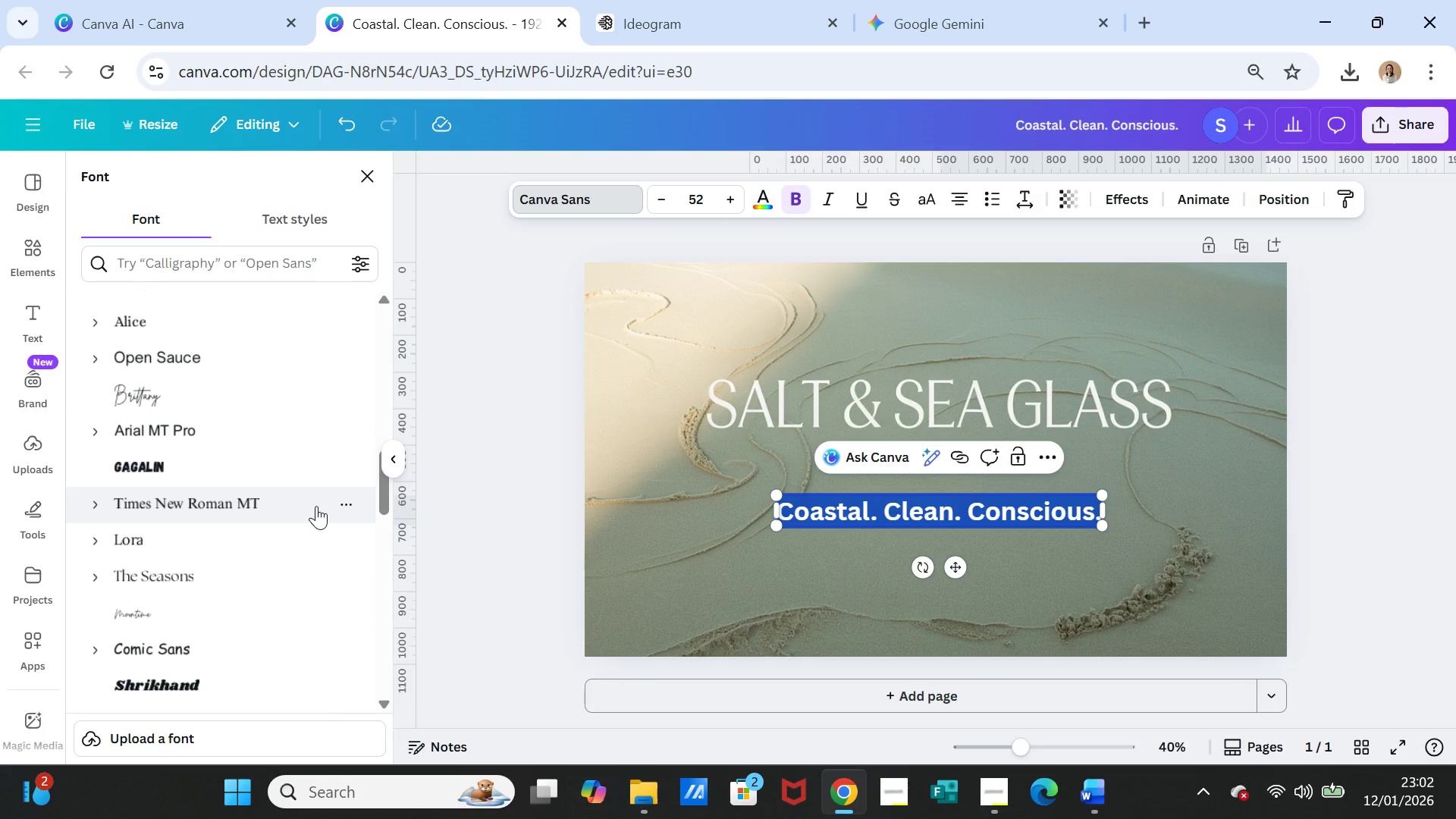 
left_click([279, 534])
 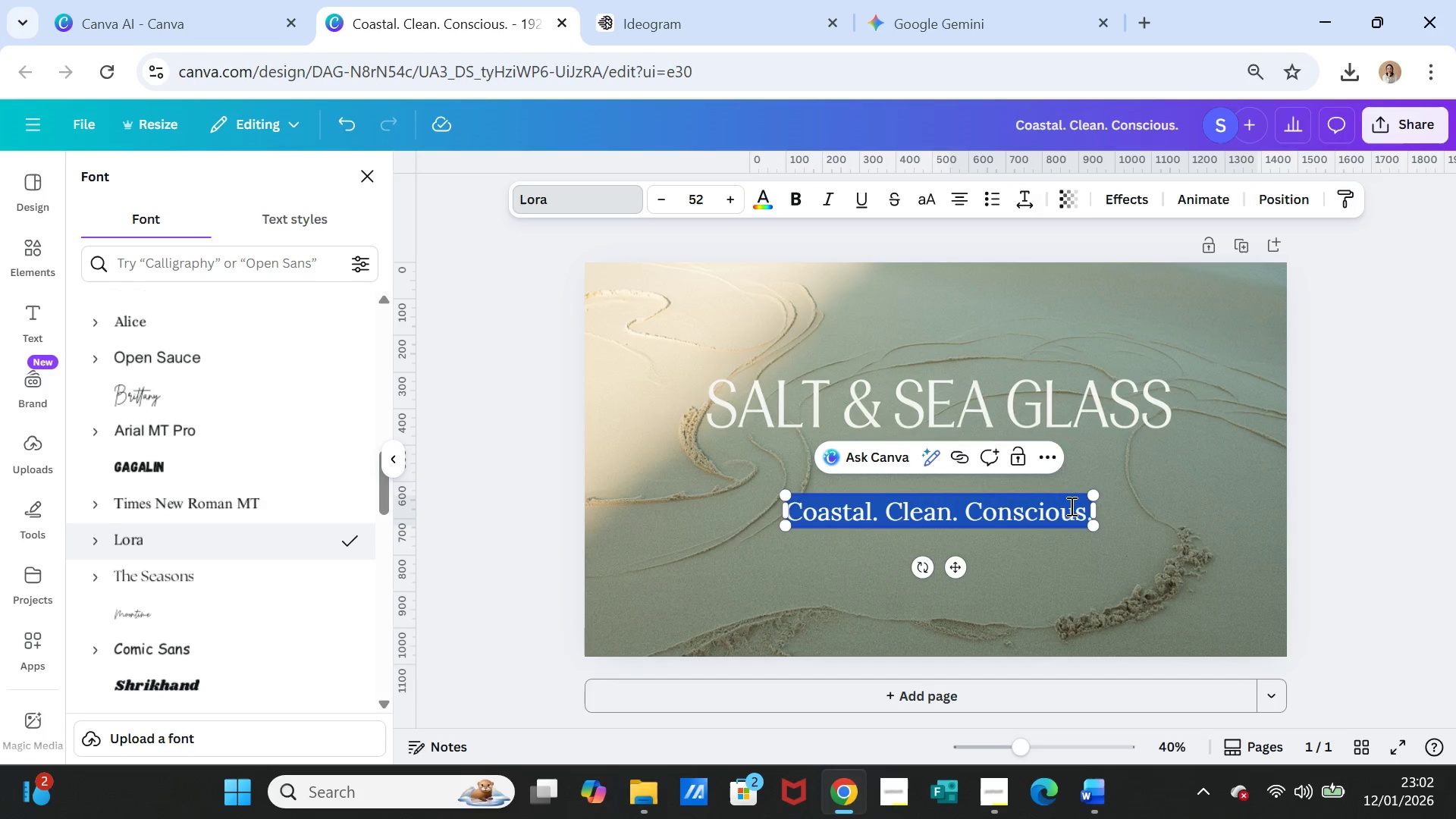 
left_click([762, 196])
 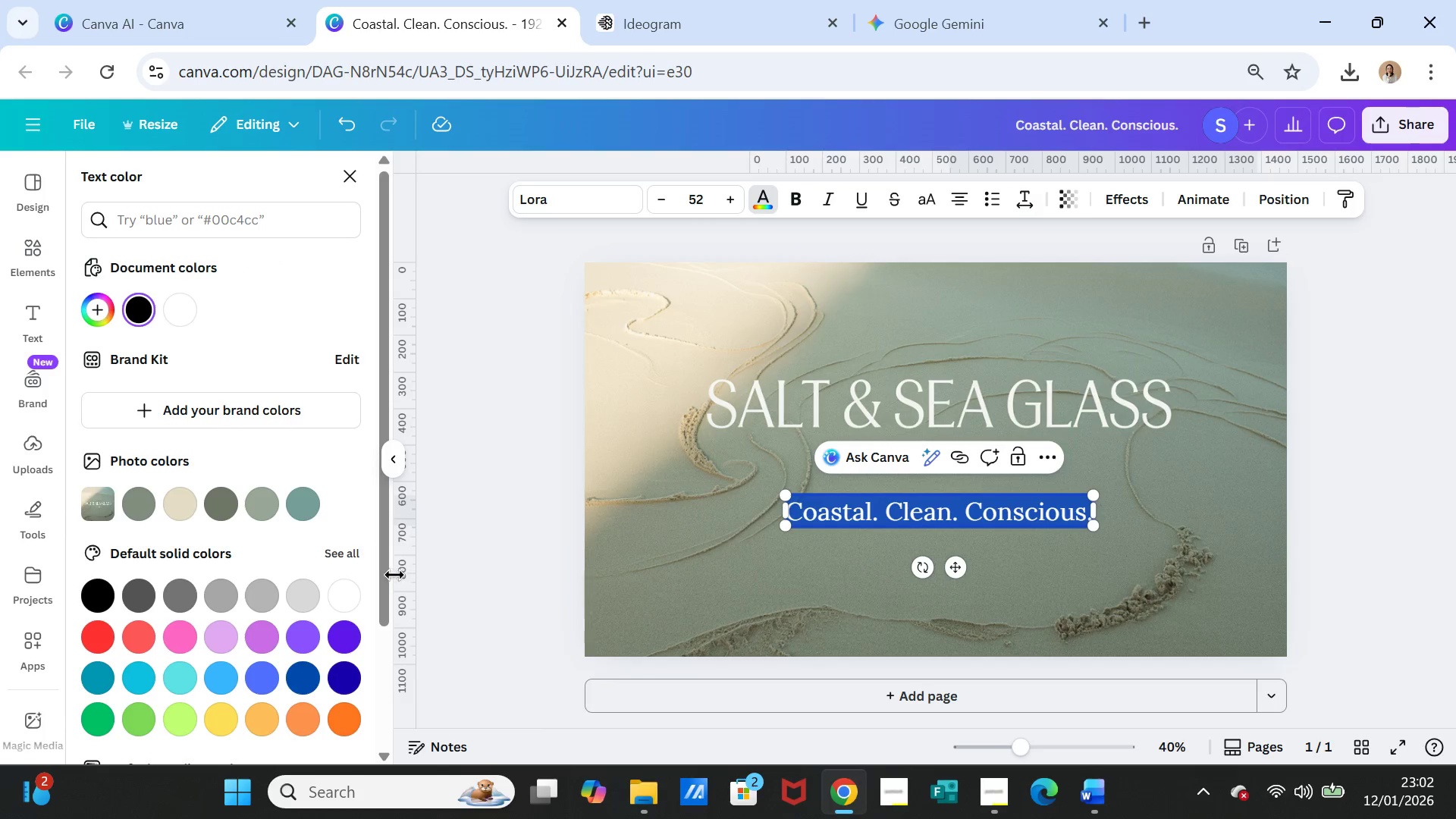 
scroll: coordinate [290, 610], scroll_direction: down, amount: 5.0
 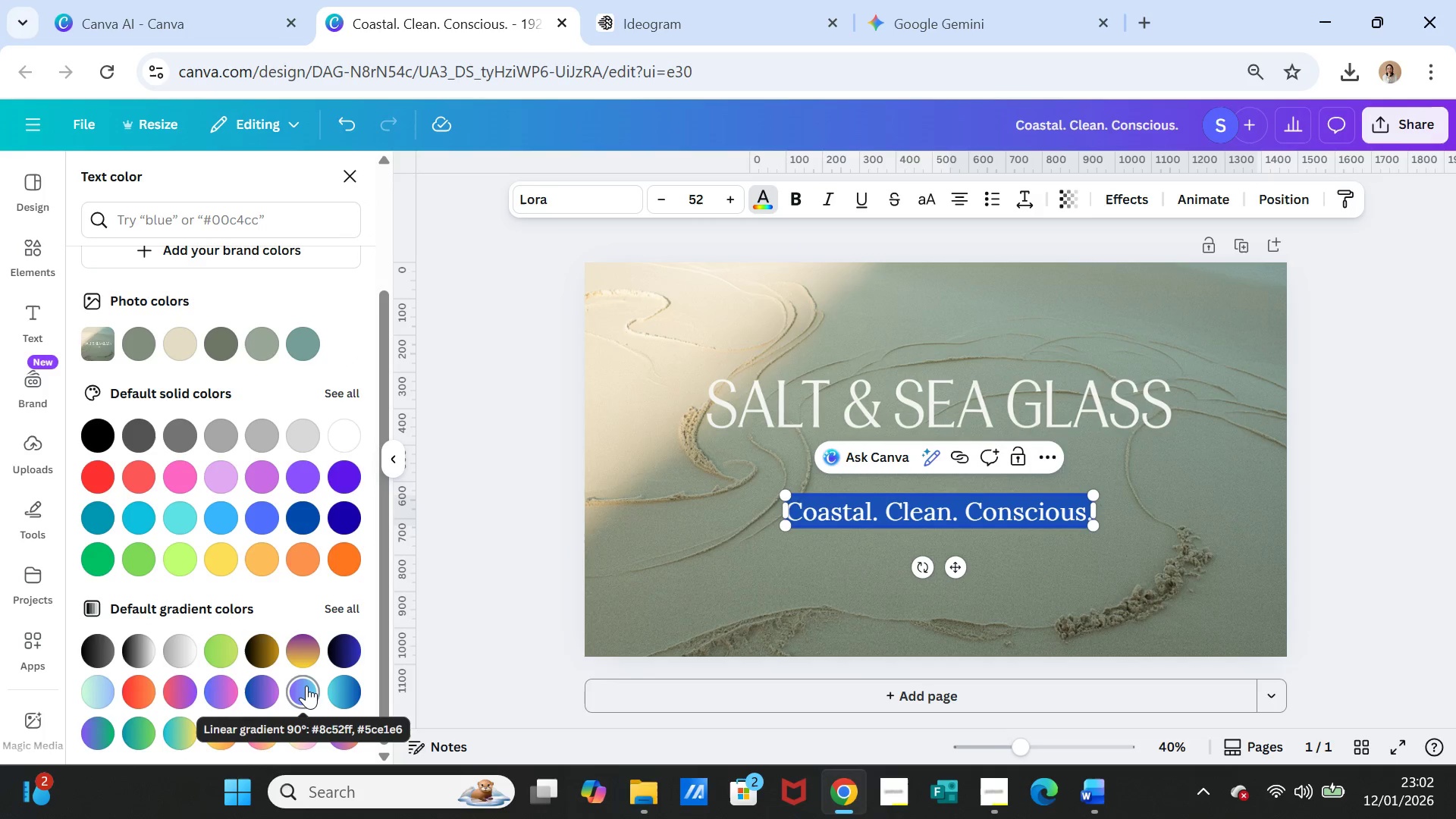 
left_click([306, 686])
 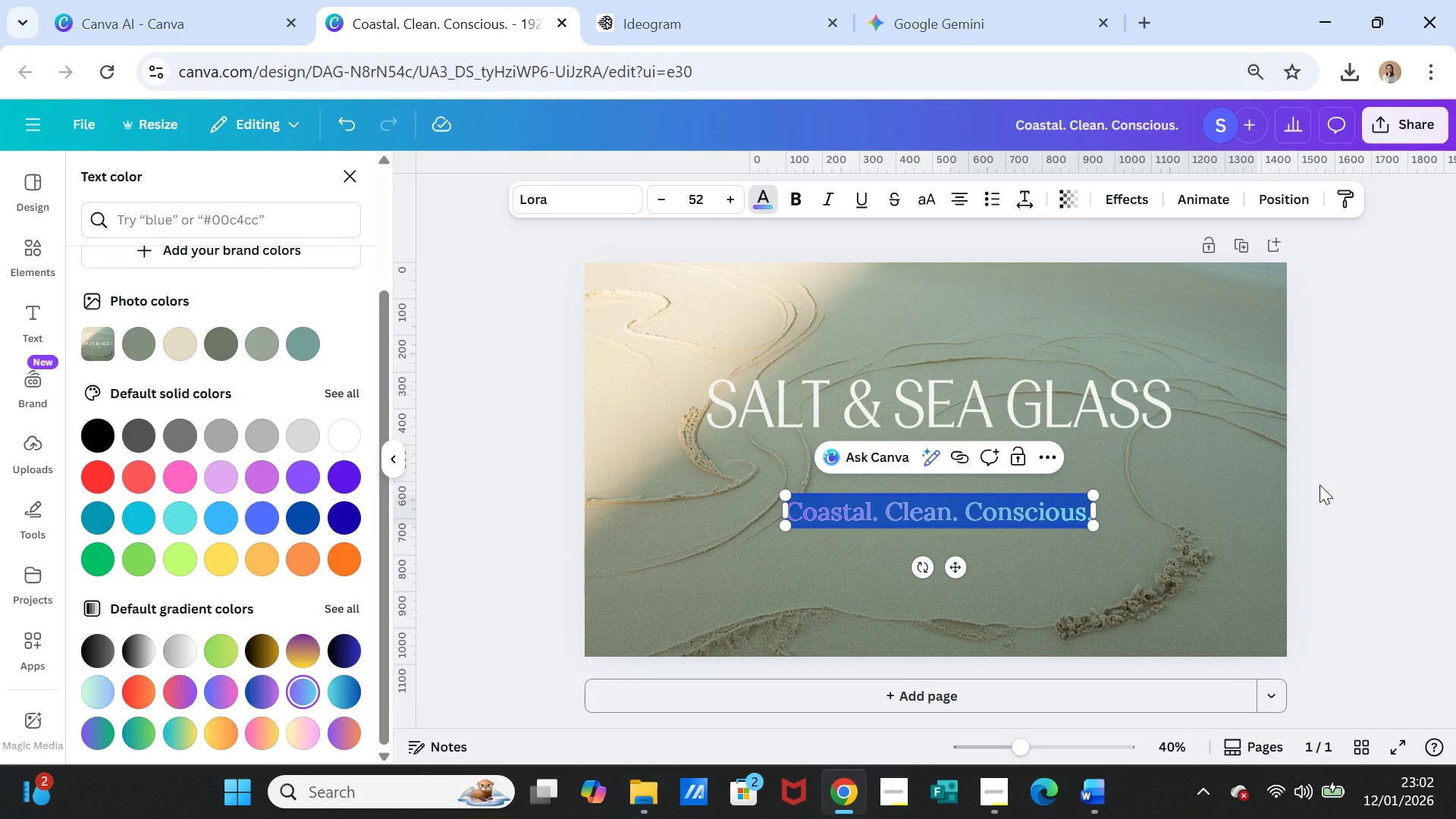 
double_click([1320, 485])
 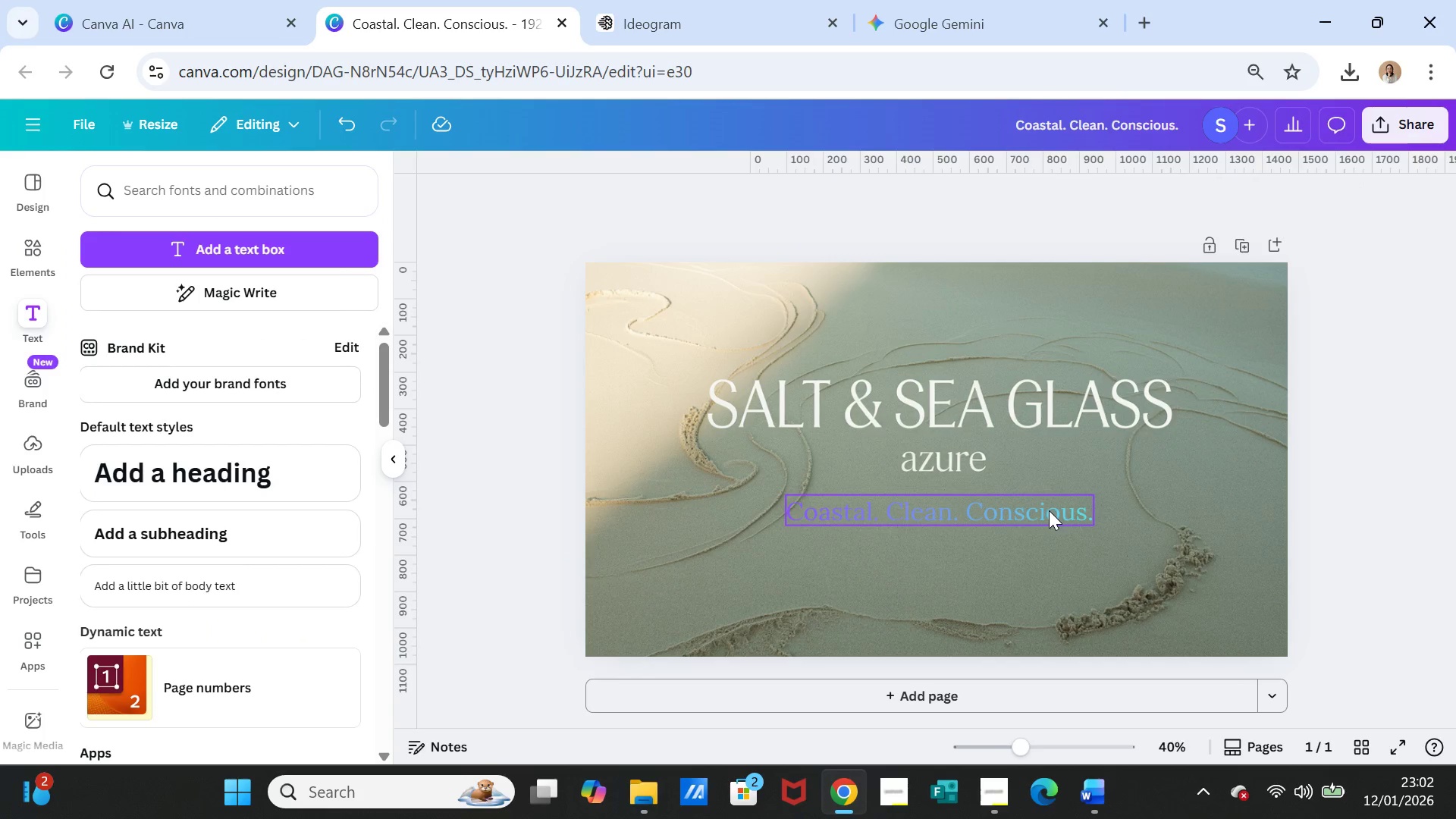 
double_click([1049, 510])
 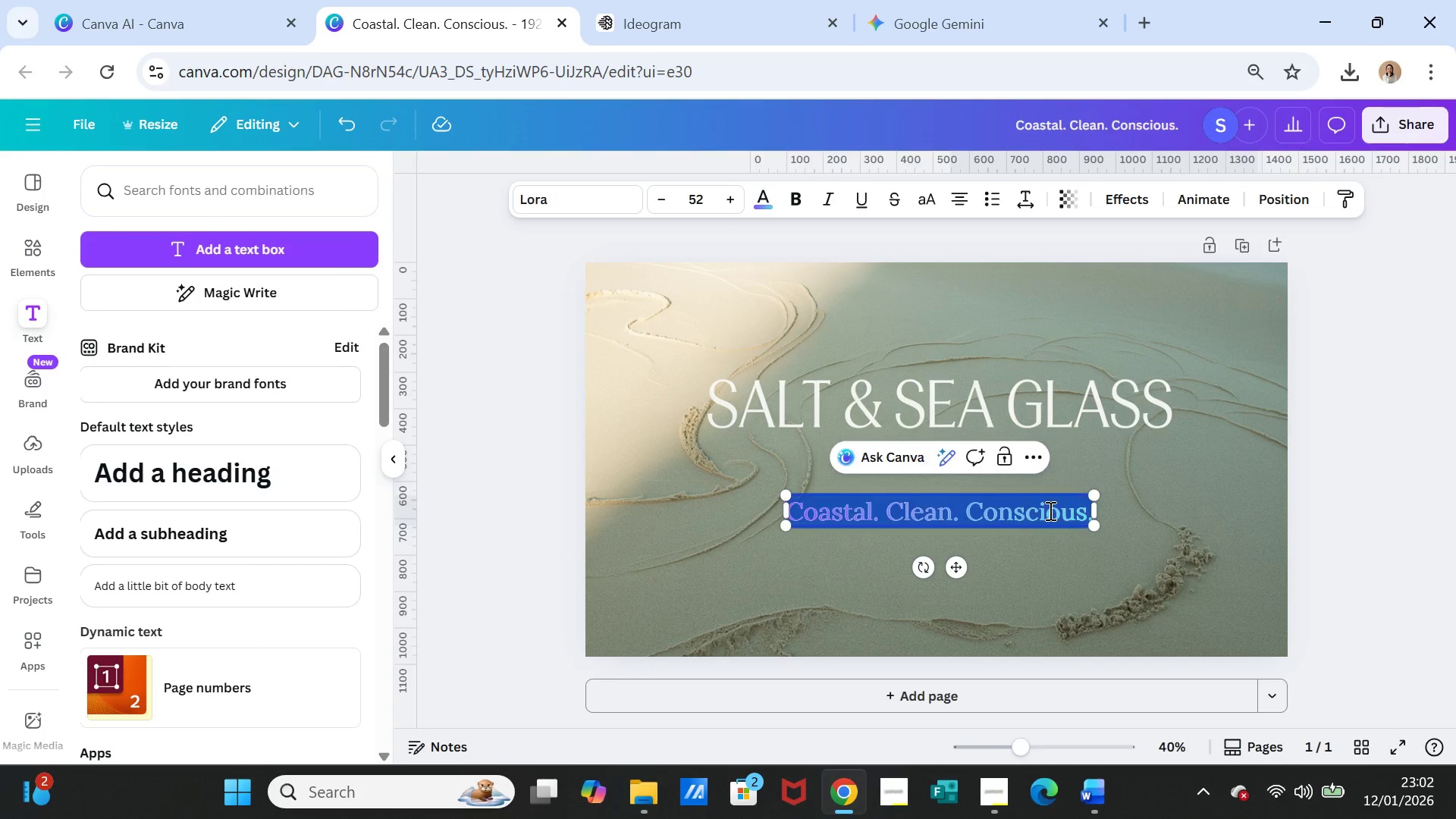 
triple_click([1049, 510])
 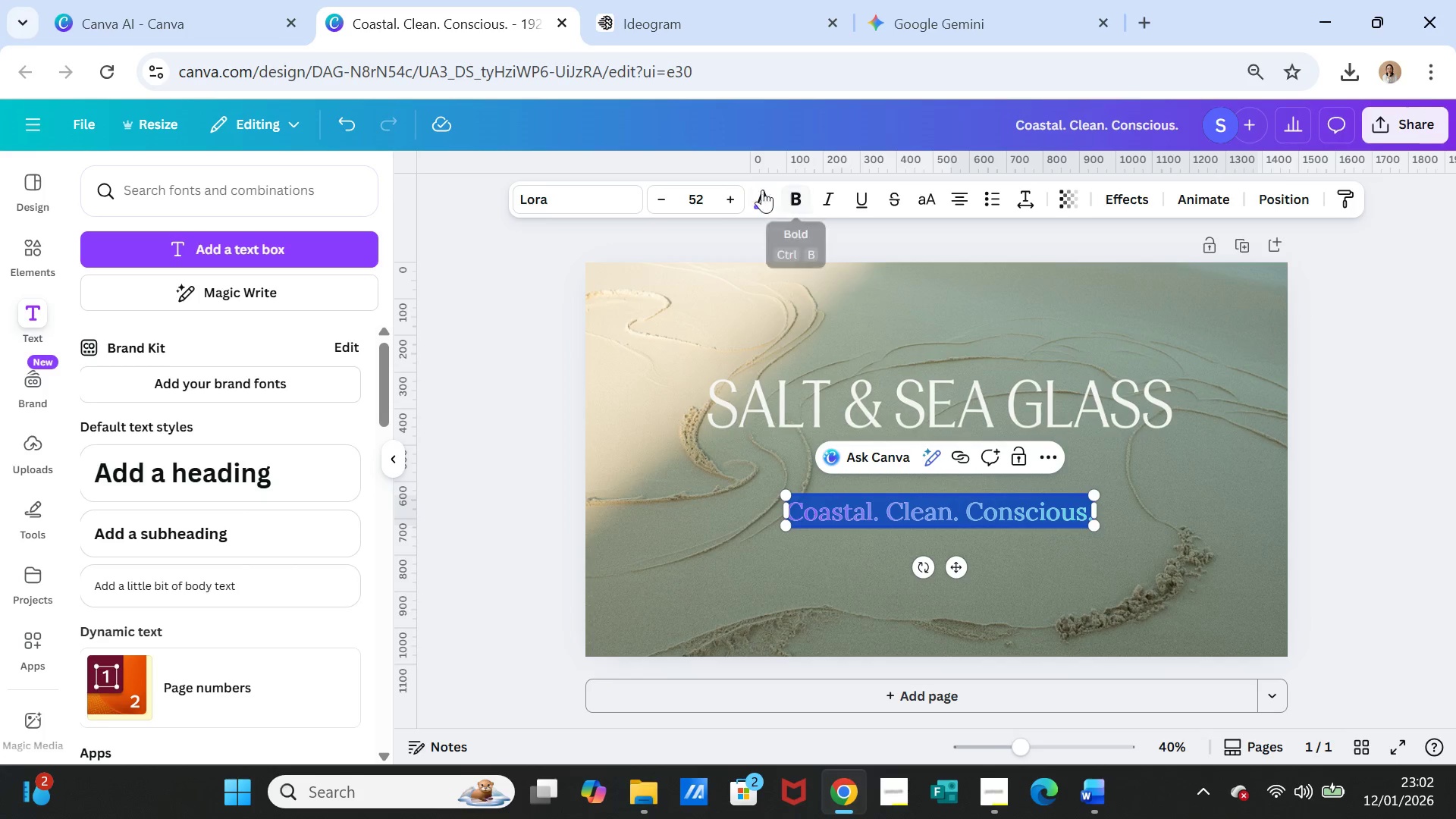 
left_click([755, 187])
 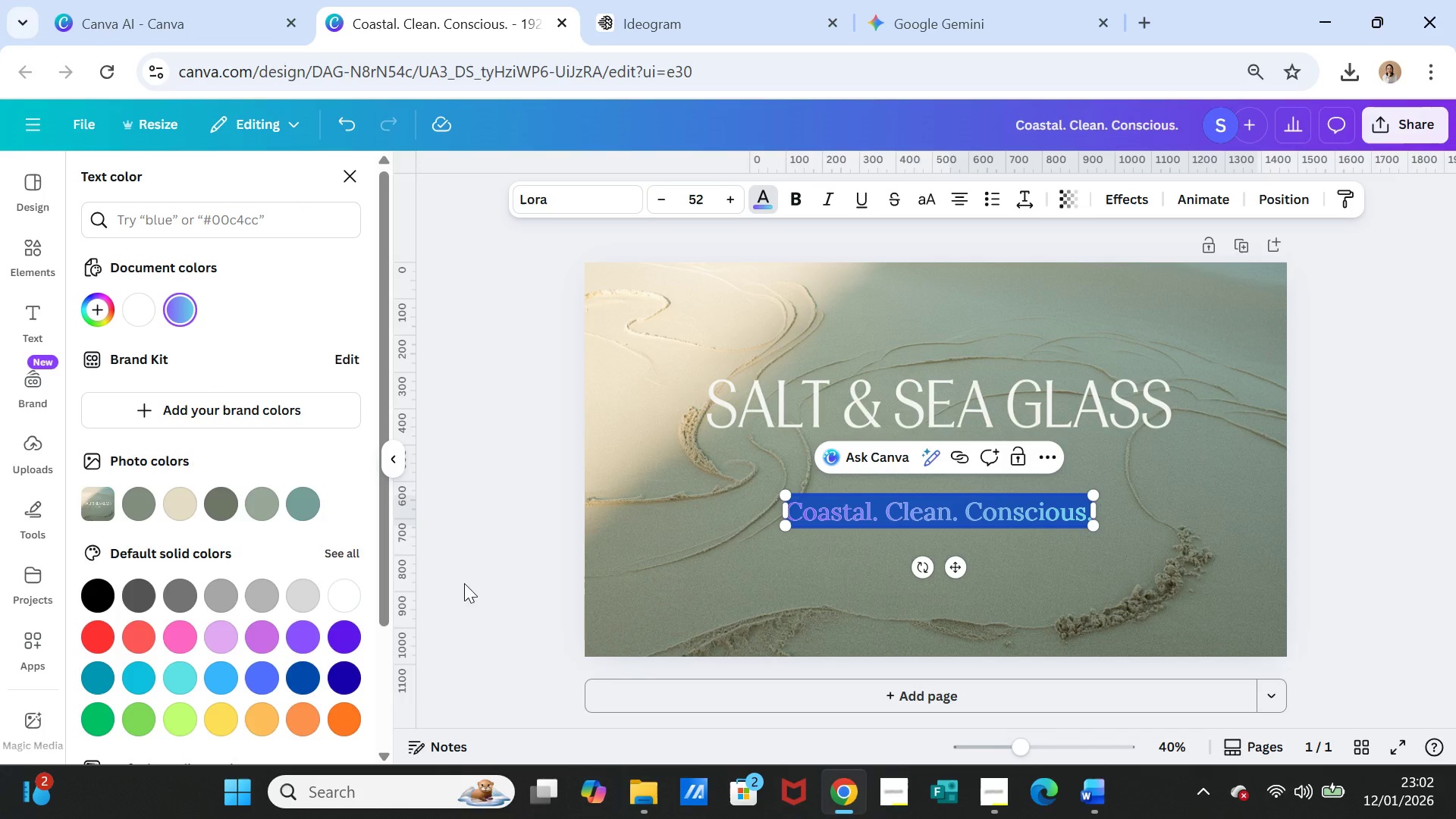 
scroll: coordinate [295, 611], scroll_direction: down, amount: 6.0
 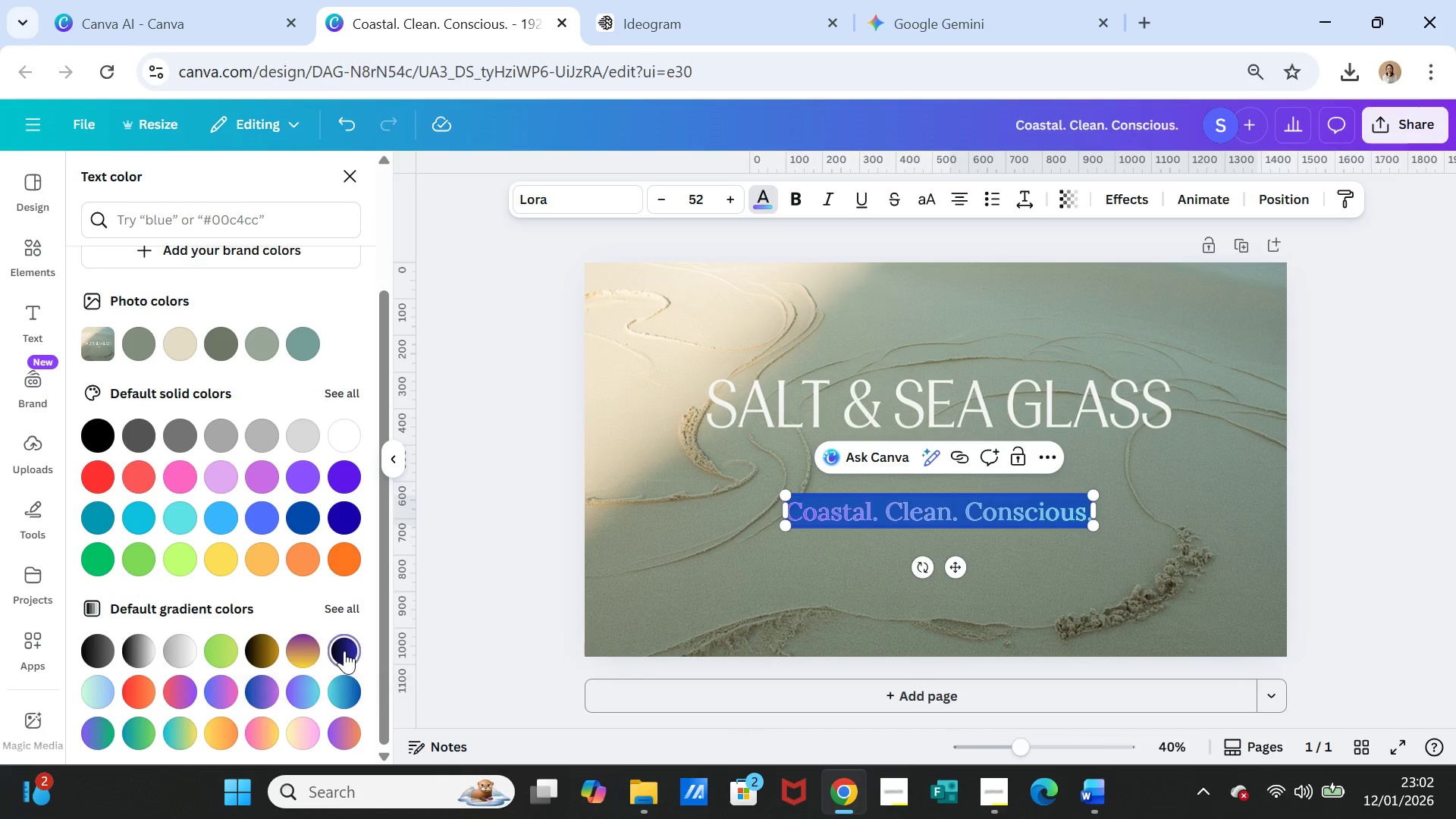 
left_click([1239, 478])
 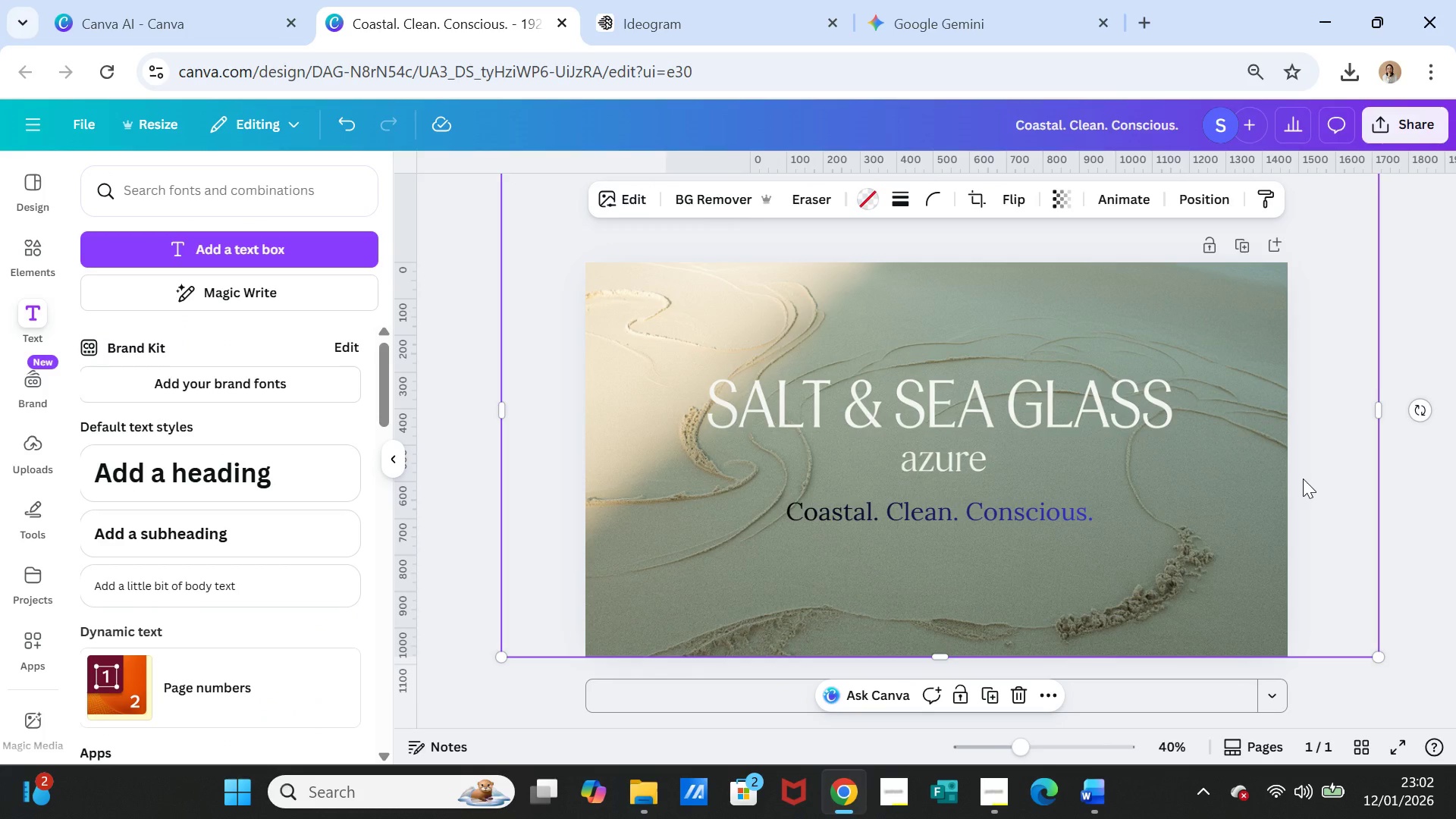 
left_click([1328, 526])
 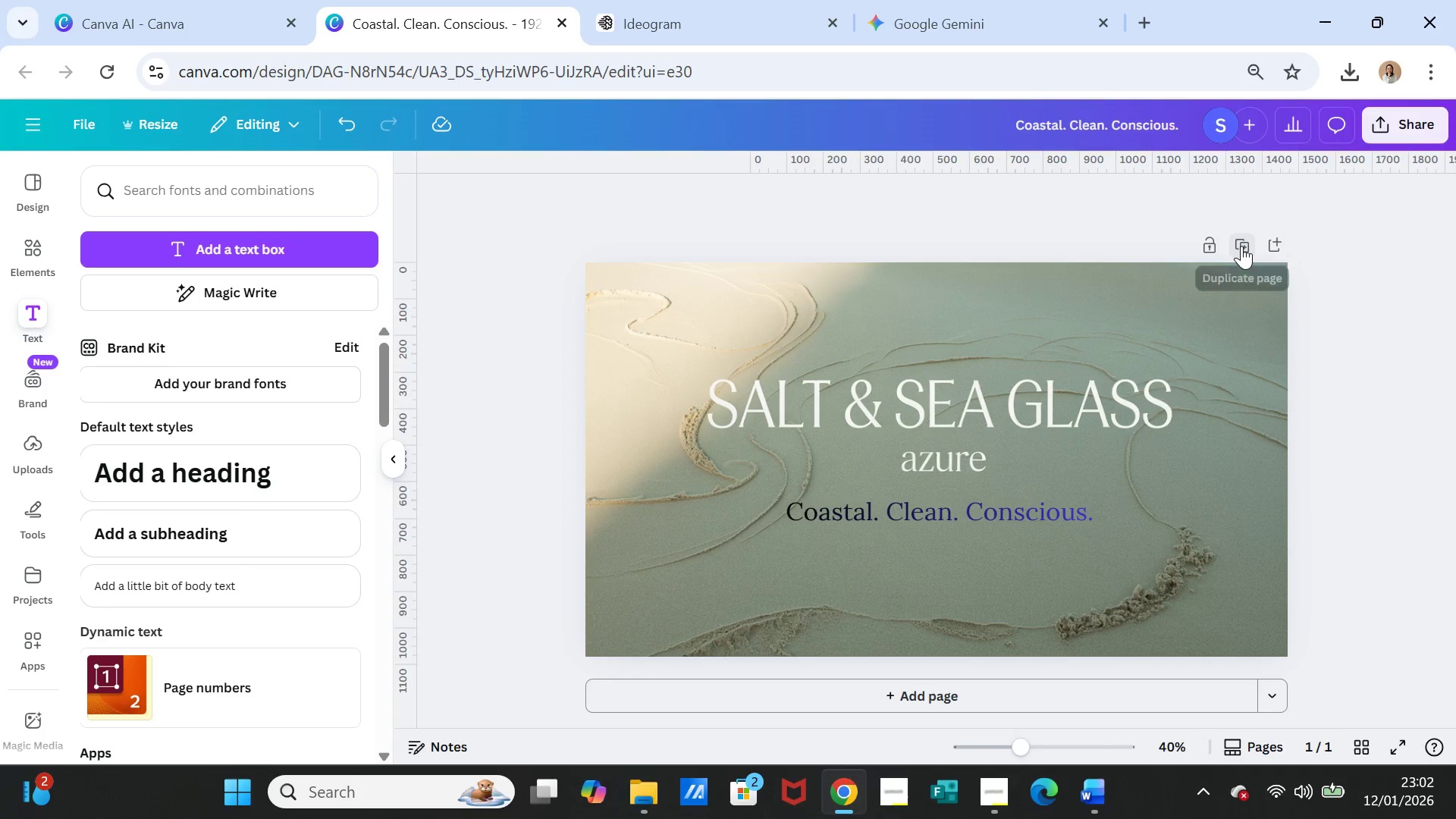 
wait(6.03)
 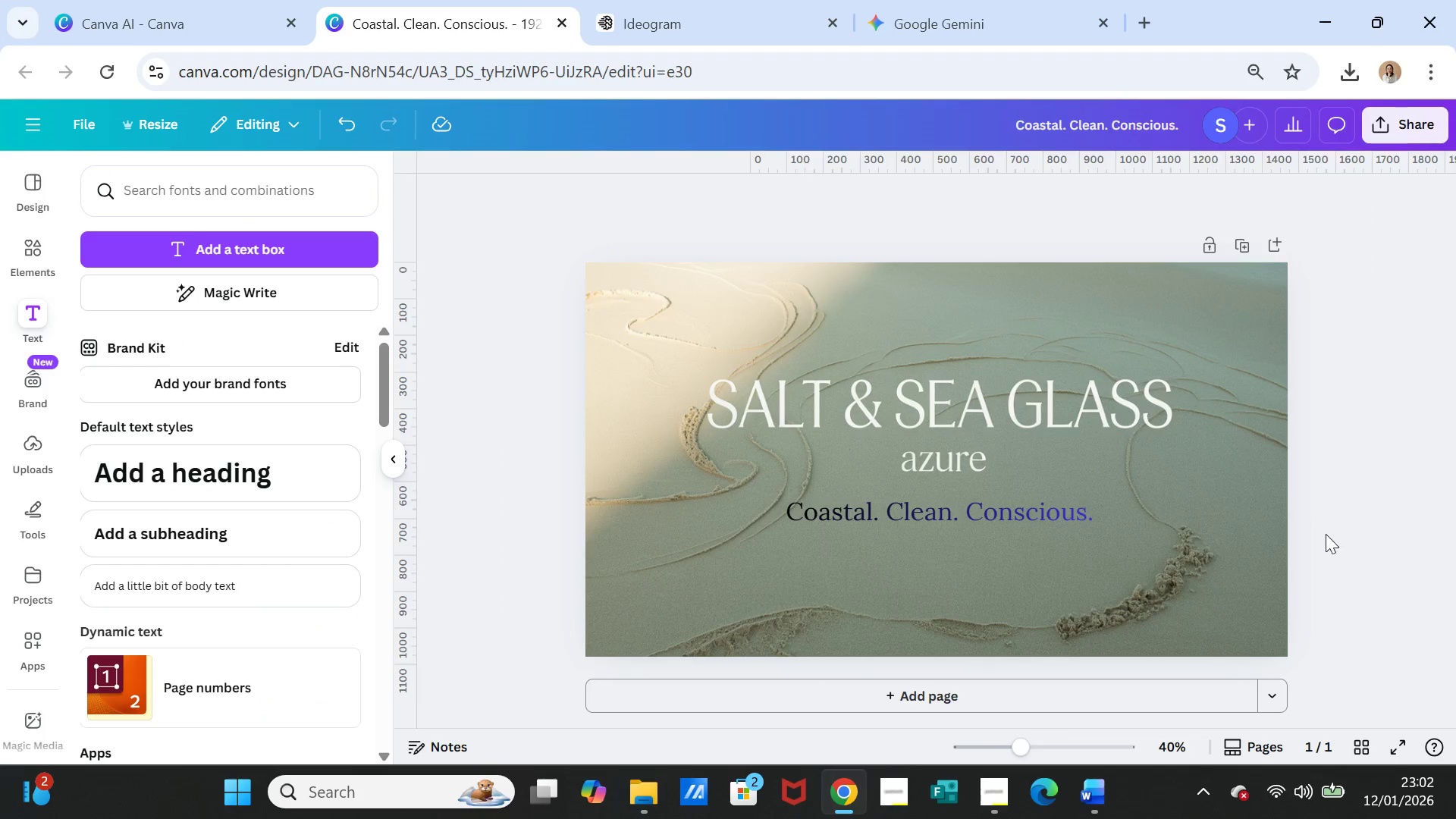 
left_click([1241, 246])
 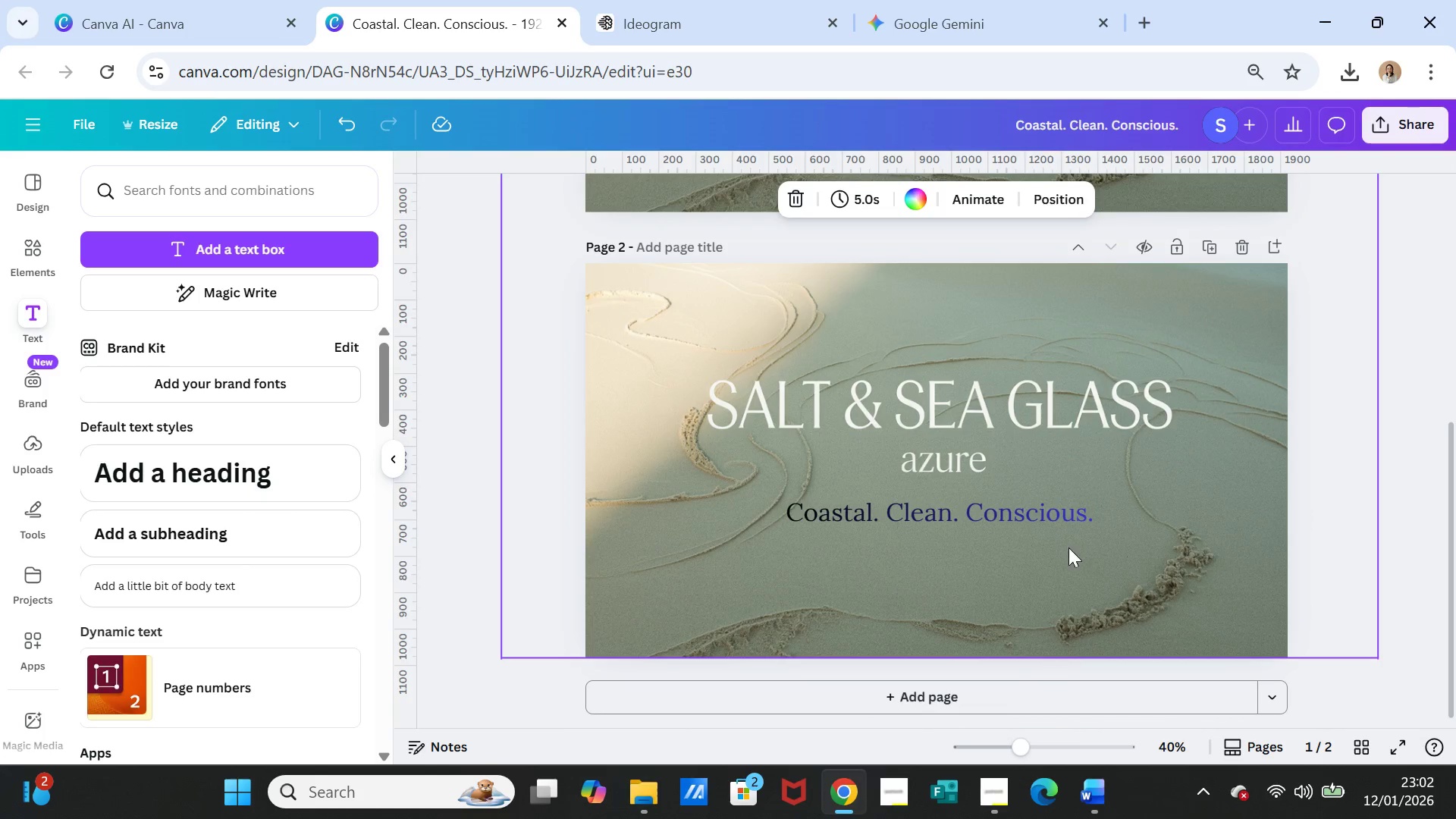 
left_click([1065, 538])
 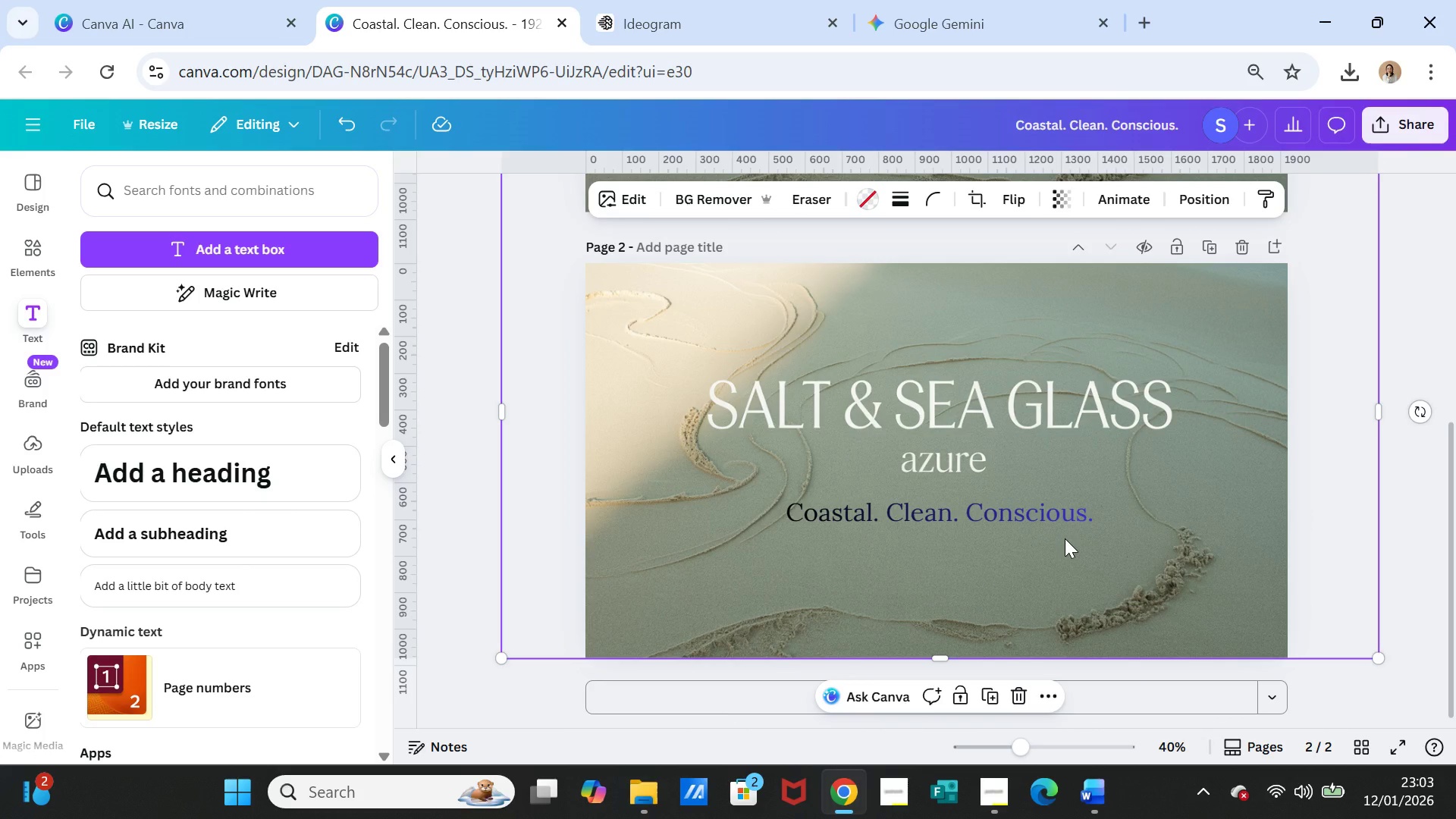 
key(Delete)
 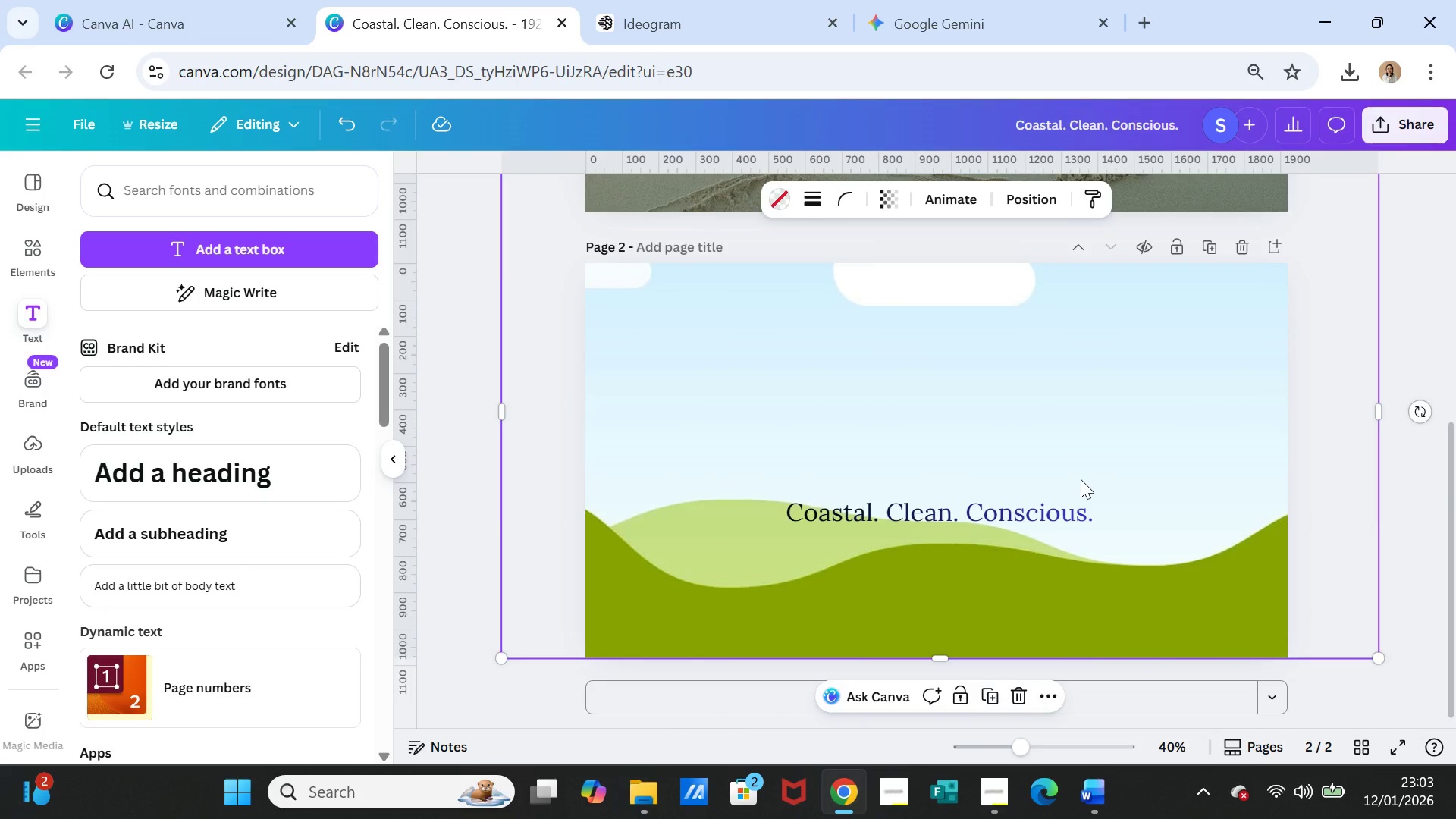 
scroll: coordinate [1081, 479], scroll_direction: up, amount: 3.0
 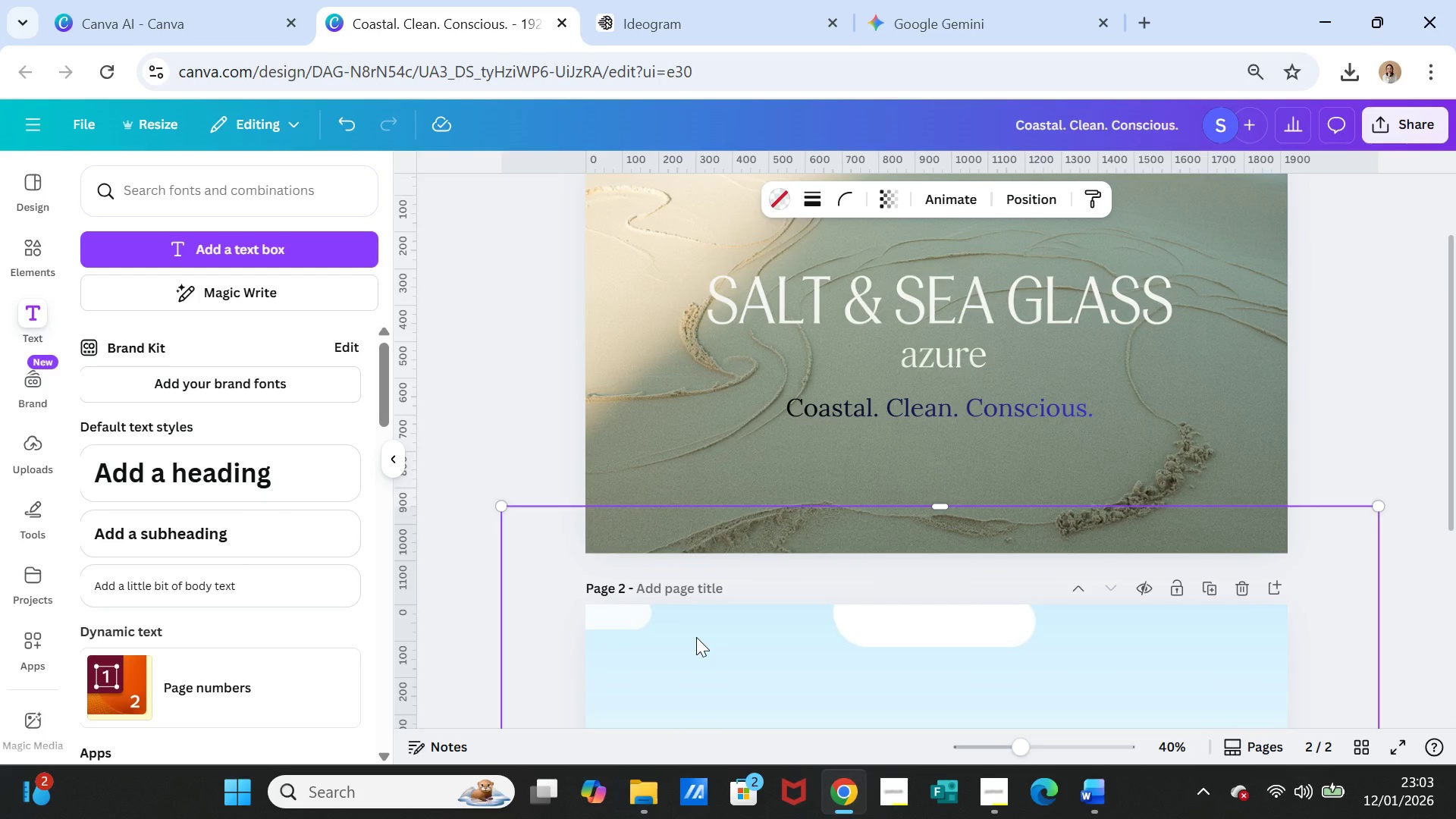 
key(Delete)
 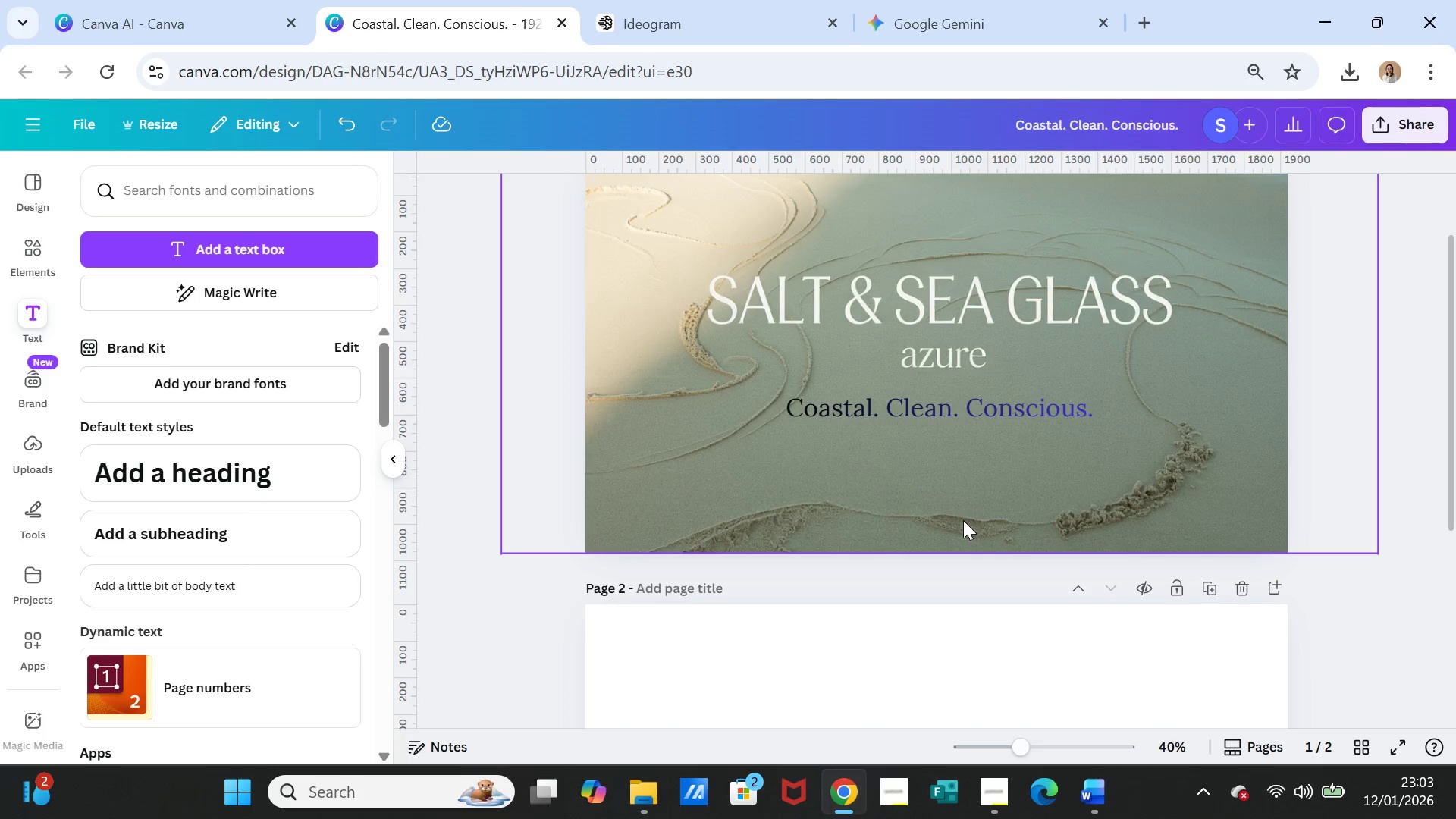 
scroll: coordinate [1050, 496], scroll_direction: down, amount: 3.0
 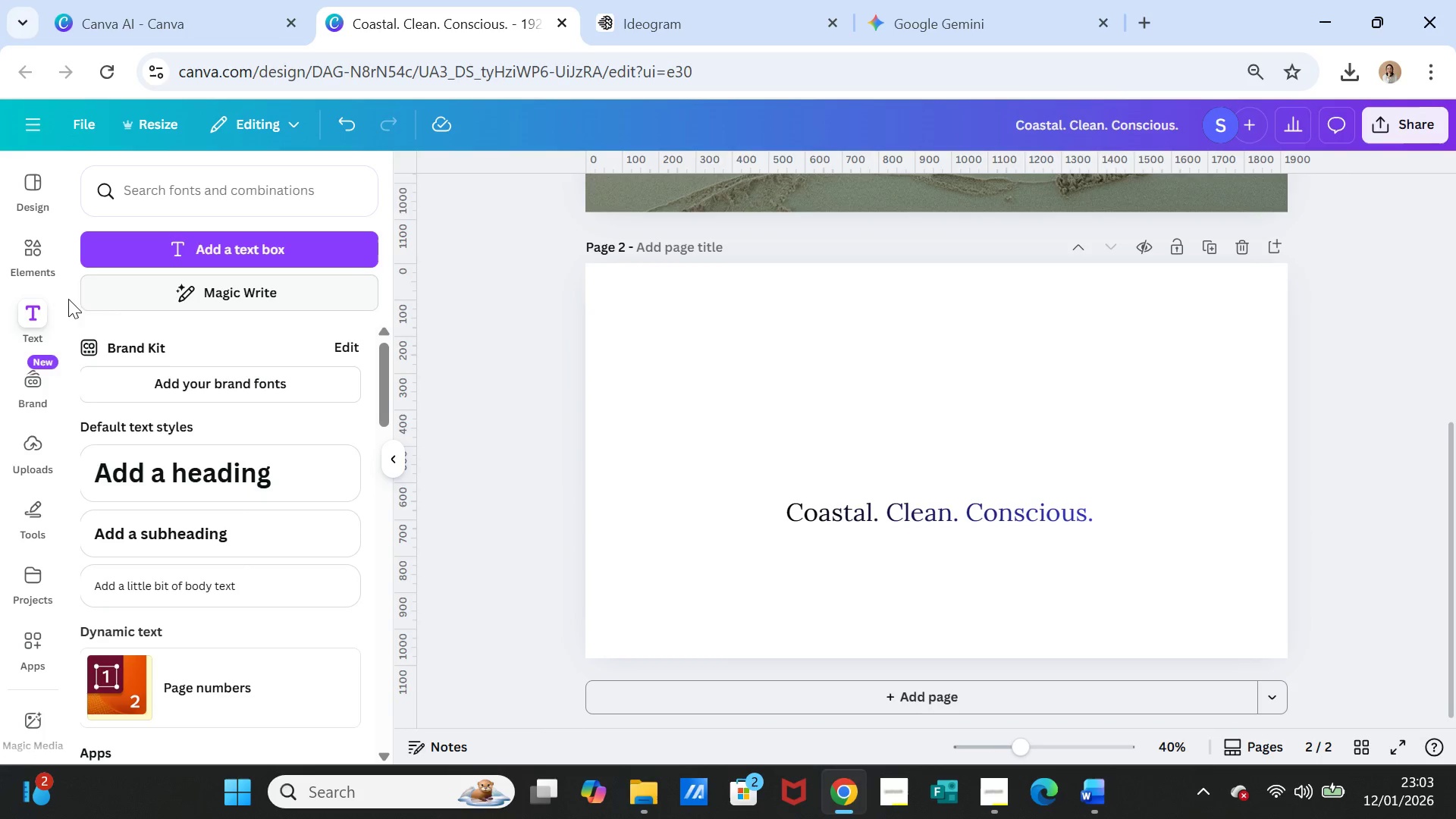 
left_click([18, 246])
 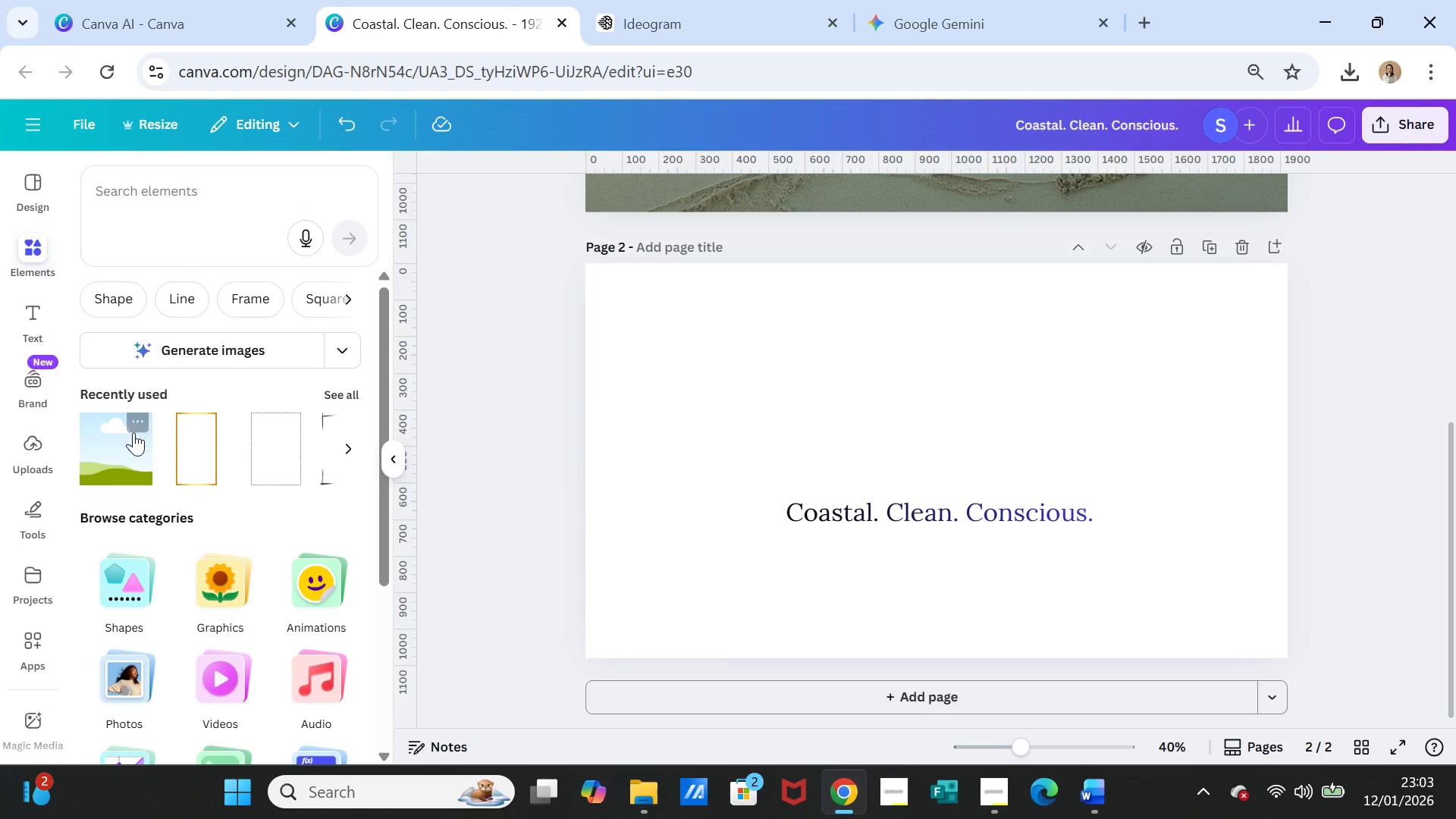 
left_click([133, 432])
 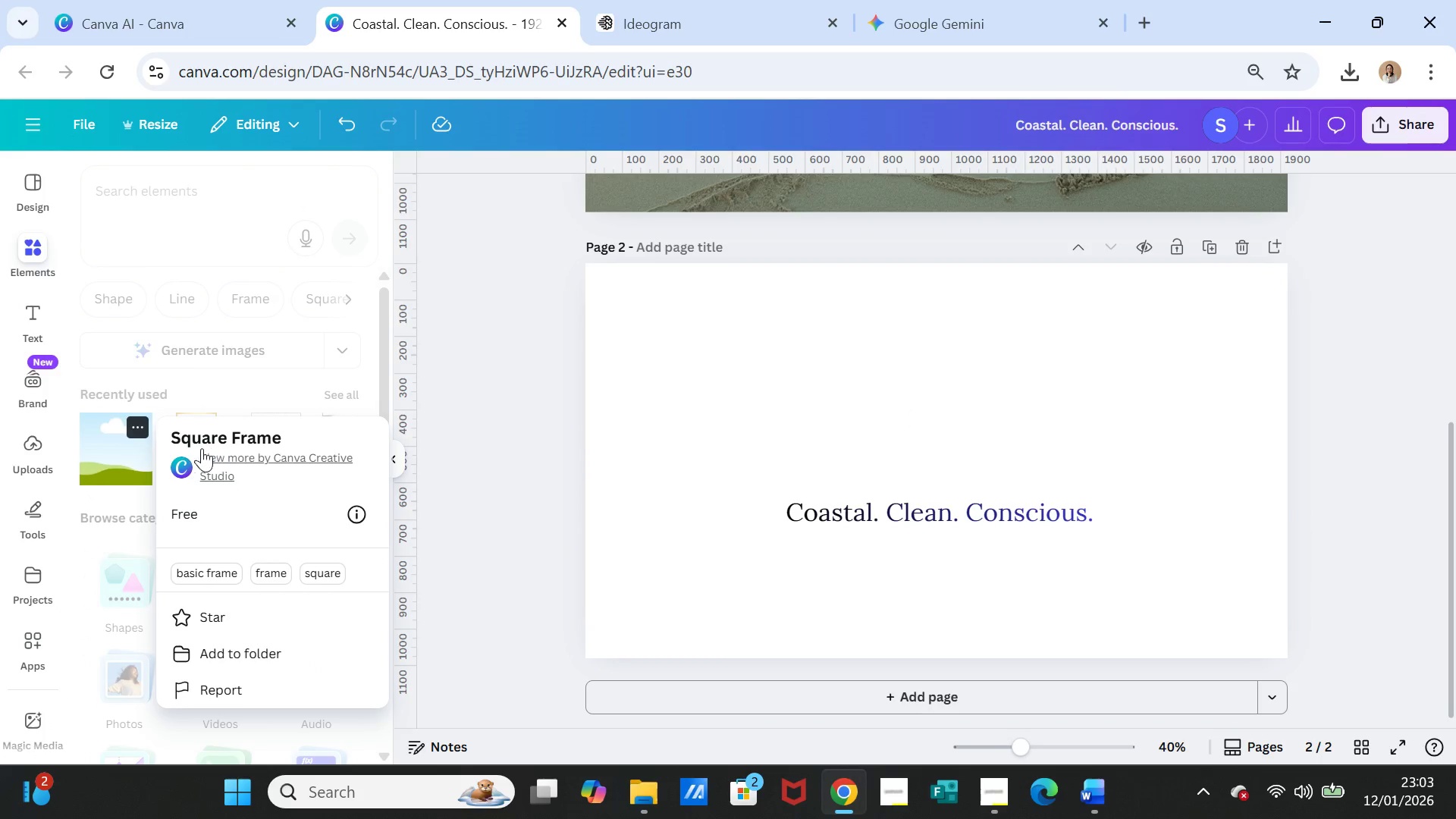 
left_click([98, 453])
 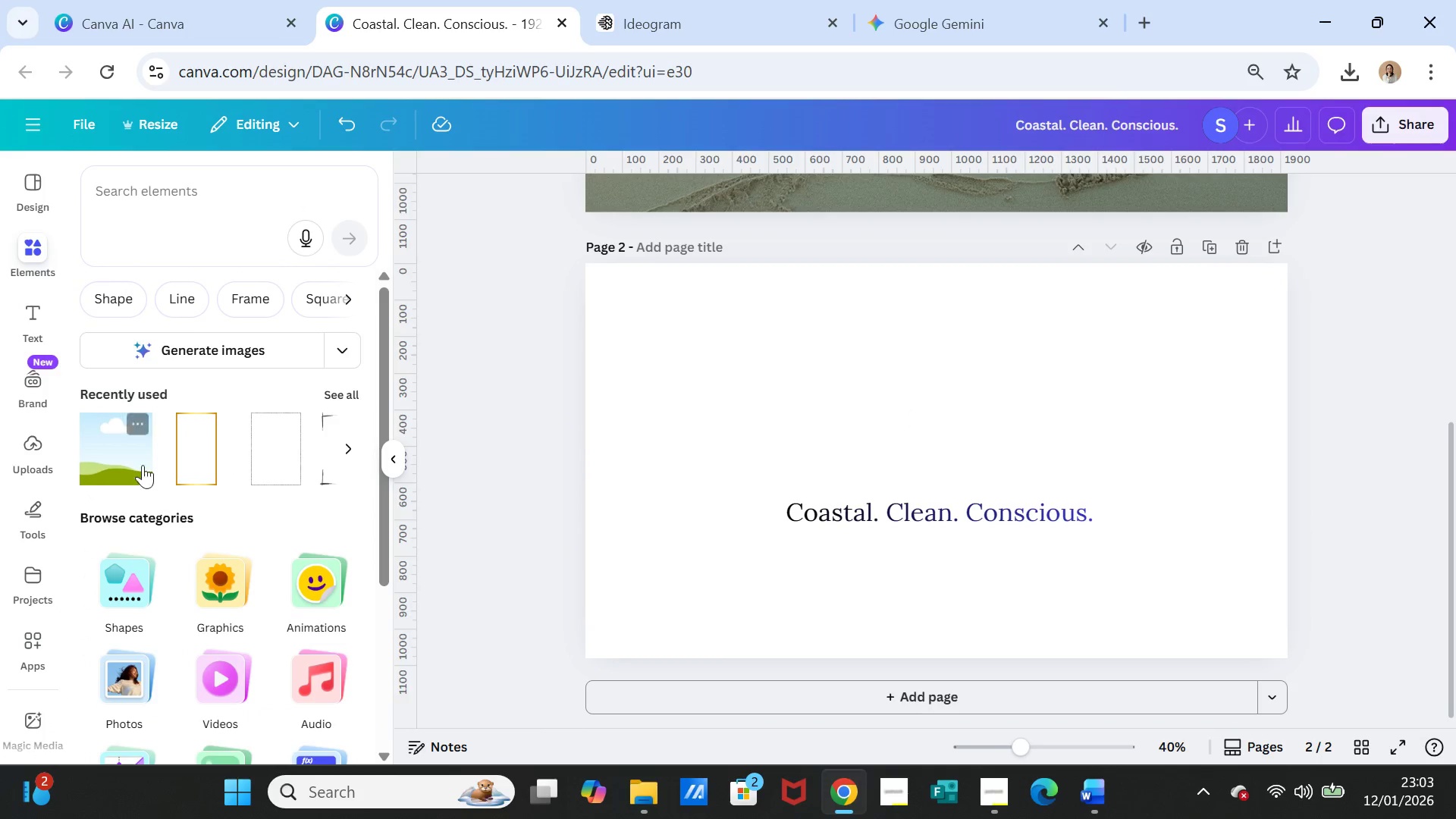 
left_click([117, 443])
 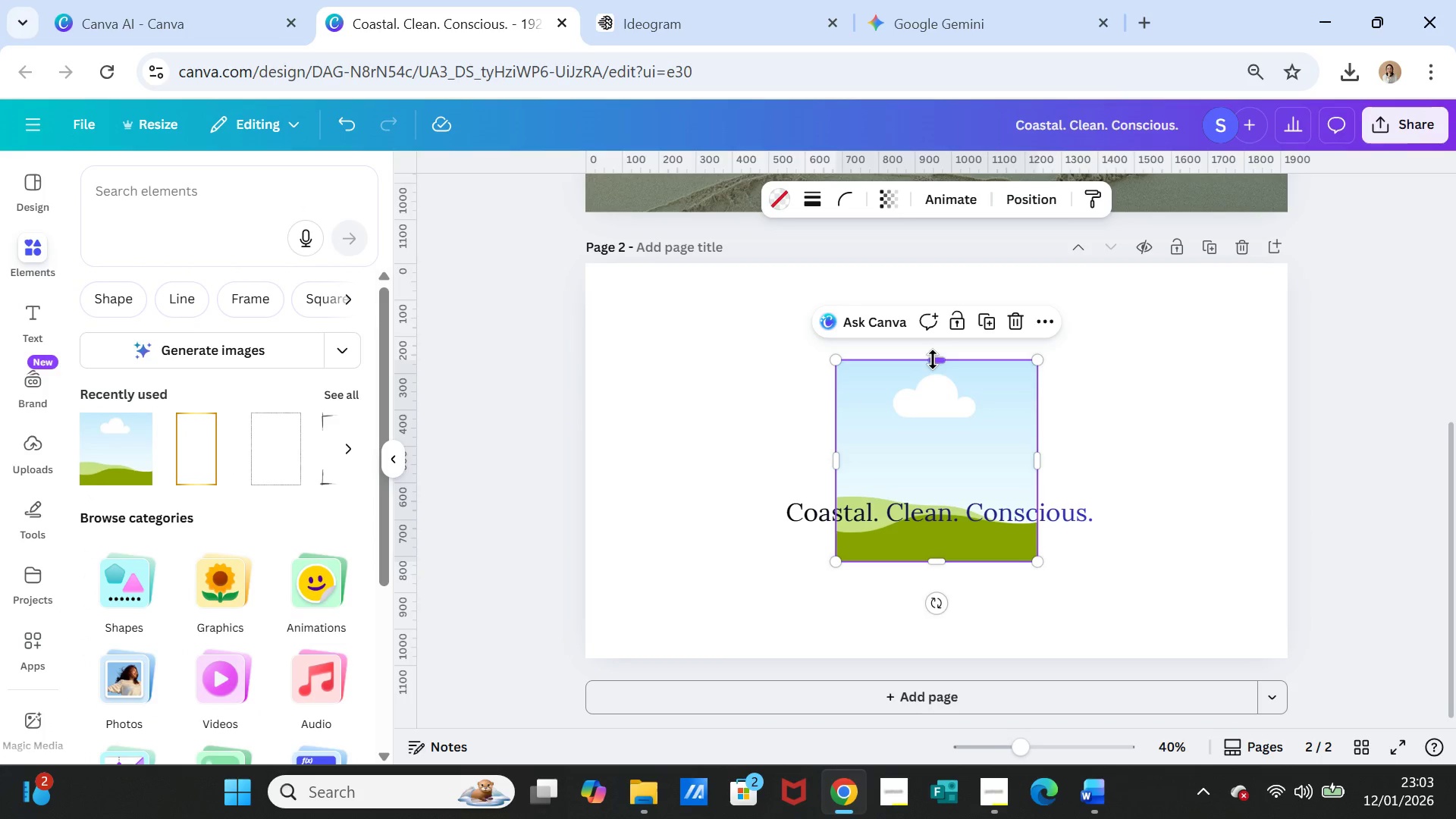 
left_click_drag(start_coordinate=[933, 359], to_coordinate=[946, 265])
 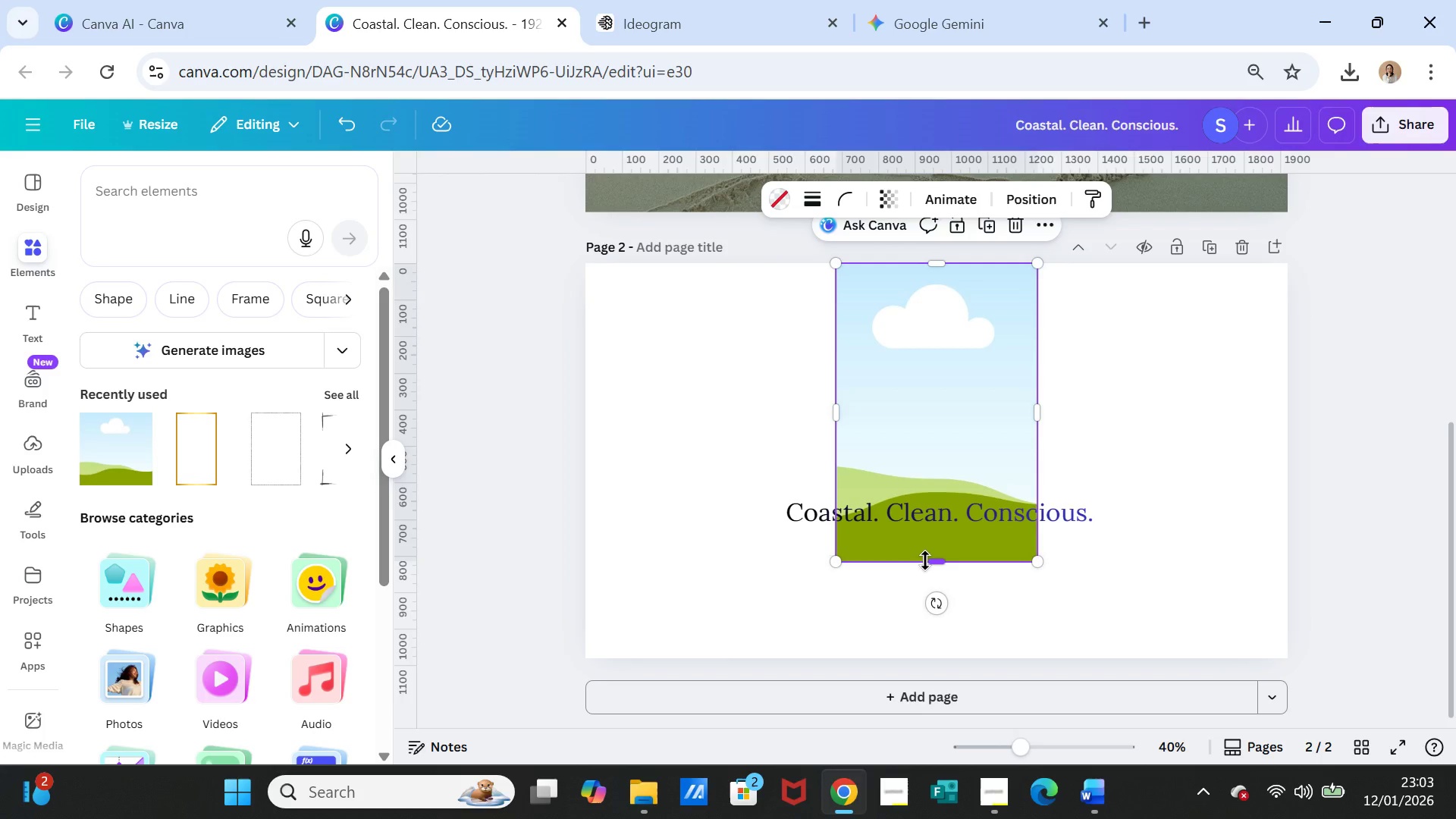 
left_click_drag(start_coordinate=[931, 565], to_coordinate=[930, 658])
 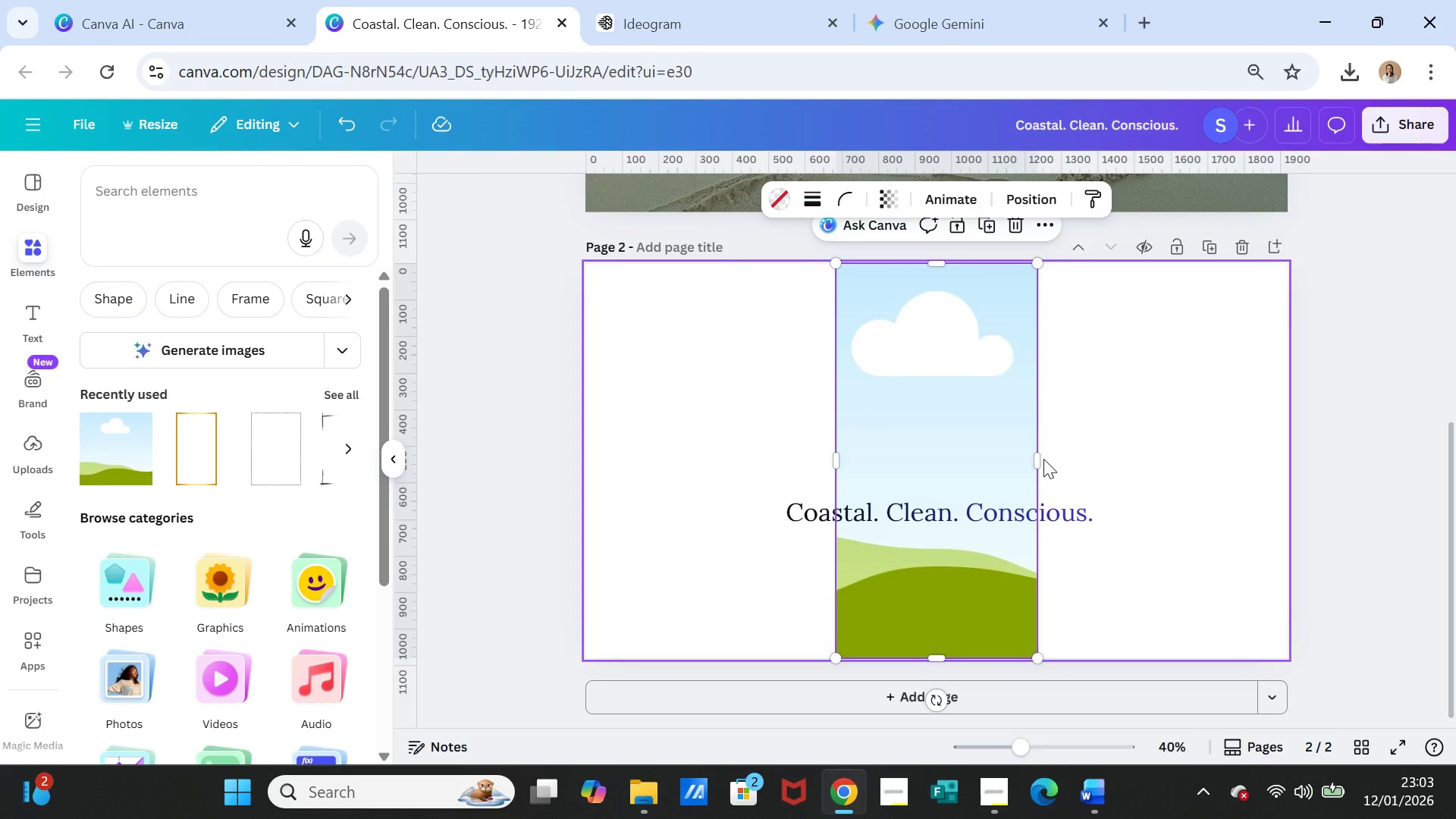 
left_click_drag(start_coordinate=[1033, 458], to_coordinate=[1282, 441])
 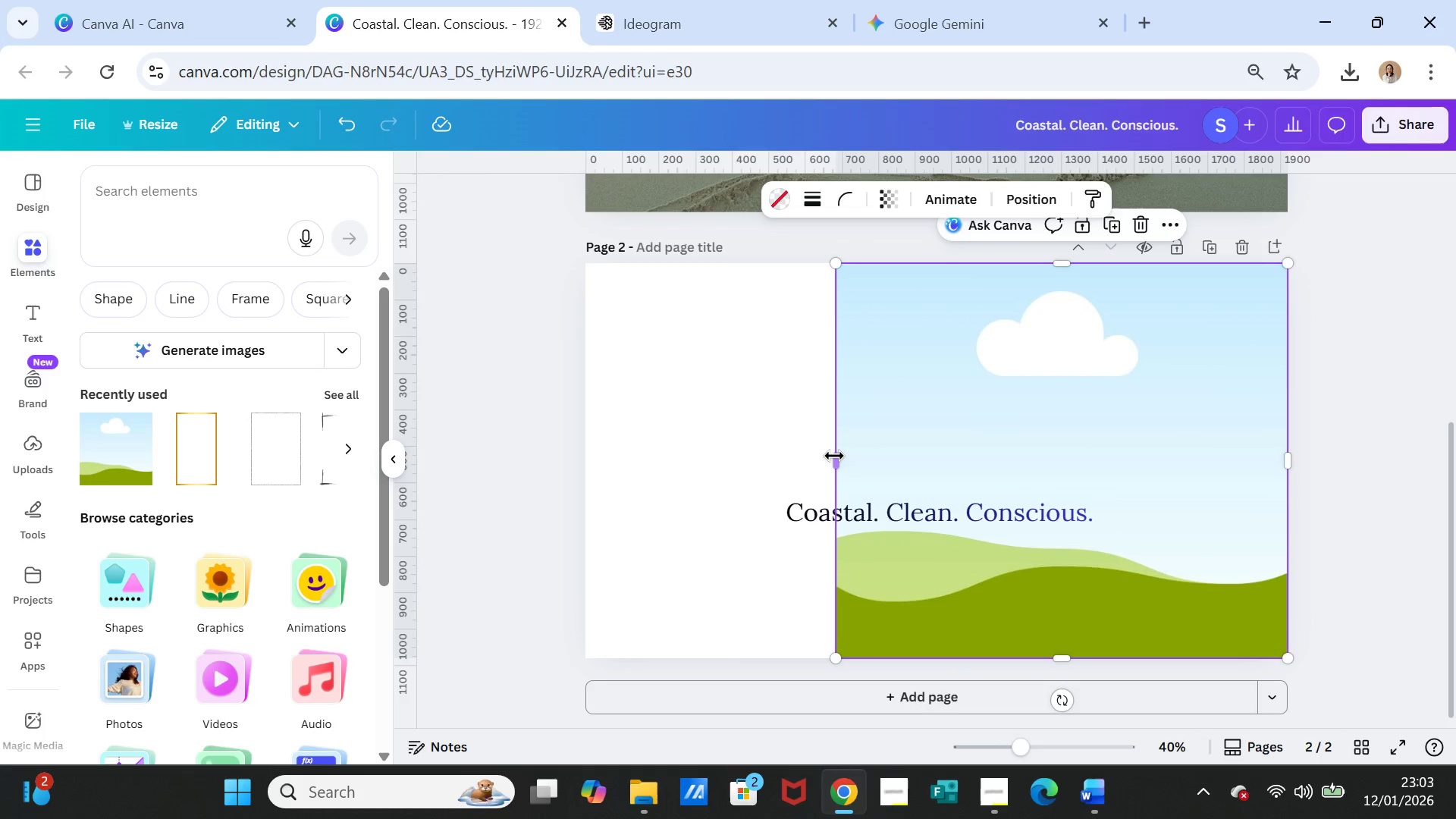 
left_click_drag(start_coordinate=[834, 456], to_coordinate=[588, 460])
 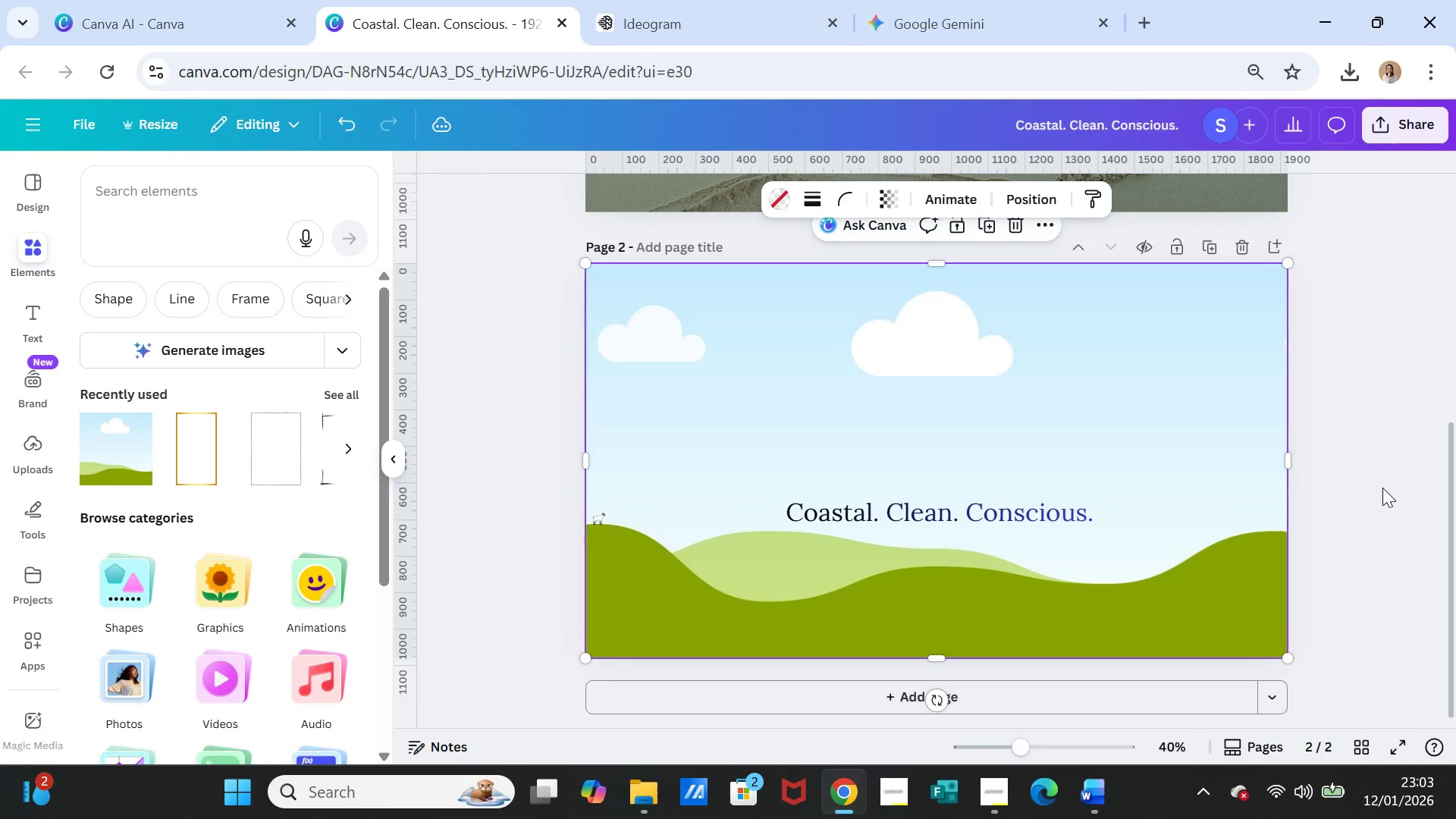 
left_click([1382, 488])
 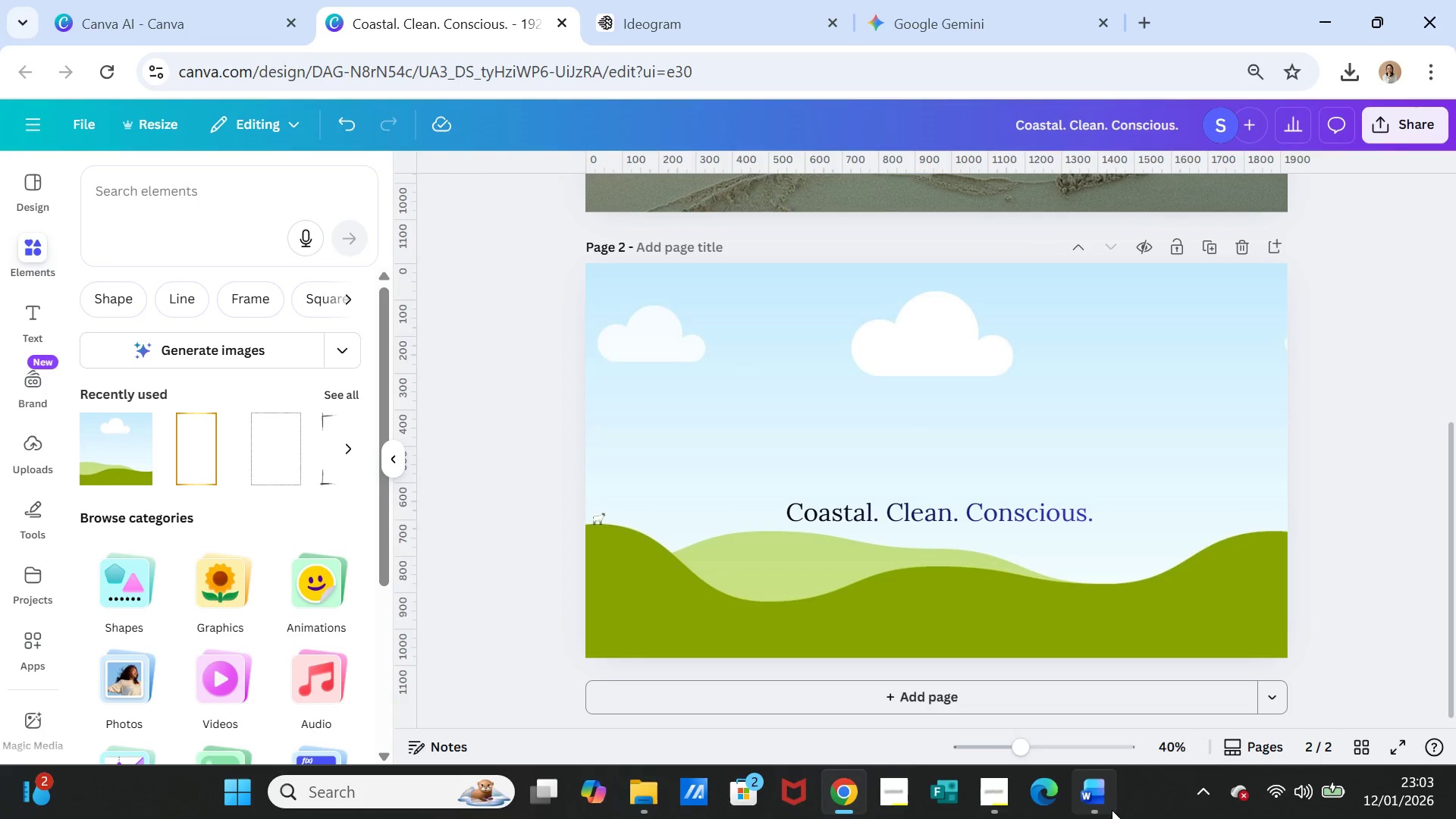 
left_click([1099, 799])
 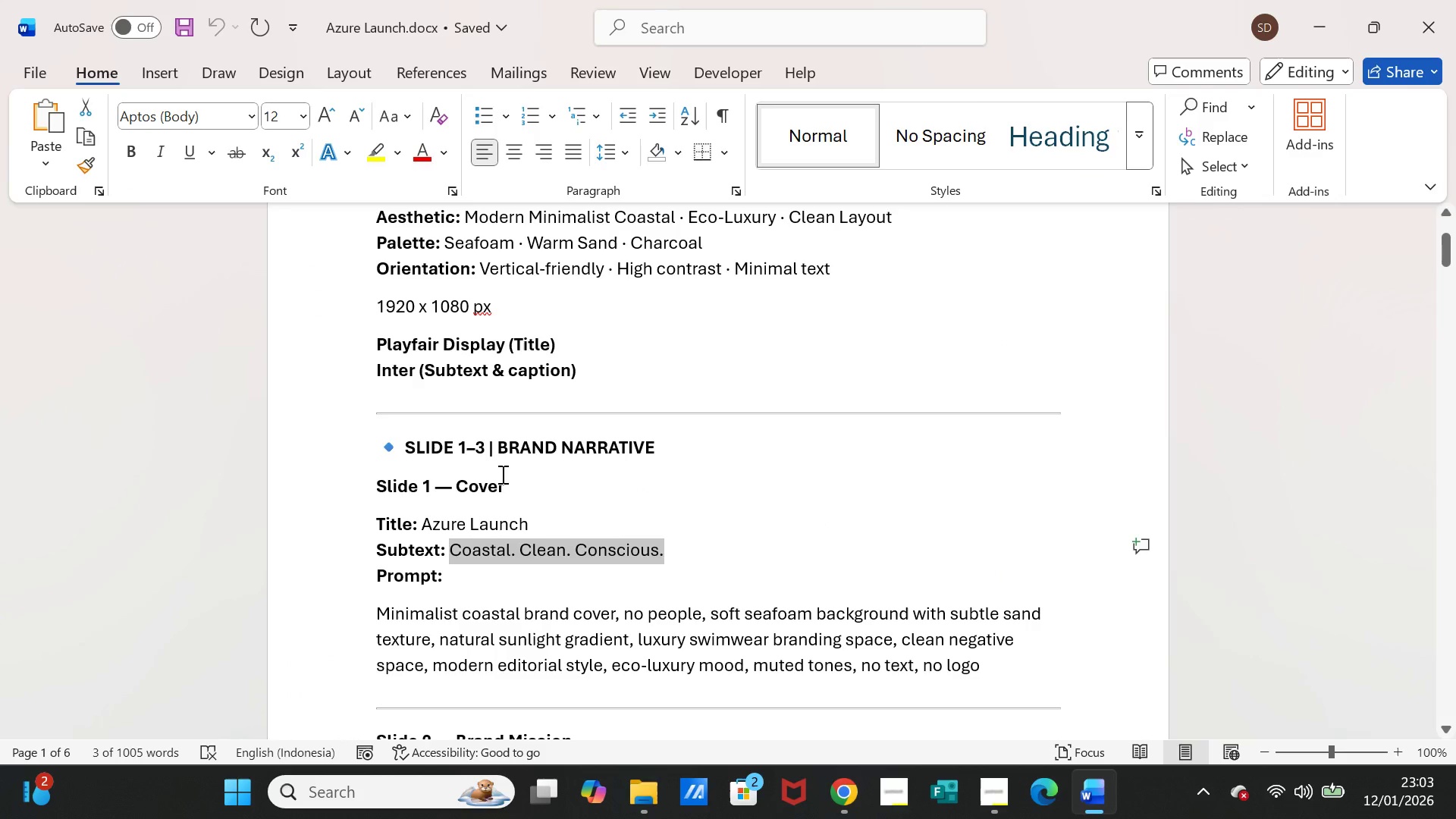 
scroll: coordinate [553, 541], scroll_direction: down, amount: 6.0
 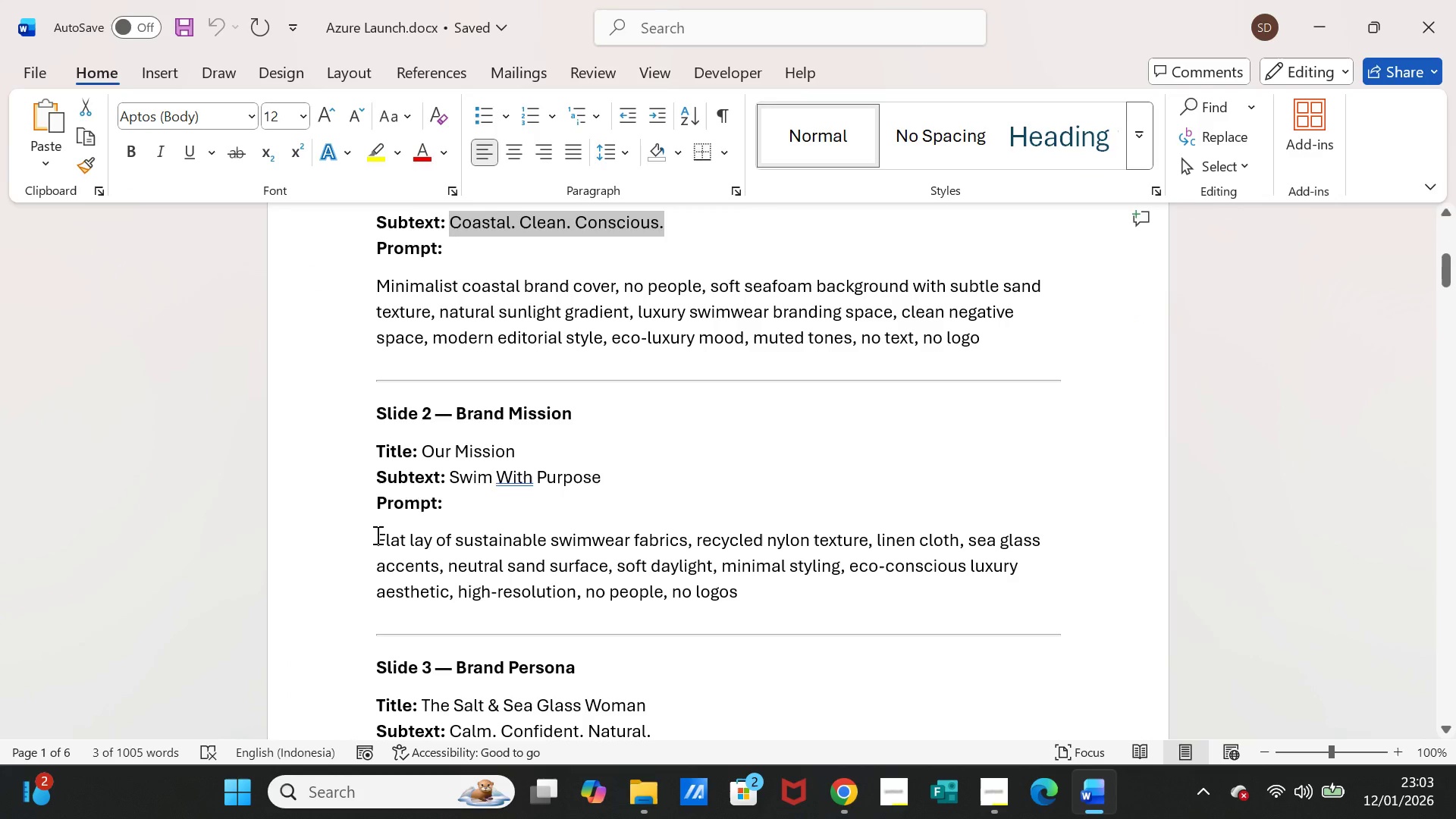 
left_click_drag(start_coordinate=[376, 535], to_coordinate=[738, 590])
 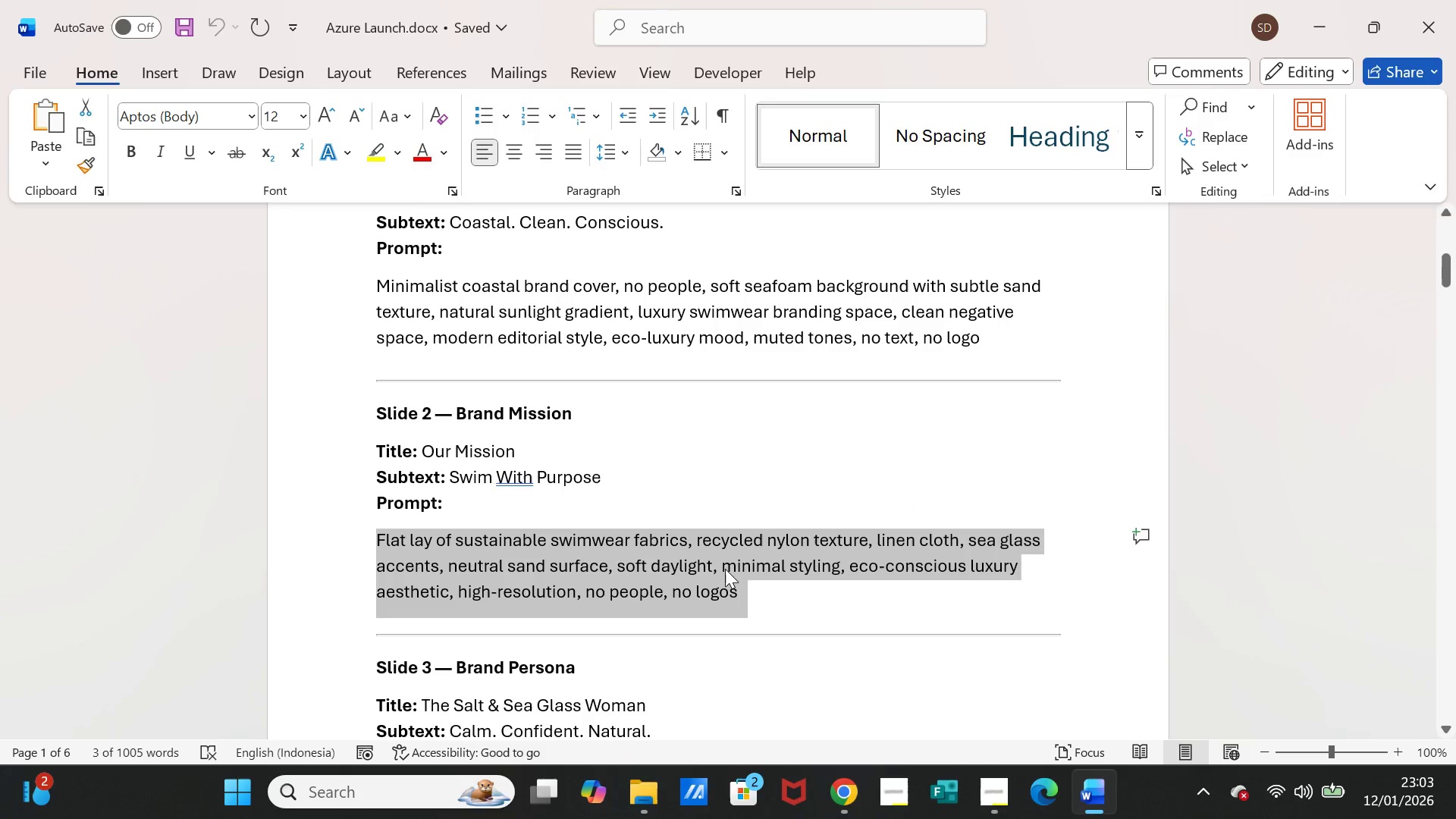 
key(Control+C)
 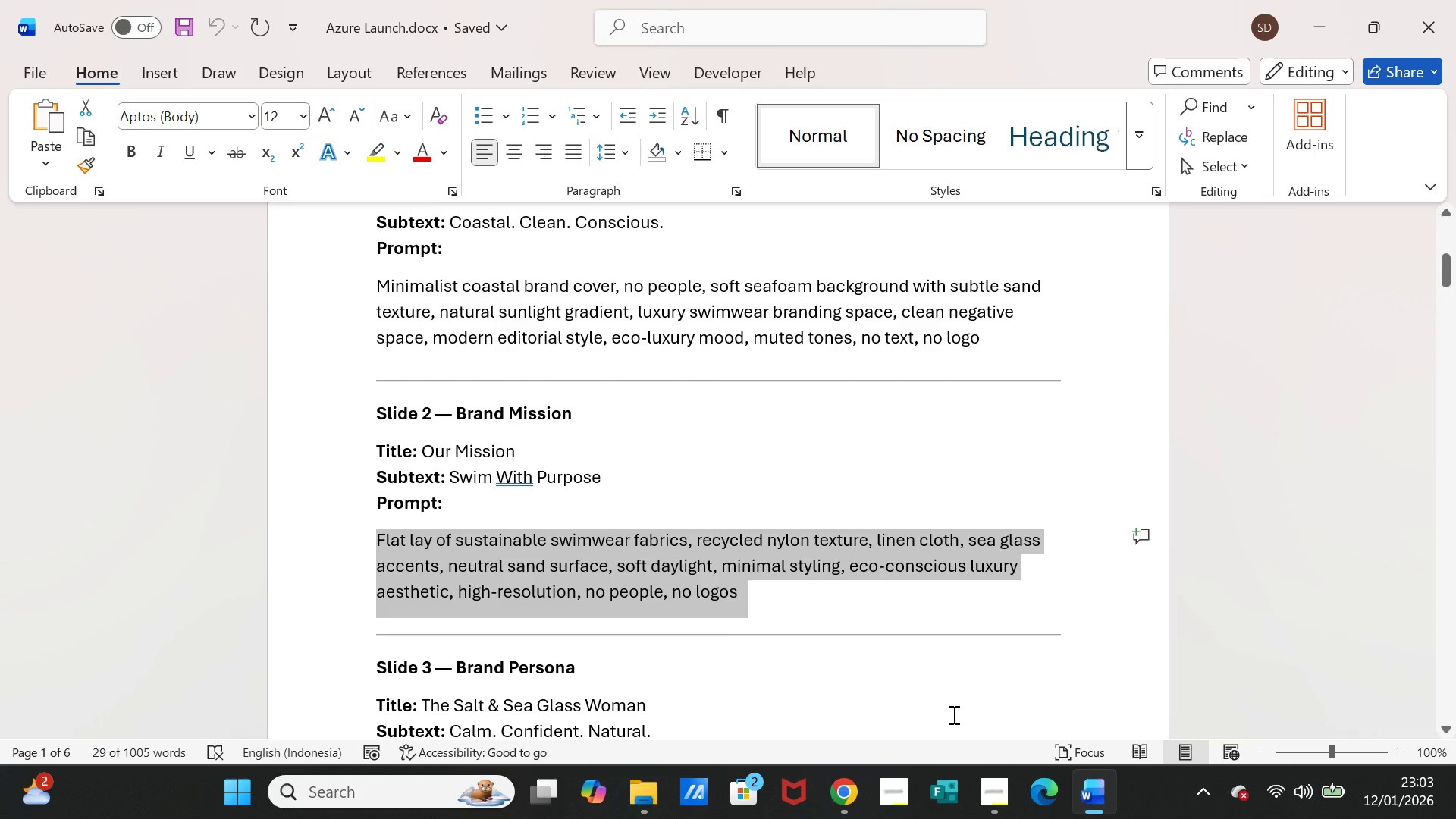 
wait(10.83)
 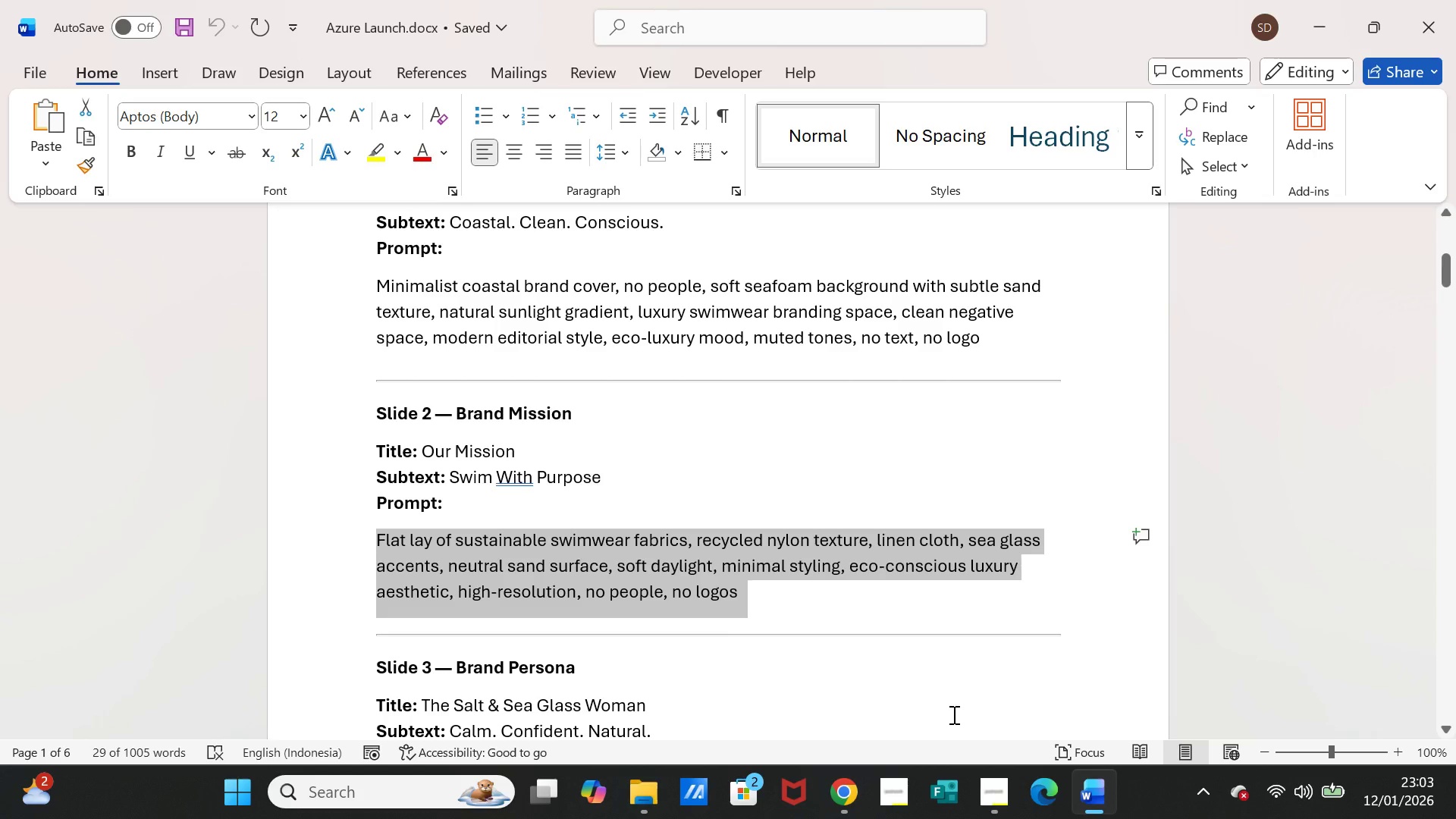 
key(Control+C)
 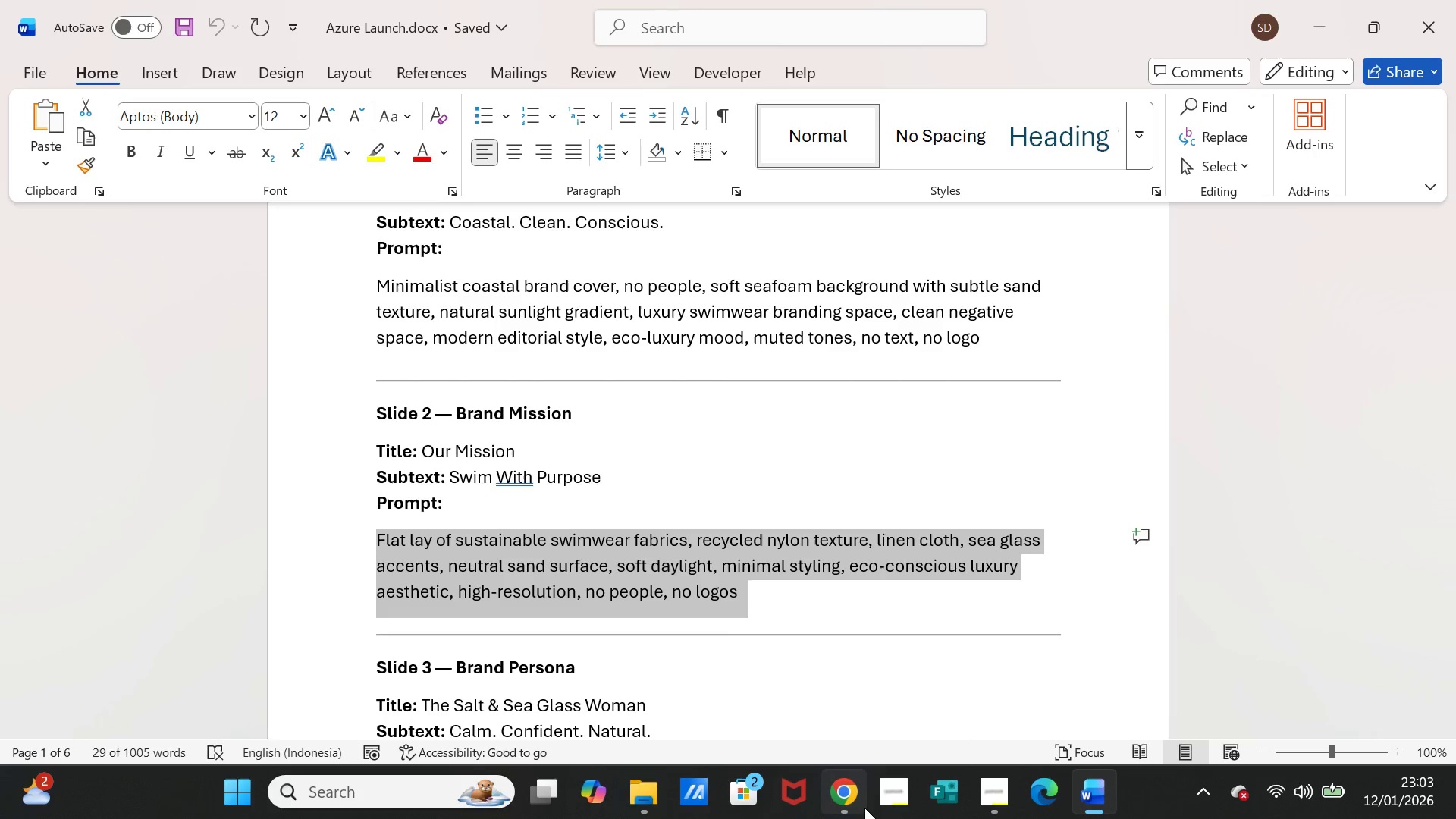 
left_click([855, 801])
 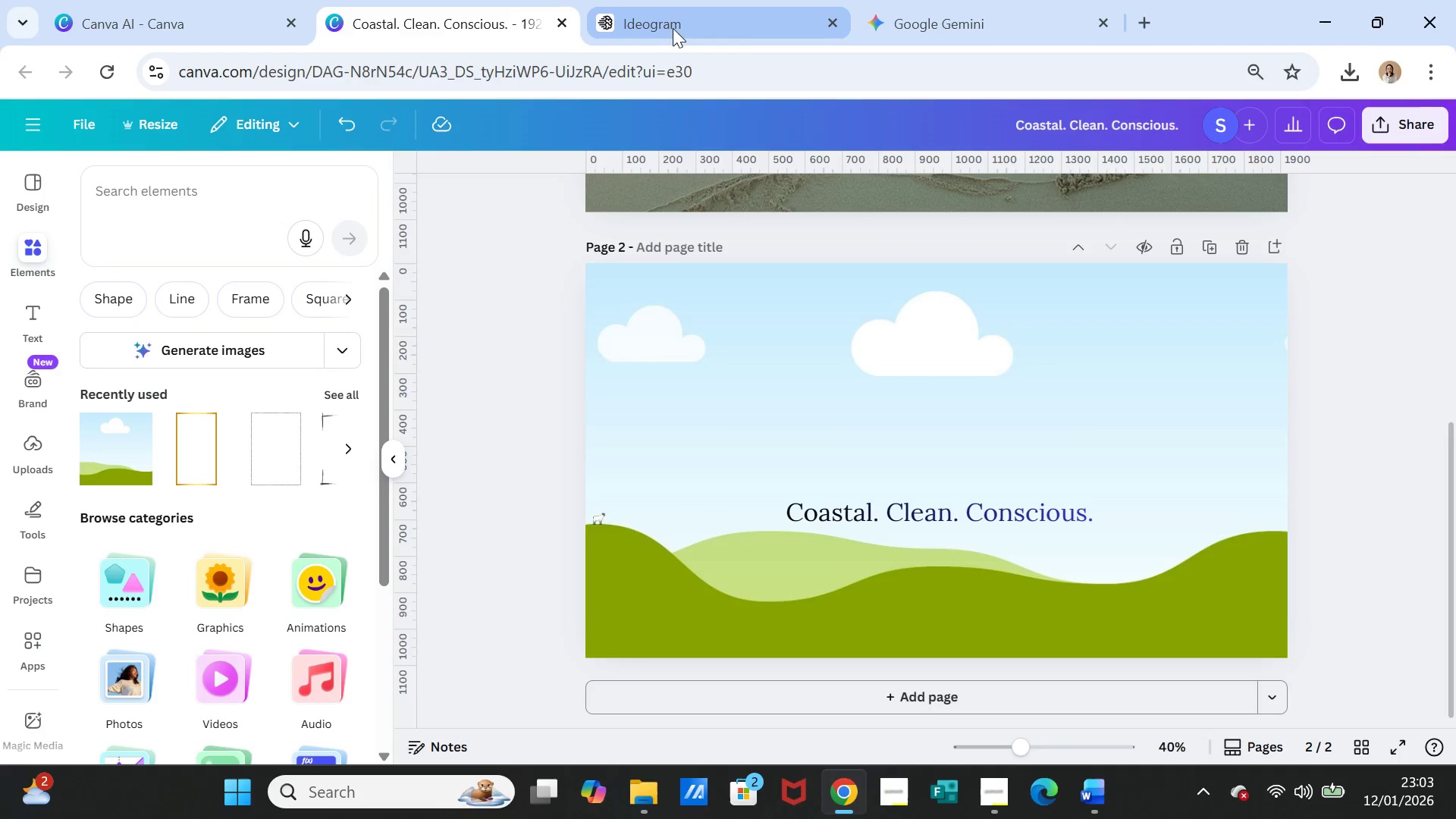 
left_click([676, 27])
 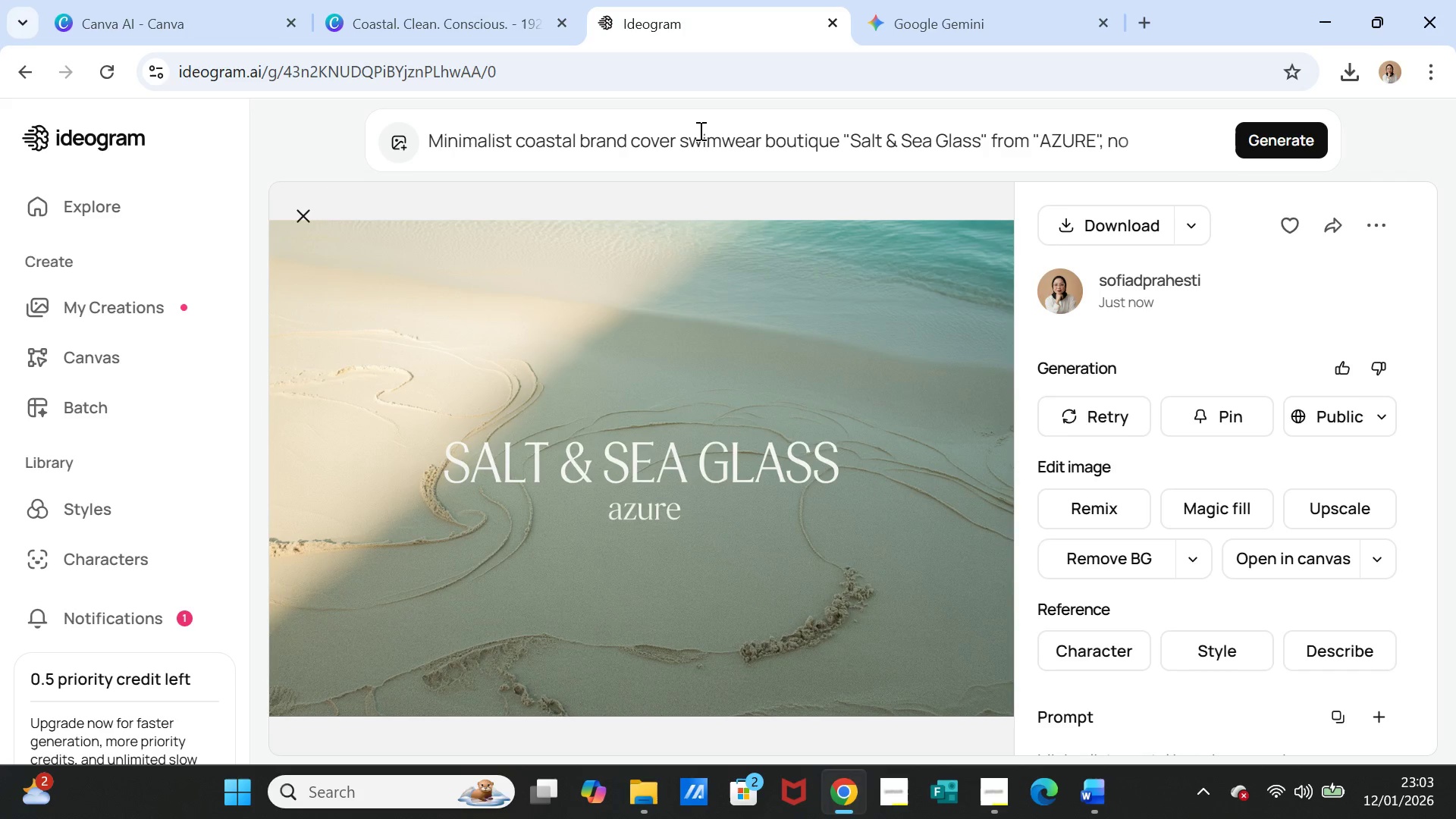 
double_click([700, 130])
 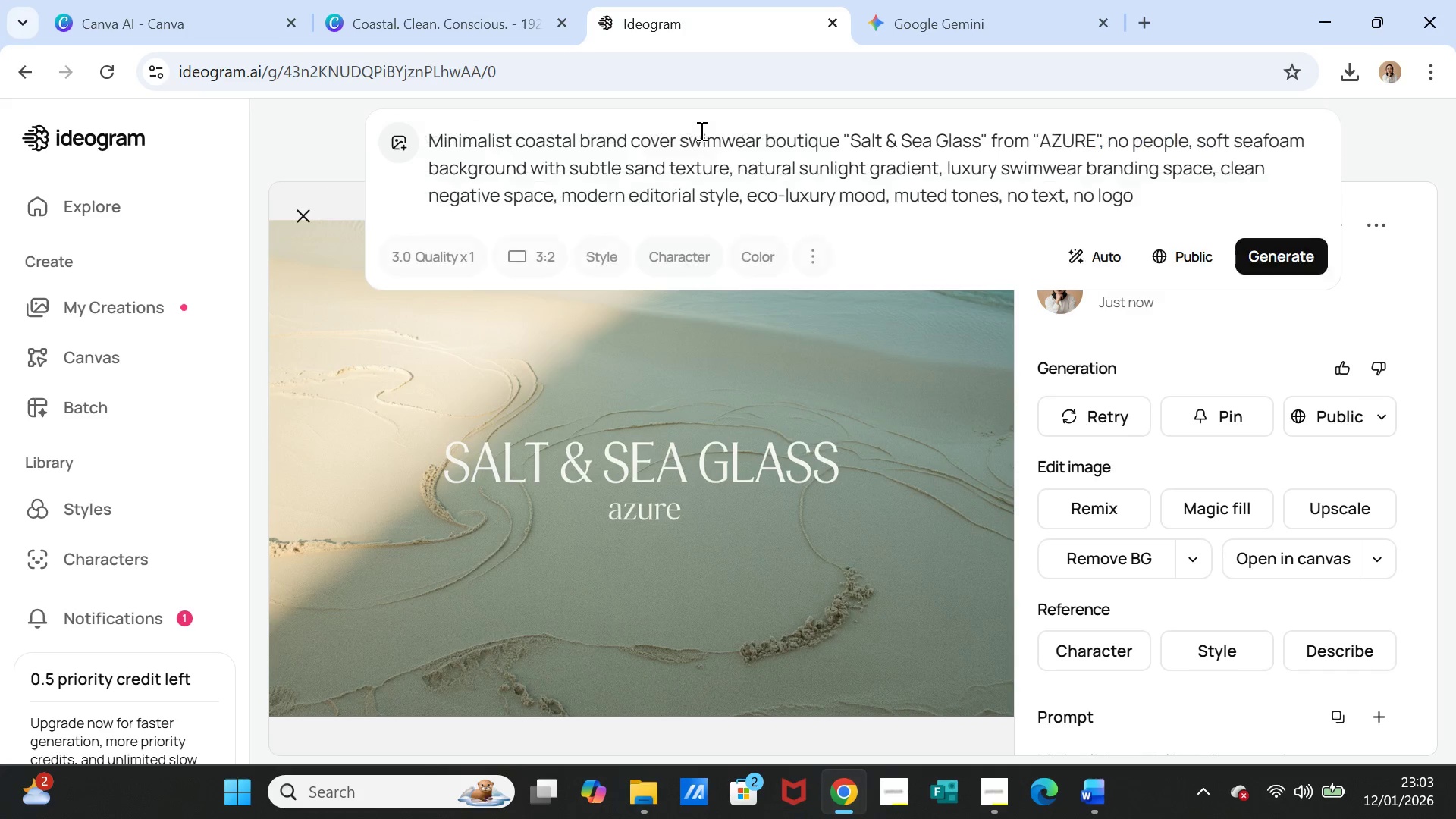 
triple_click([700, 130])
 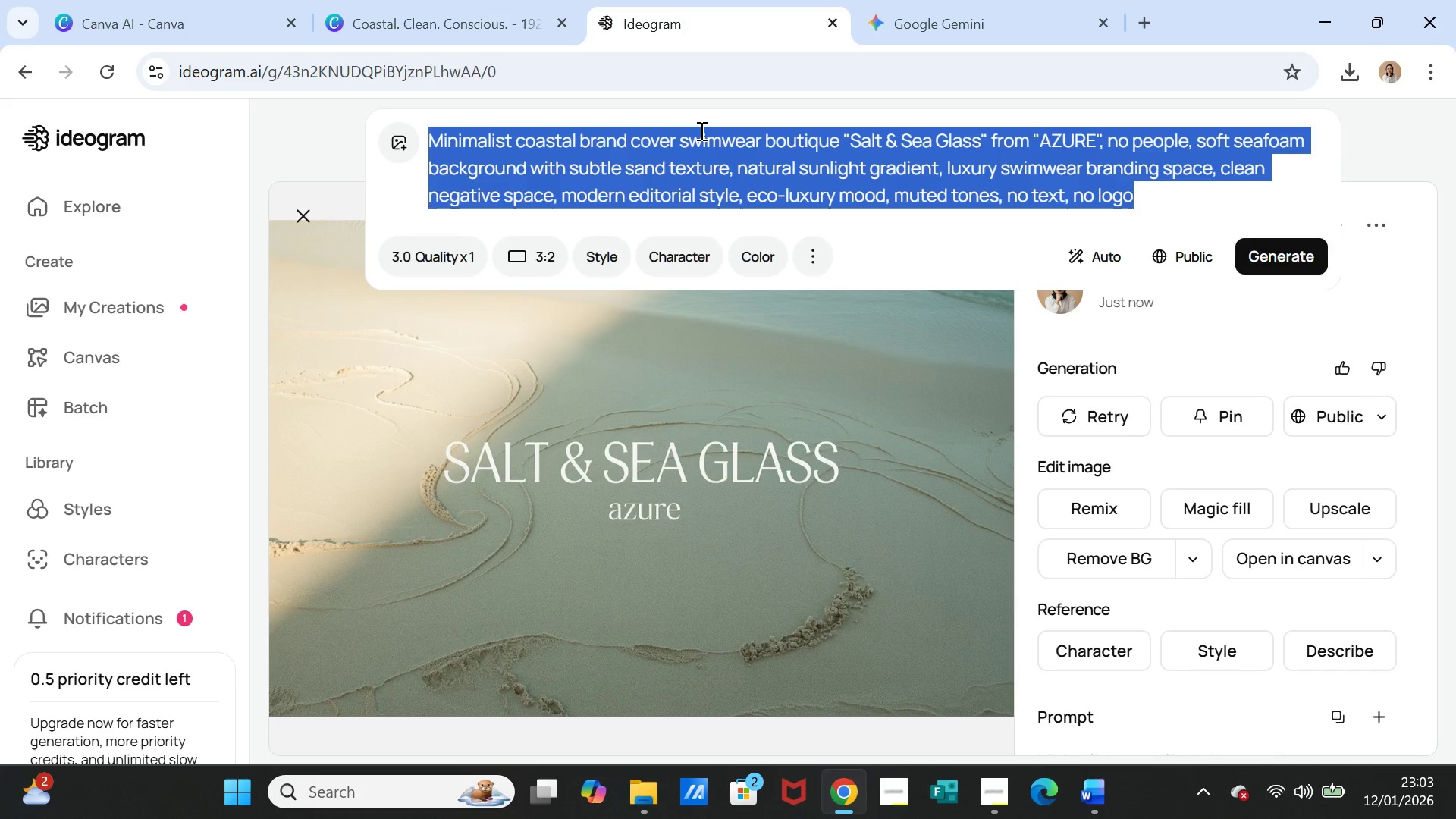 
key(Control+V)
 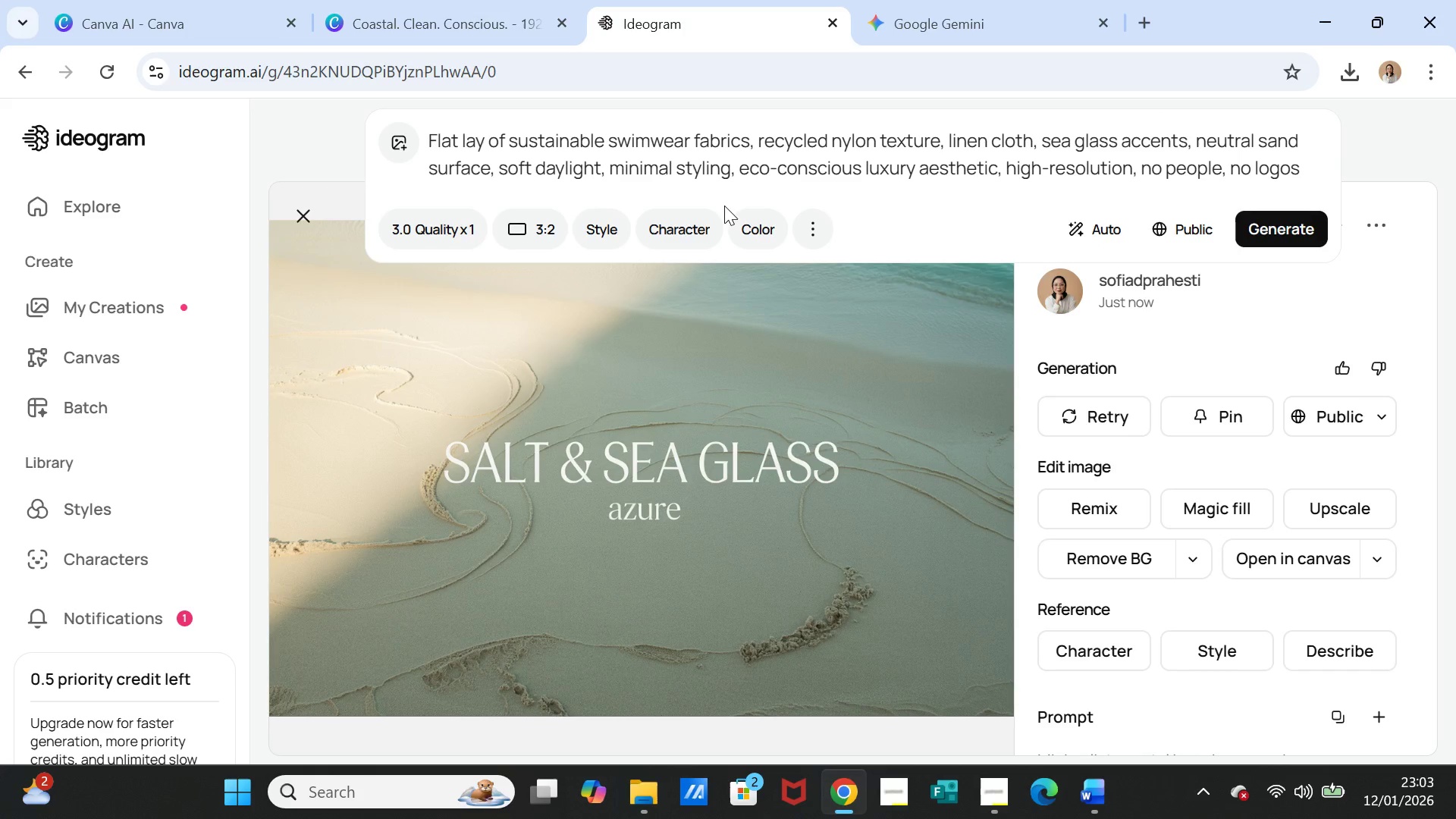 
left_click([1274, 225])
 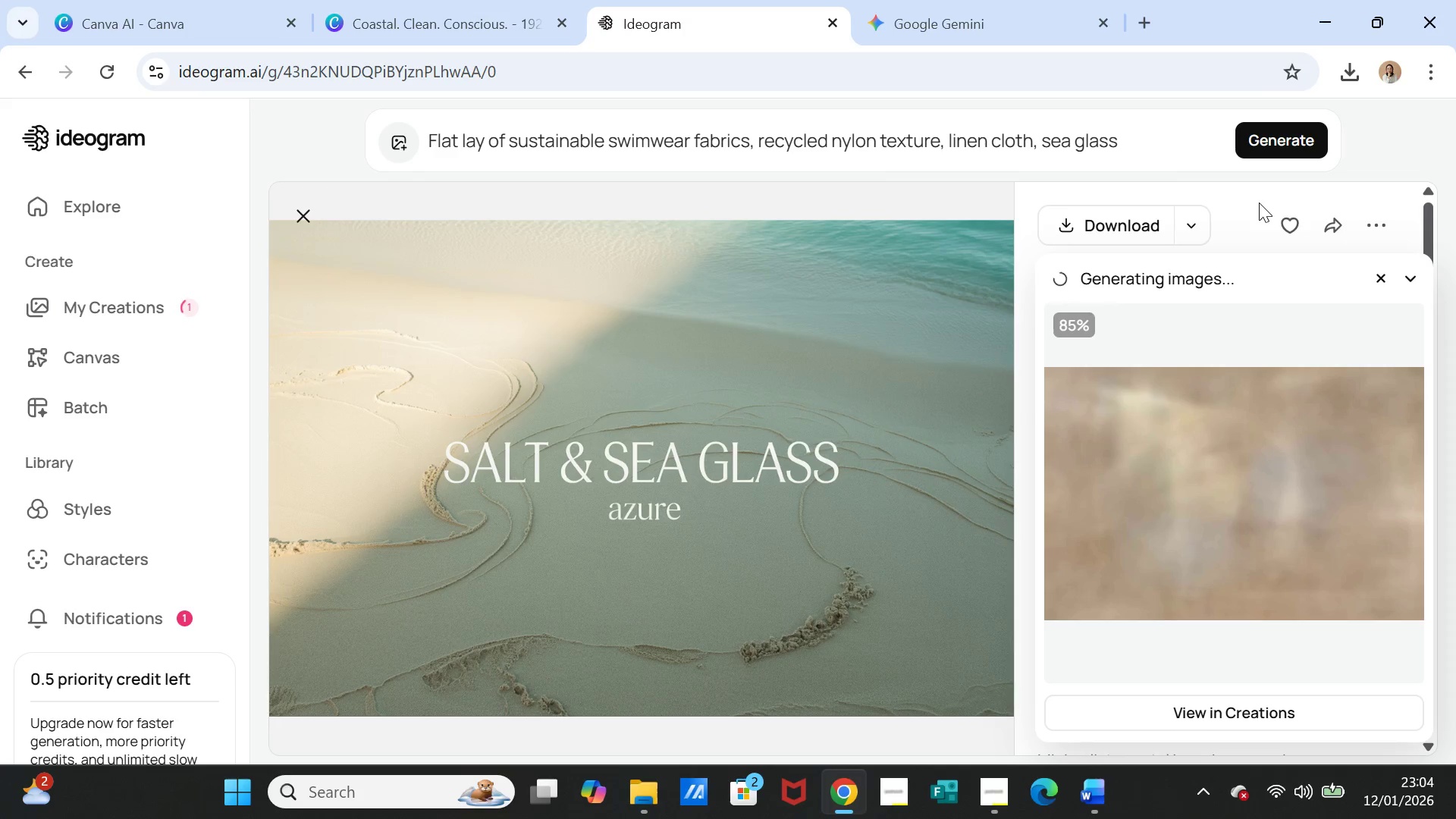 
wait(31.28)
 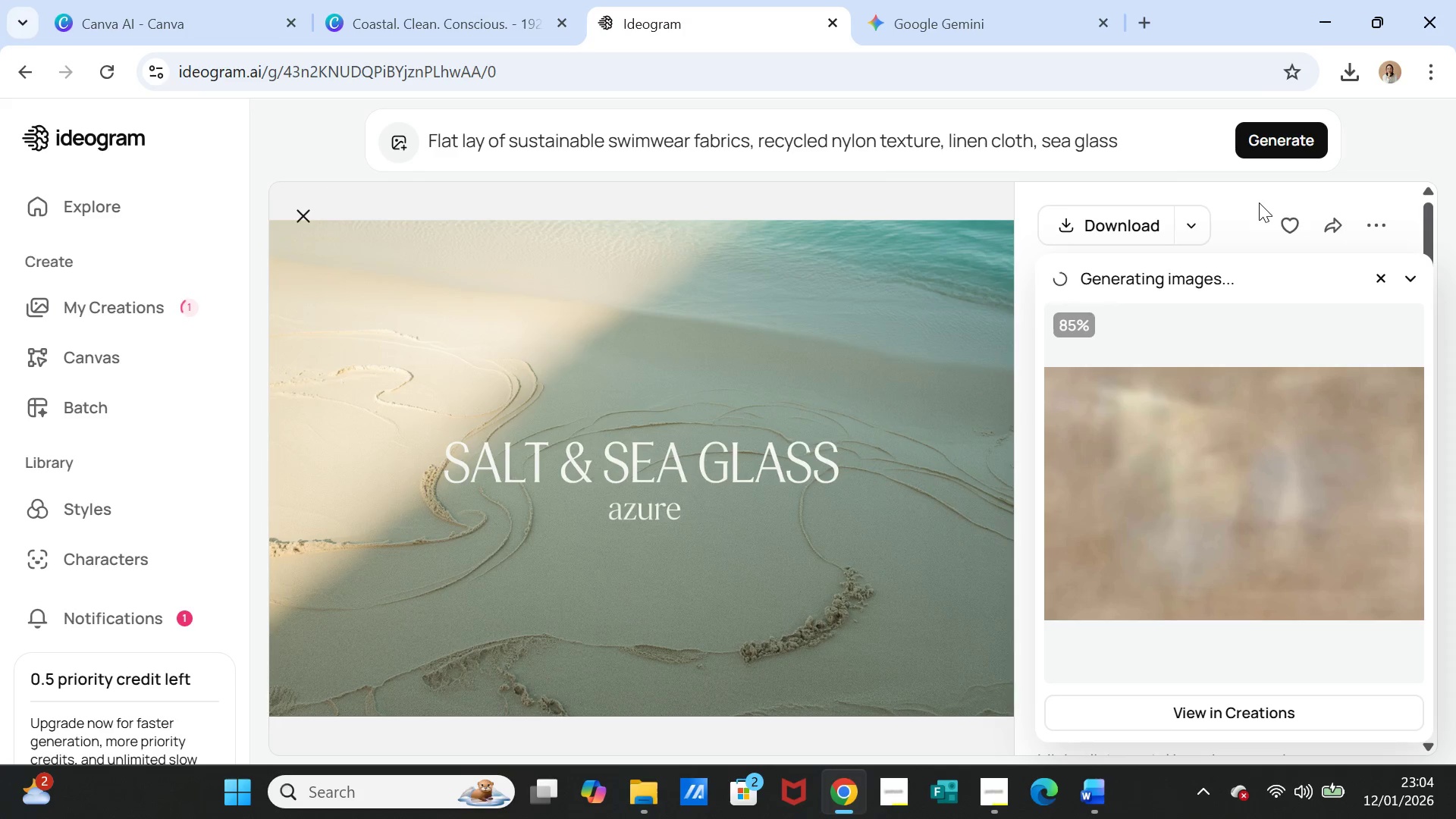 
left_click([751, 136])
 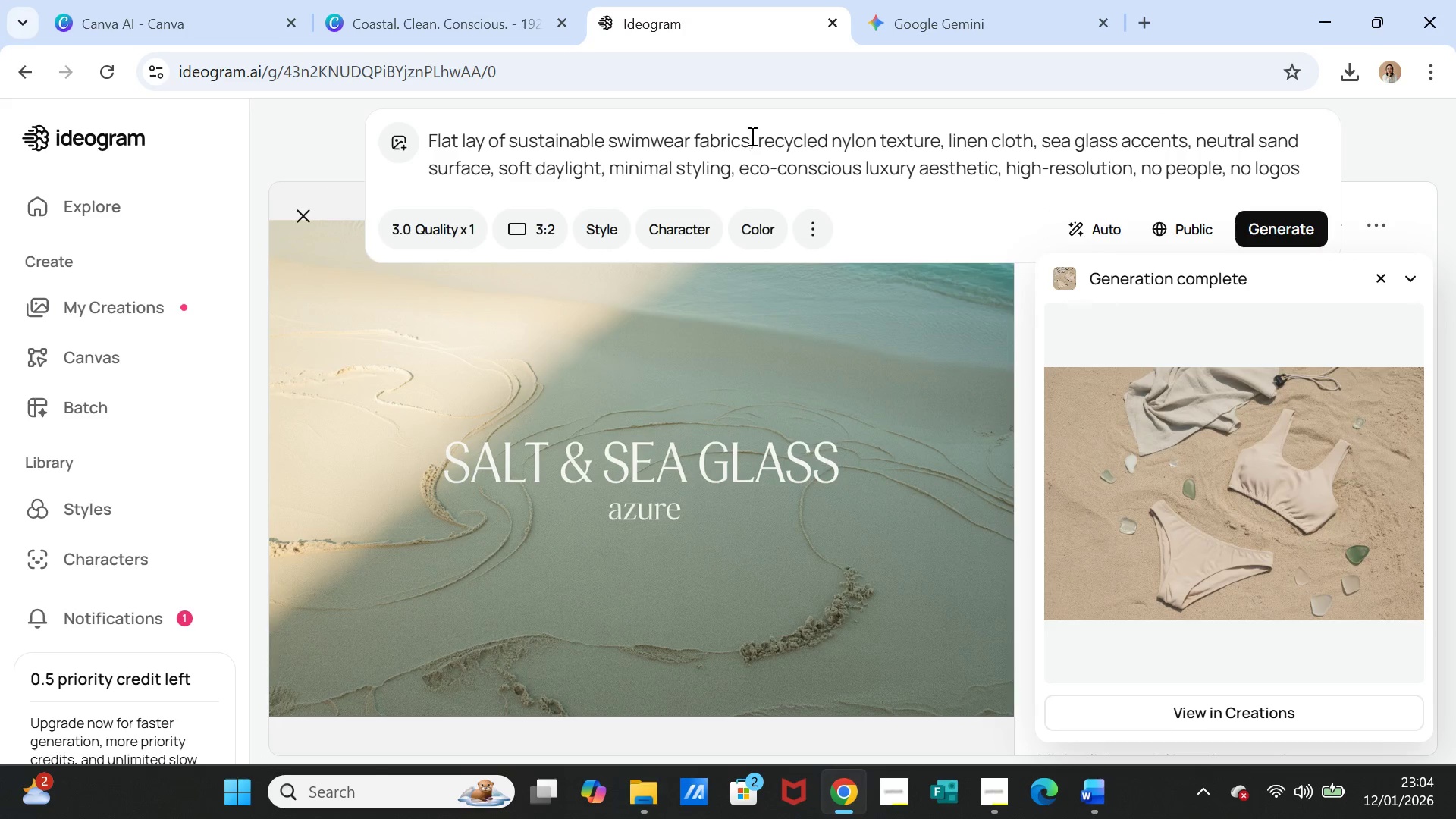 
double_click([751, 136])
 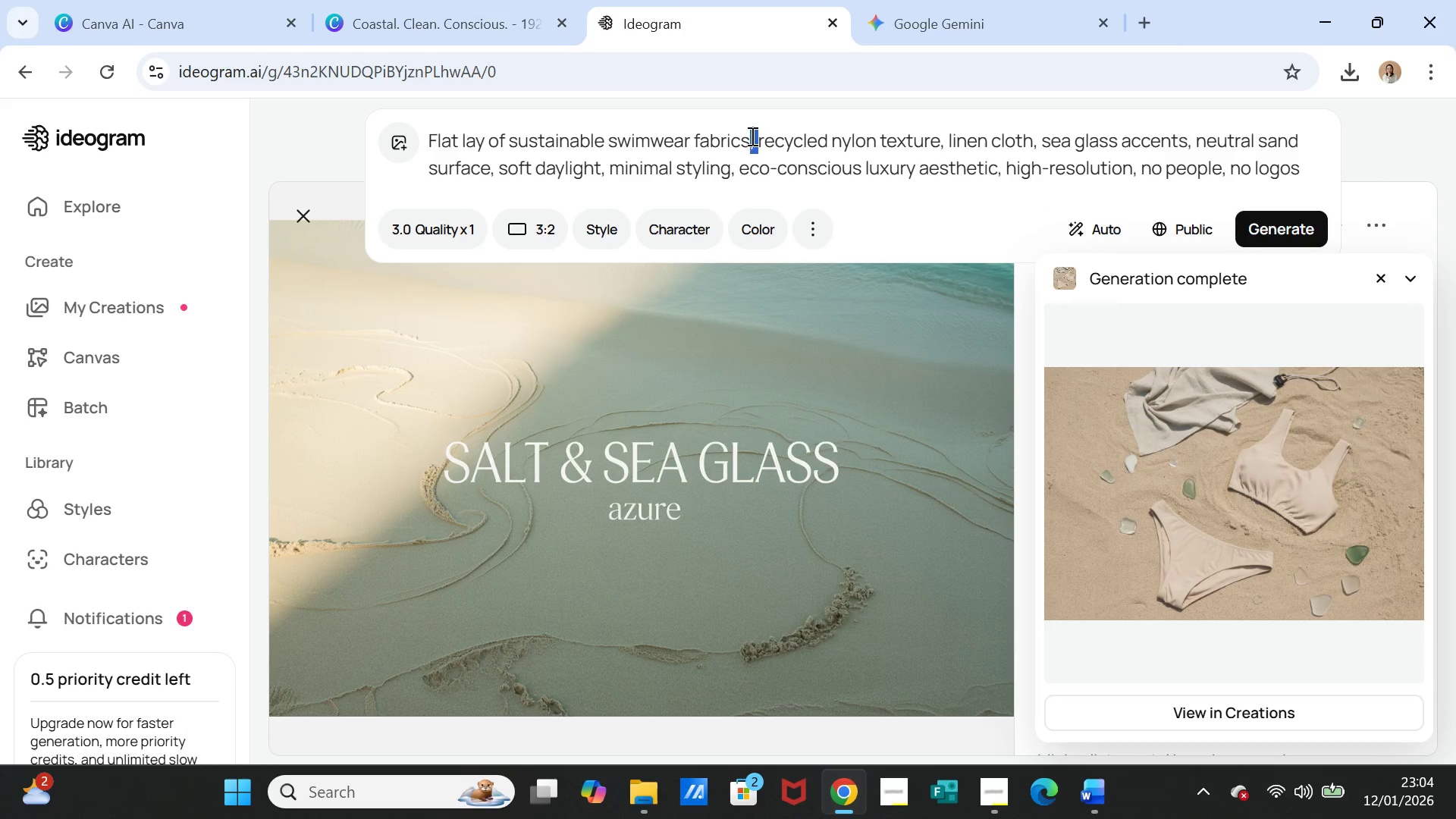 
triple_click([751, 136])
 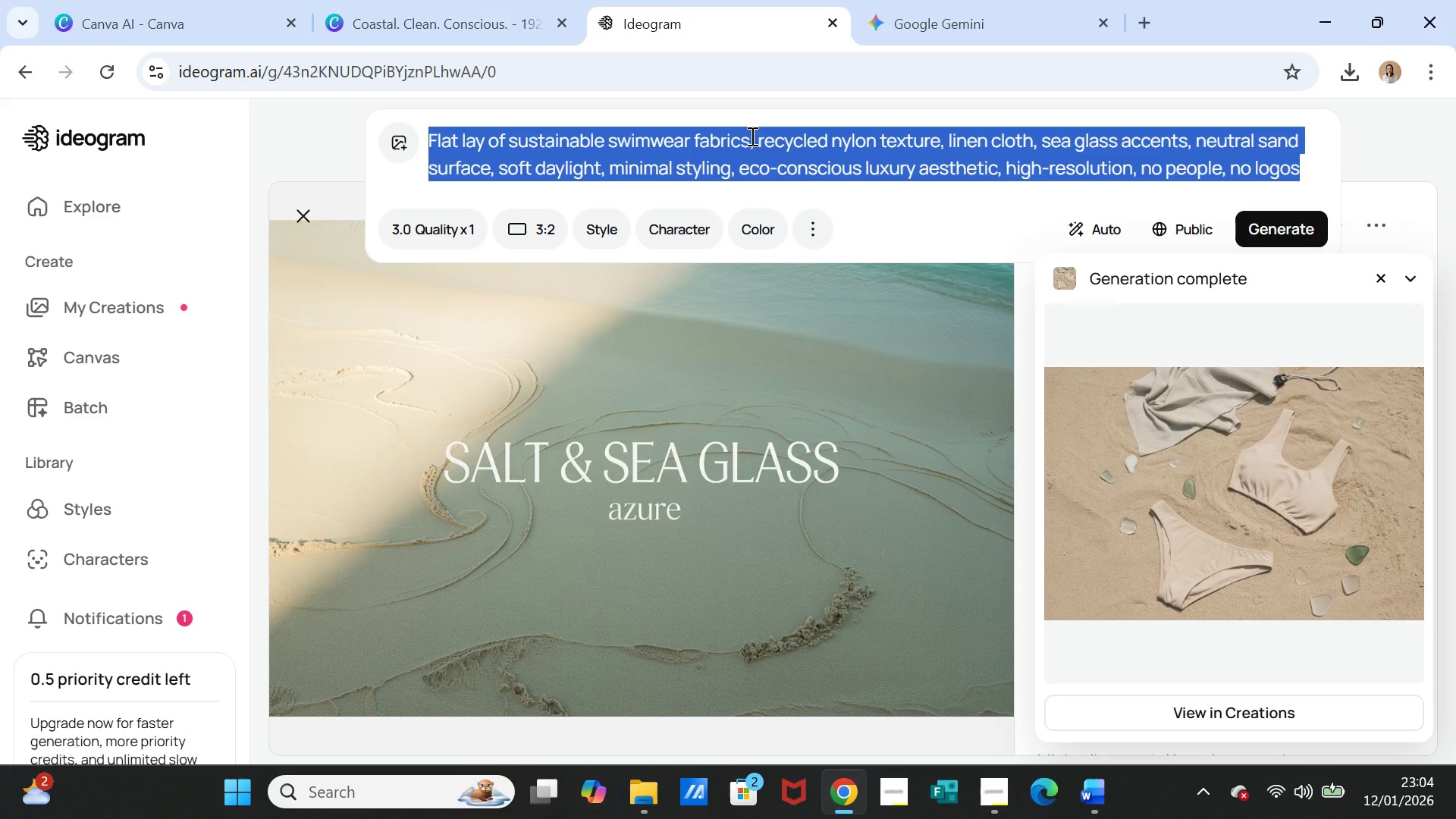 
key(Control+C)
 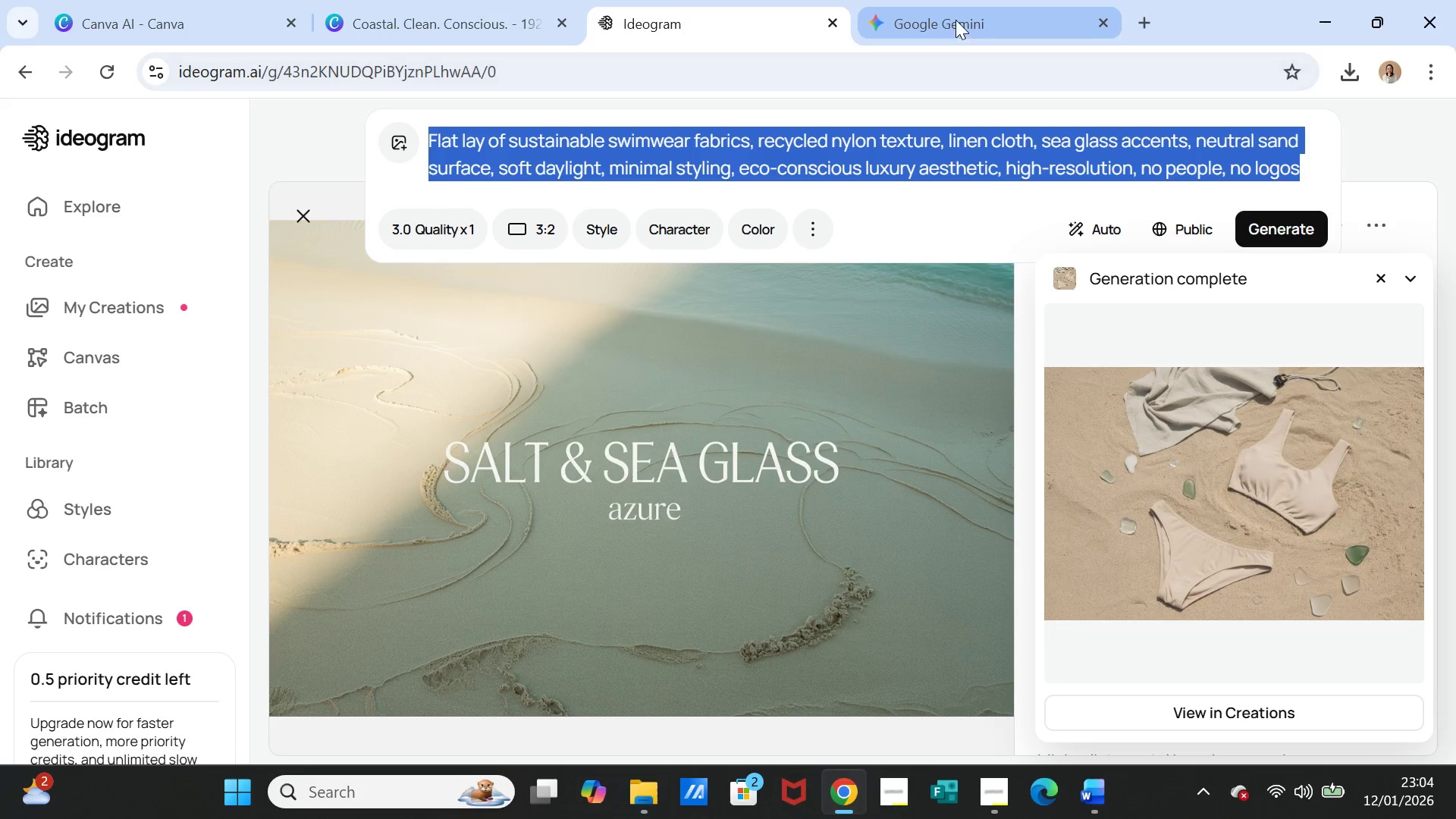 
left_click([956, 17])
 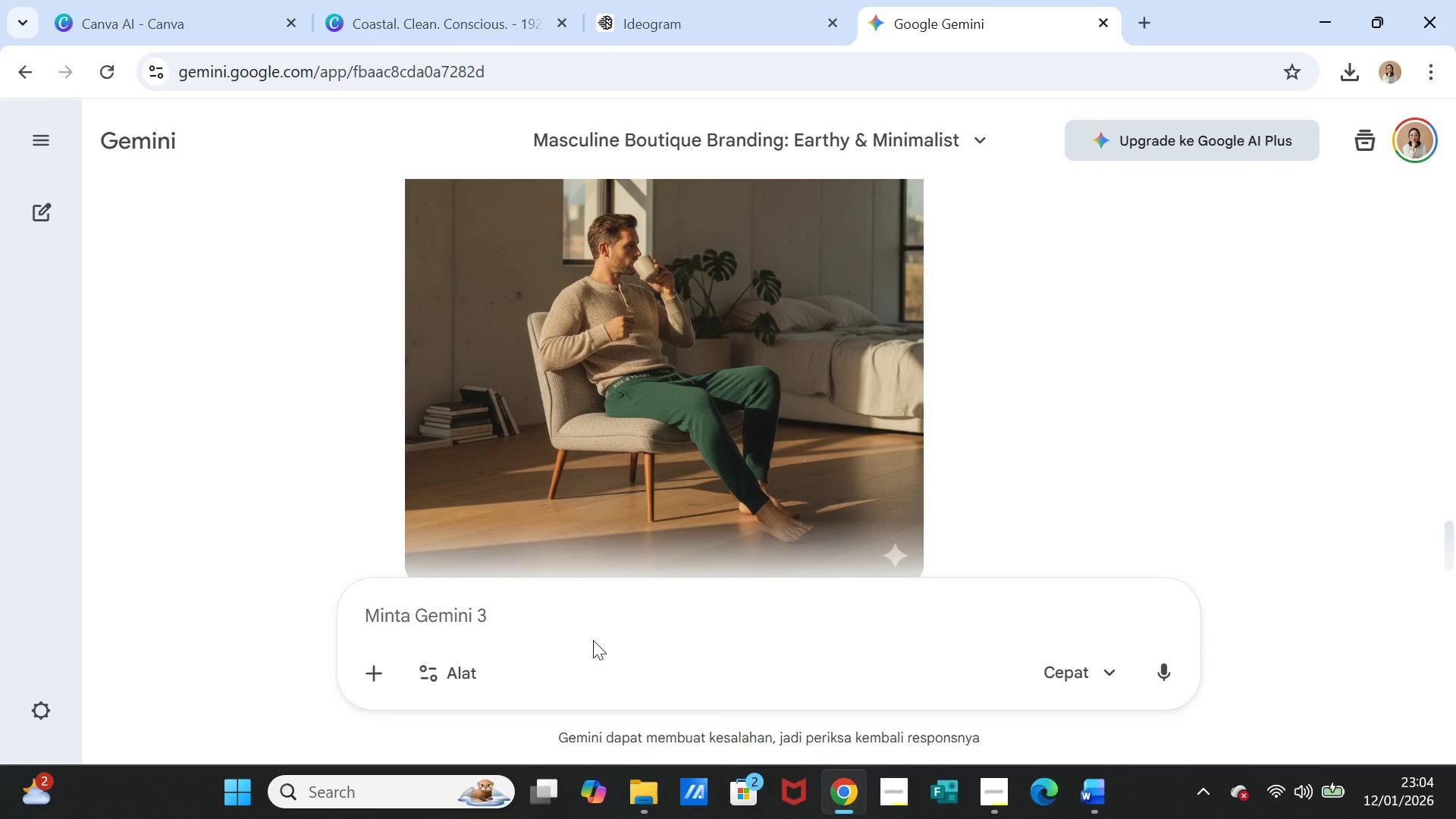 
left_click([591, 636])
 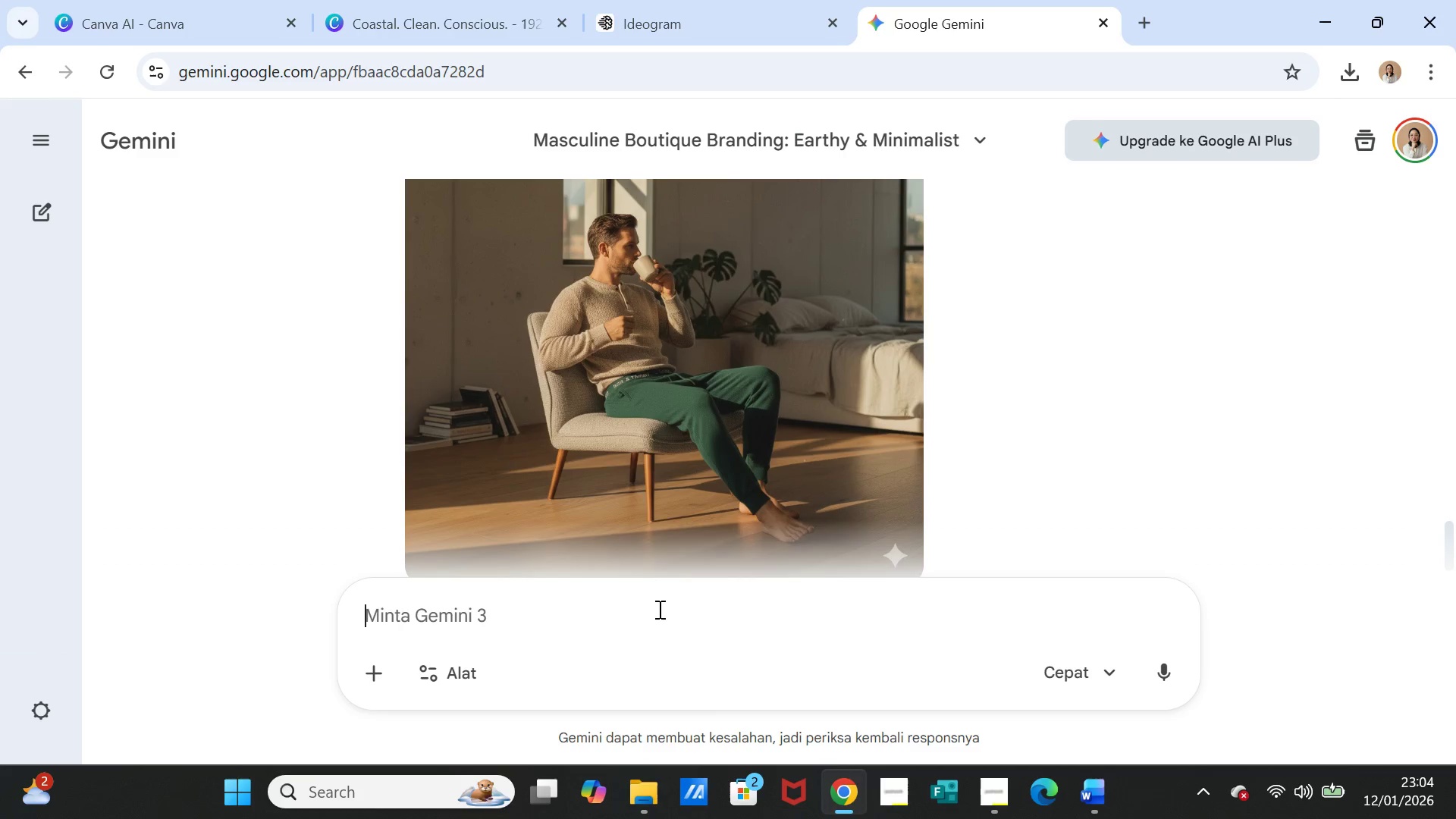 
key(Control+V)
 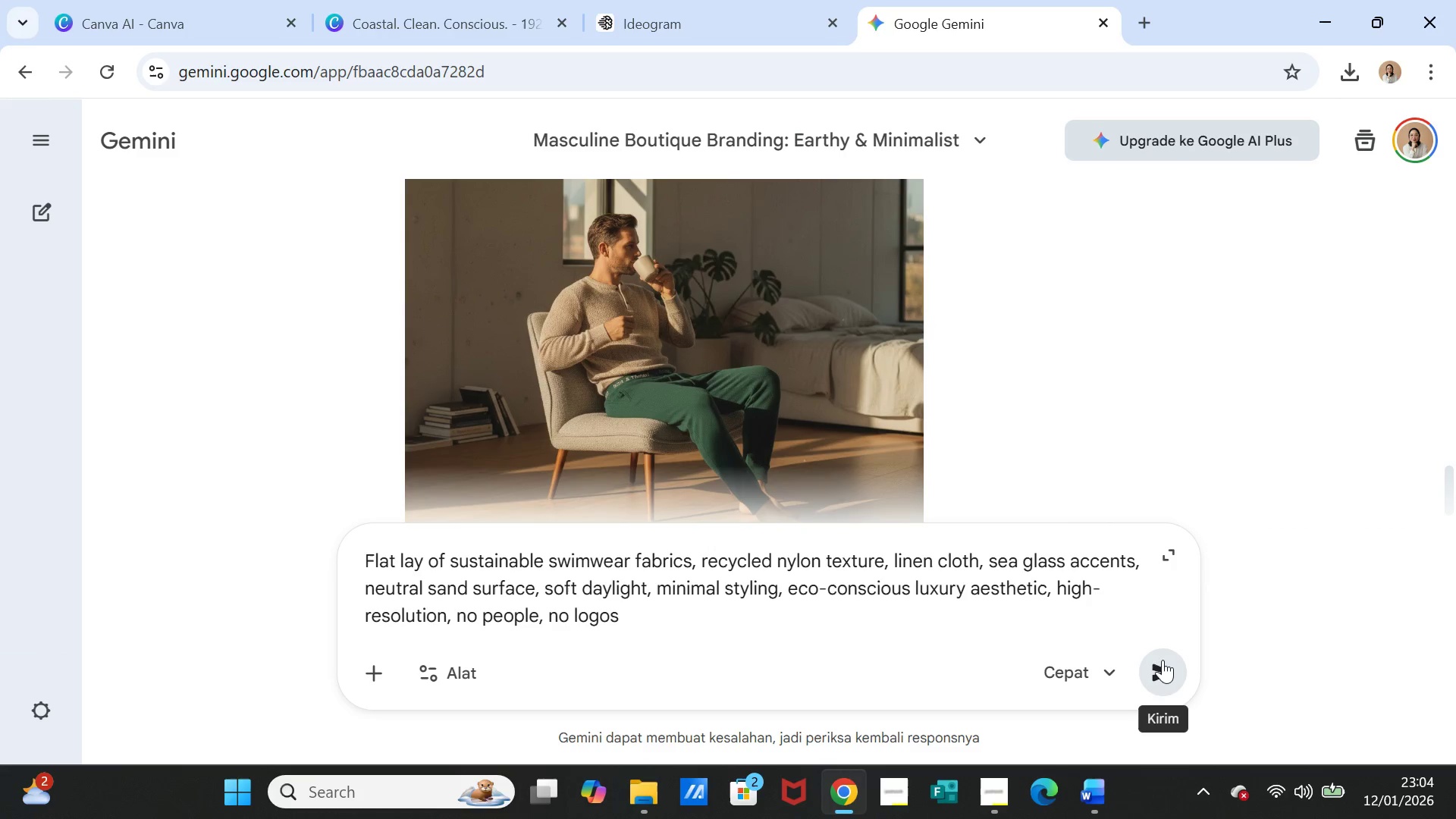 
left_click([1164, 664])
 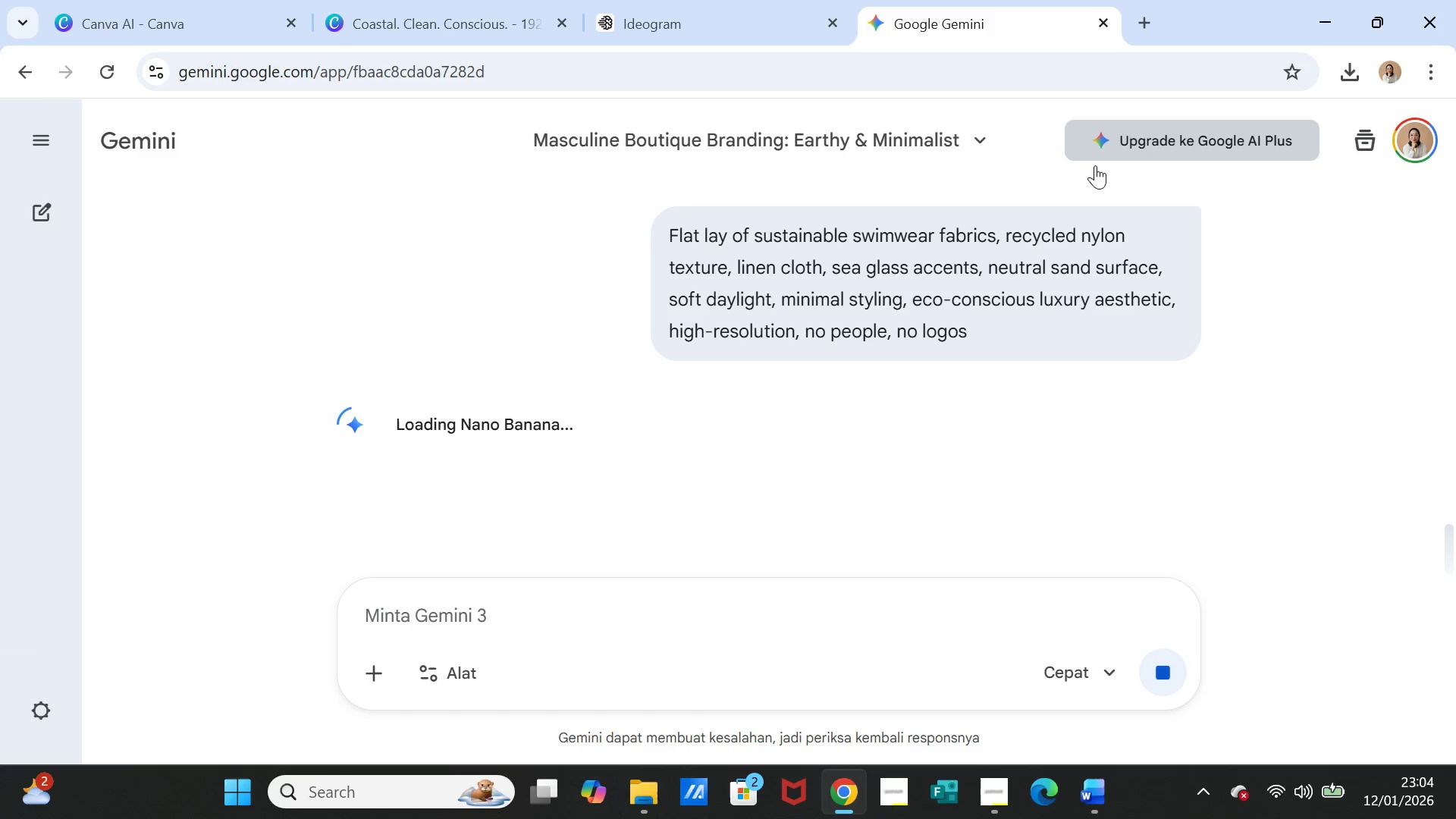 
wait(20.72)
 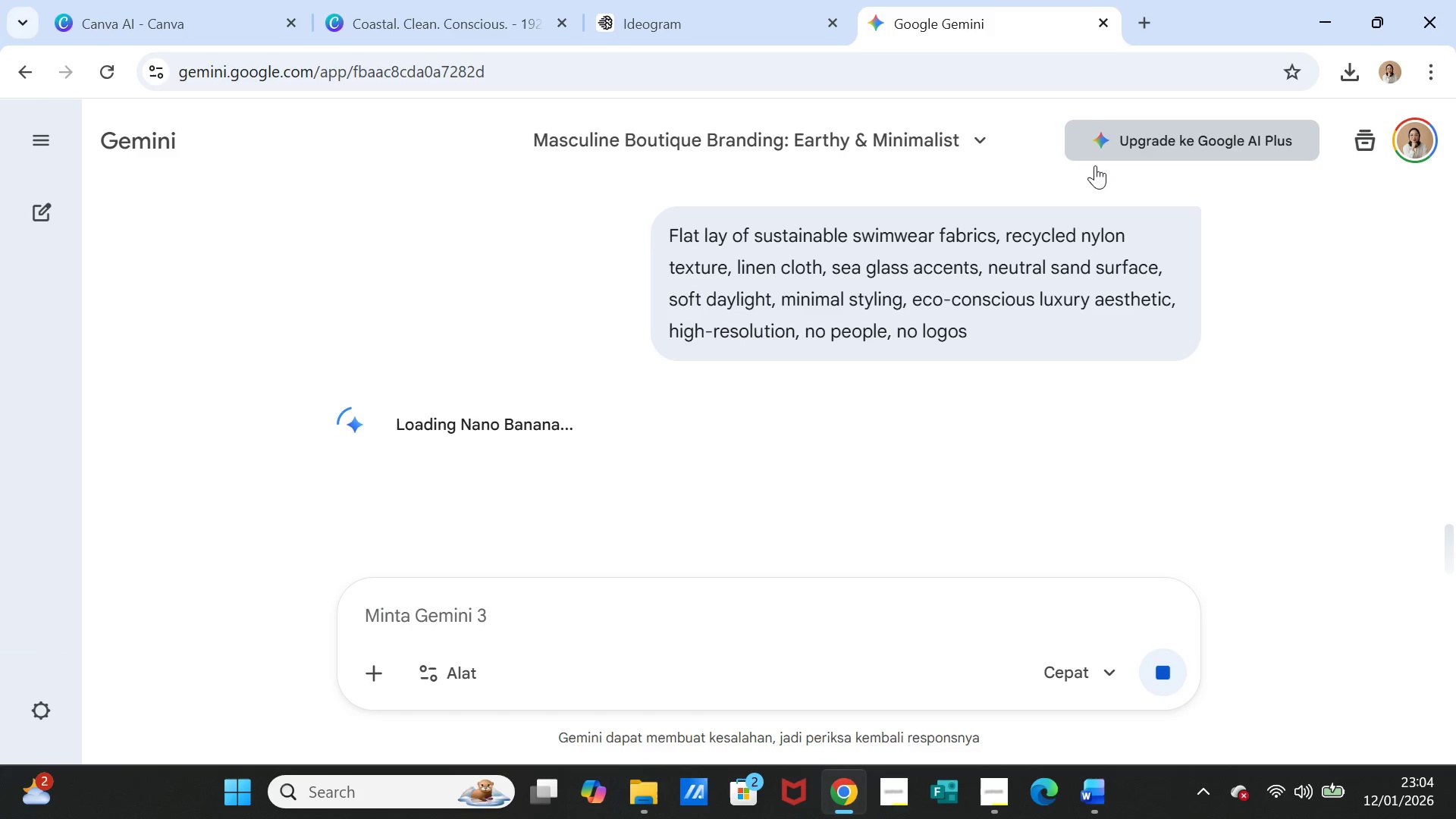 
scroll: coordinate [944, 282], scroll_direction: down, amount: 3.0
 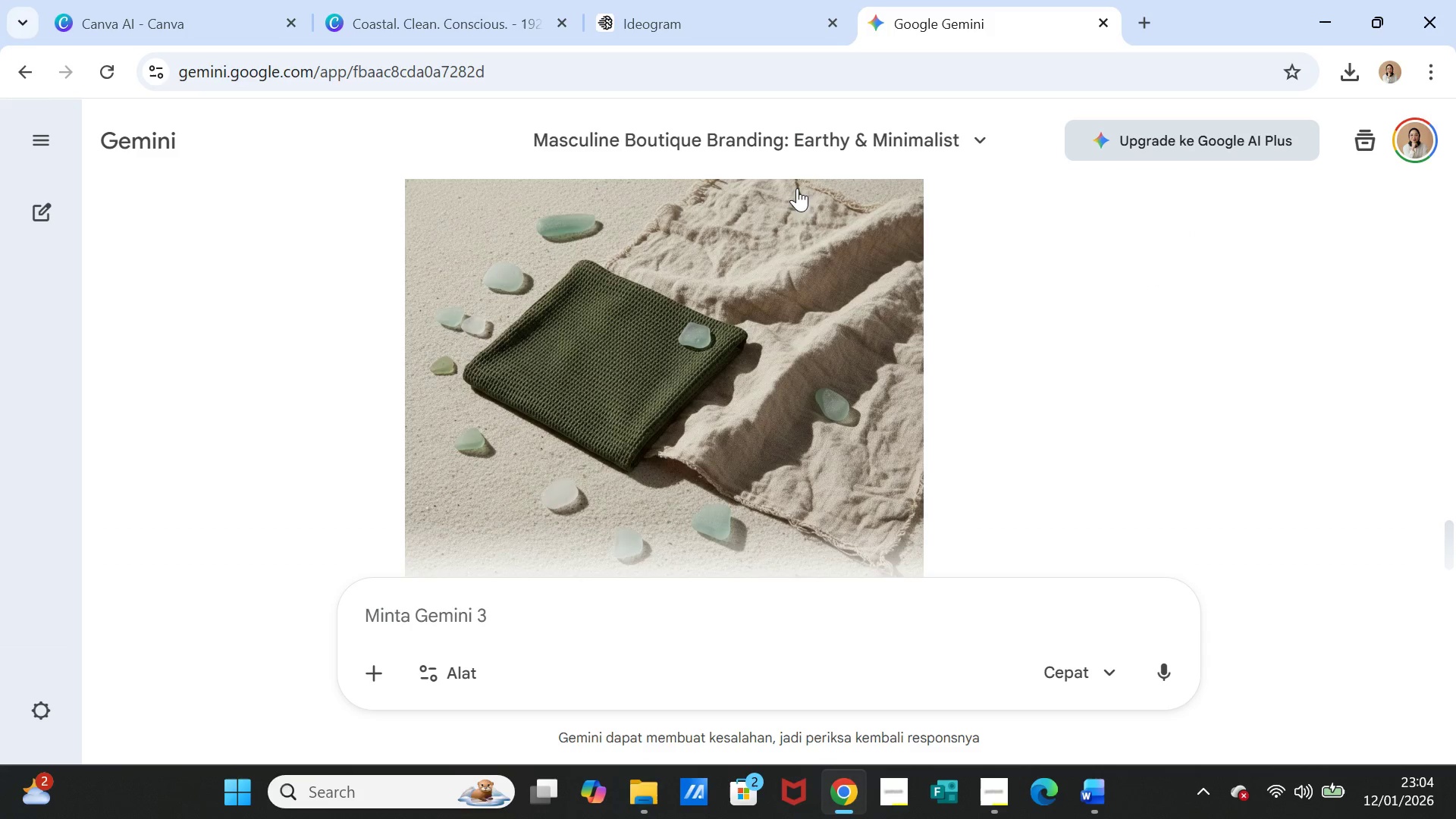 
scroll: coordinate [790, 254], scroll_direction: up, amount: 4.0
 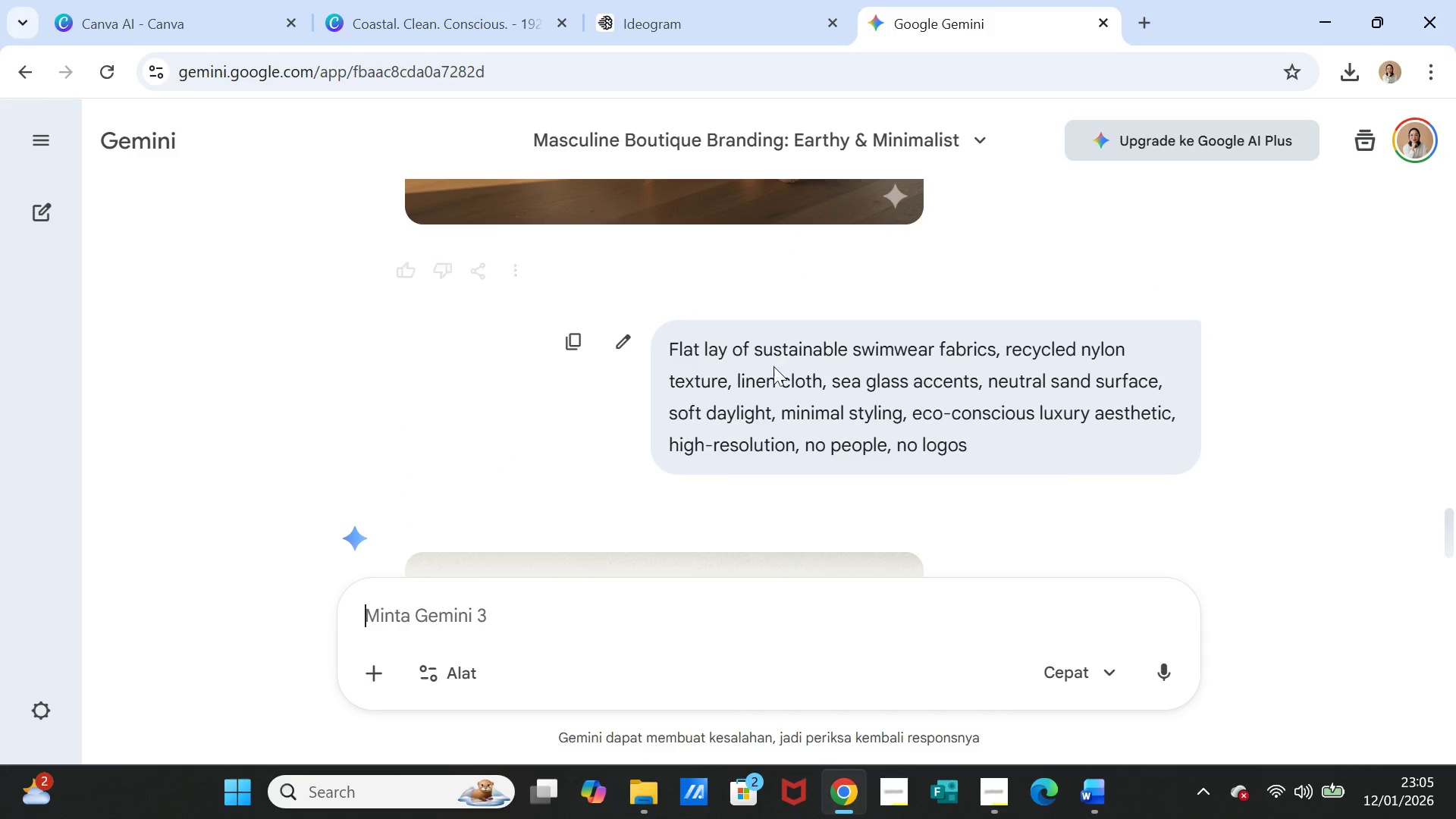 
scroll: coordinate [768, 370], scroll_direction: down, amount: 3.0
 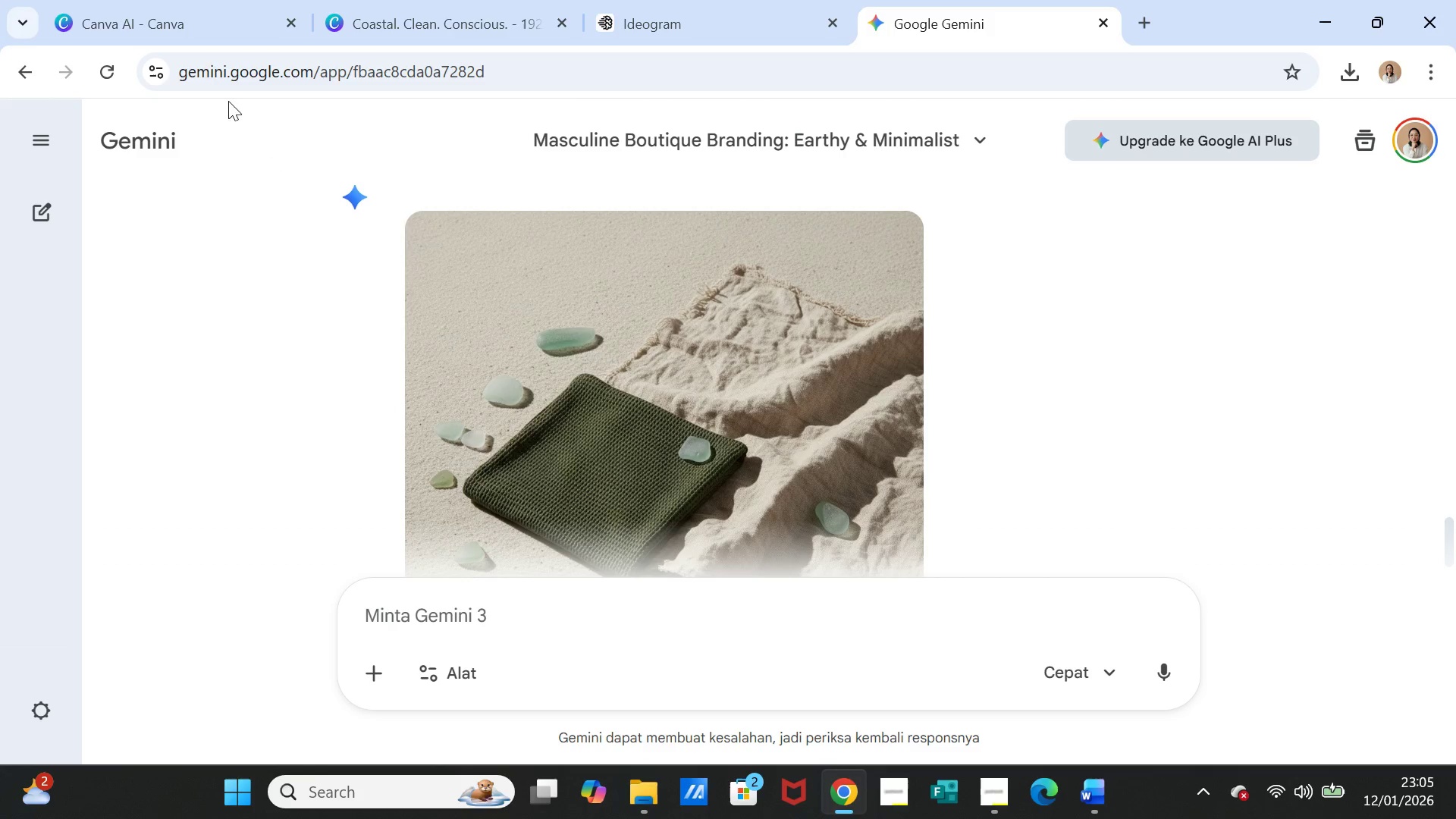 
left_click([152, 15])
 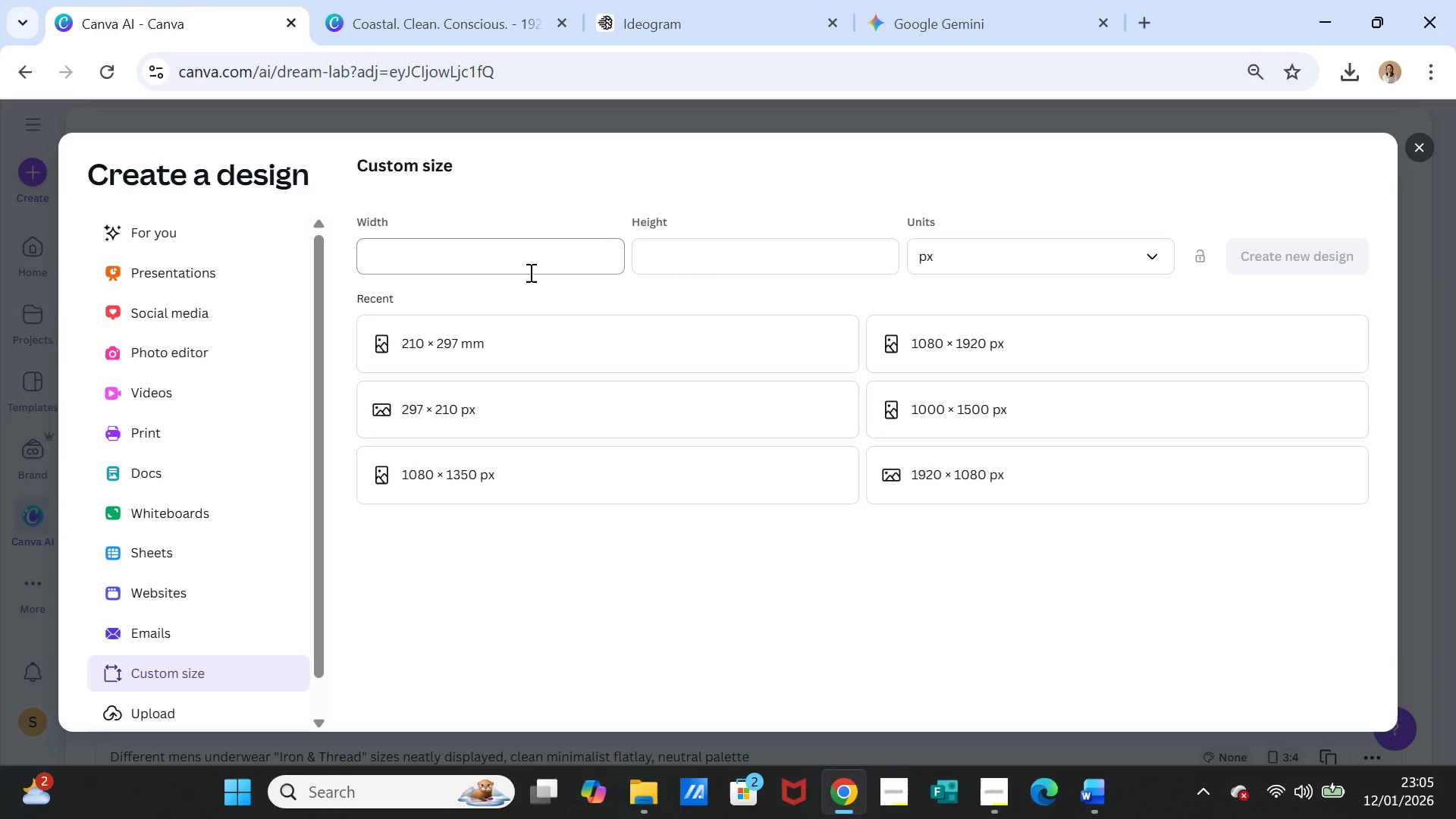 
scroll: coordinate [529, 272], scroll_direction: up, amount: 1.0
 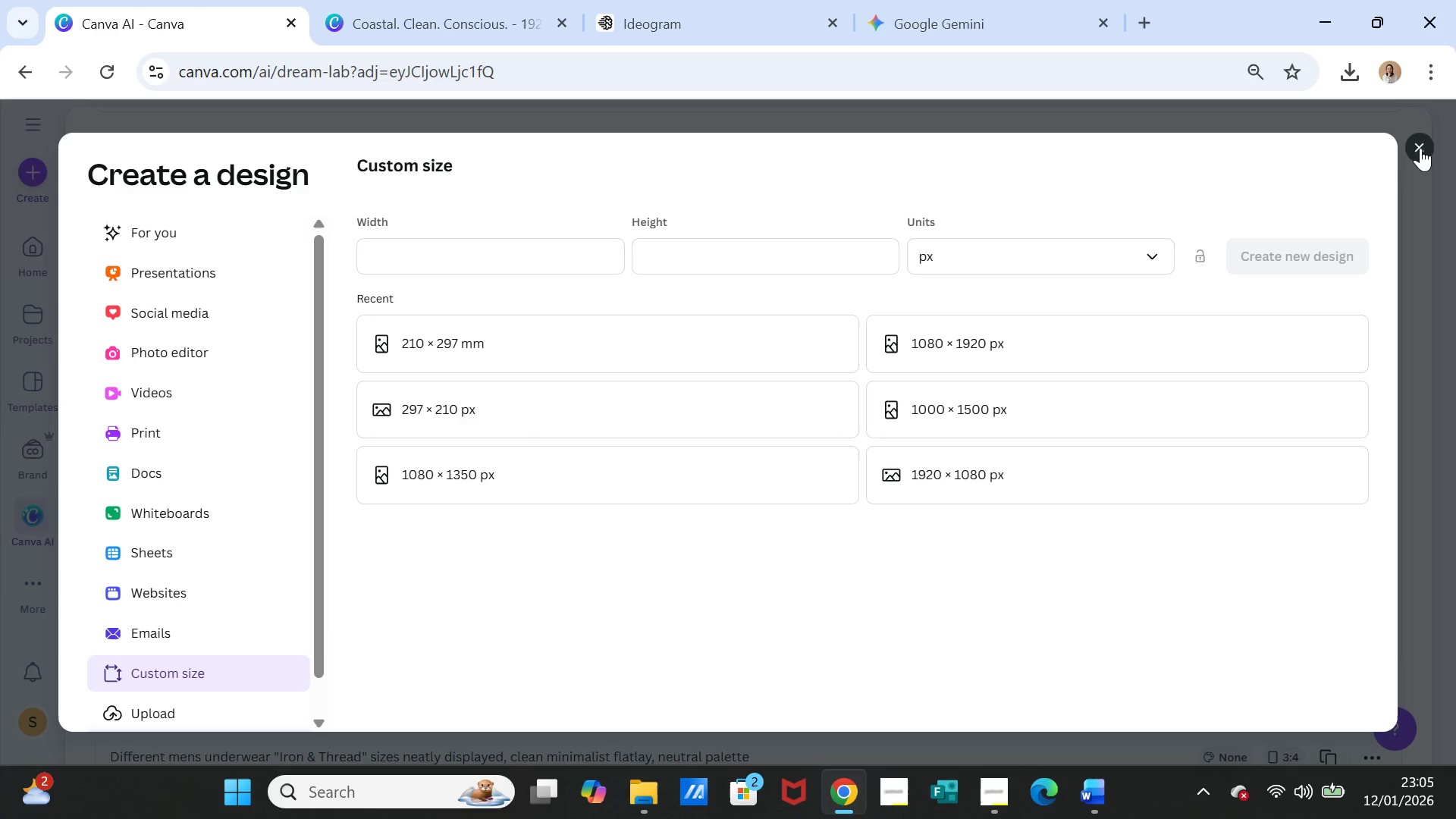 
left_click([1420, 148])
 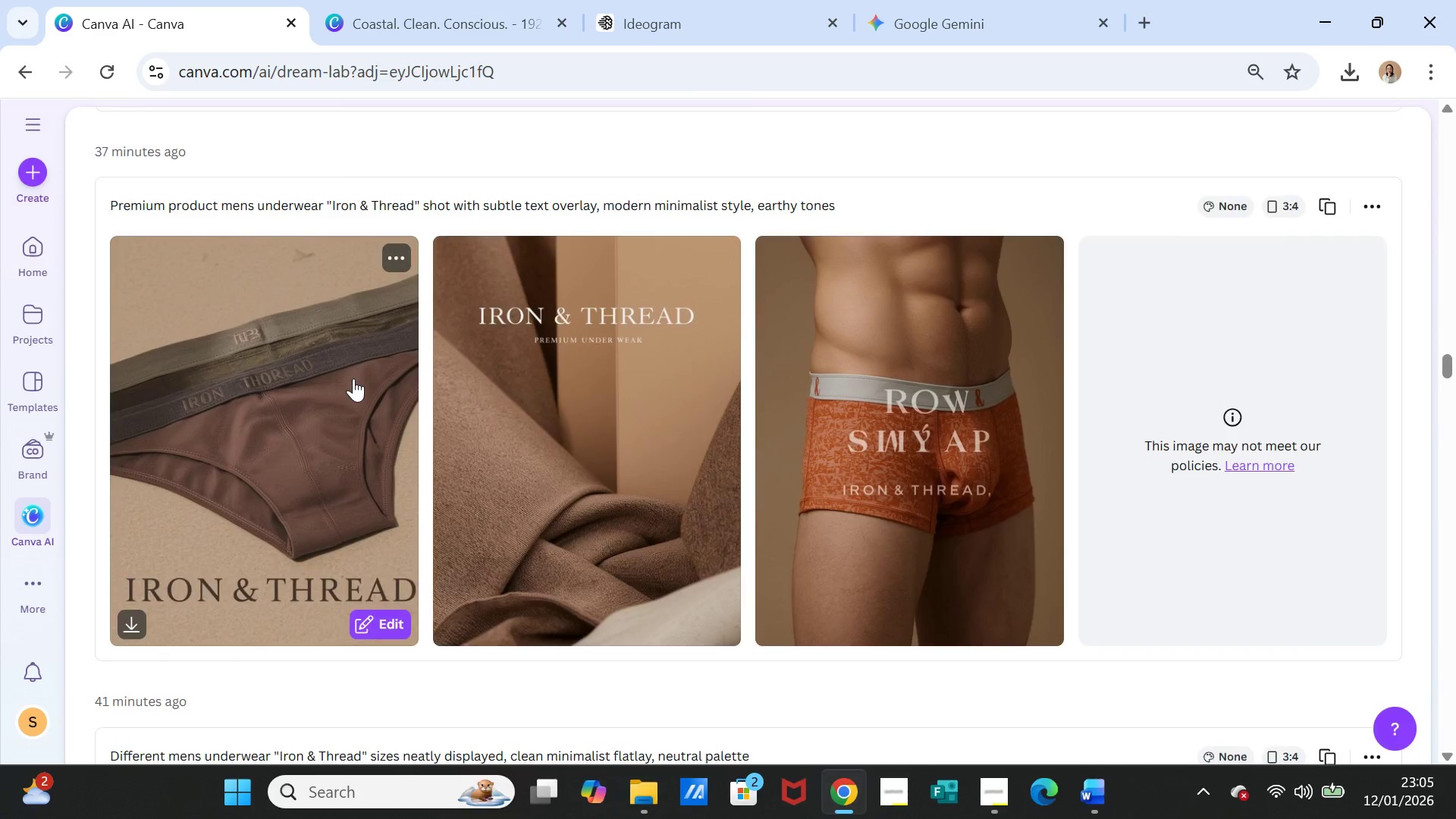 
scroll: coordinate [529, 300], scroll_direction: up, amount: 59.0
 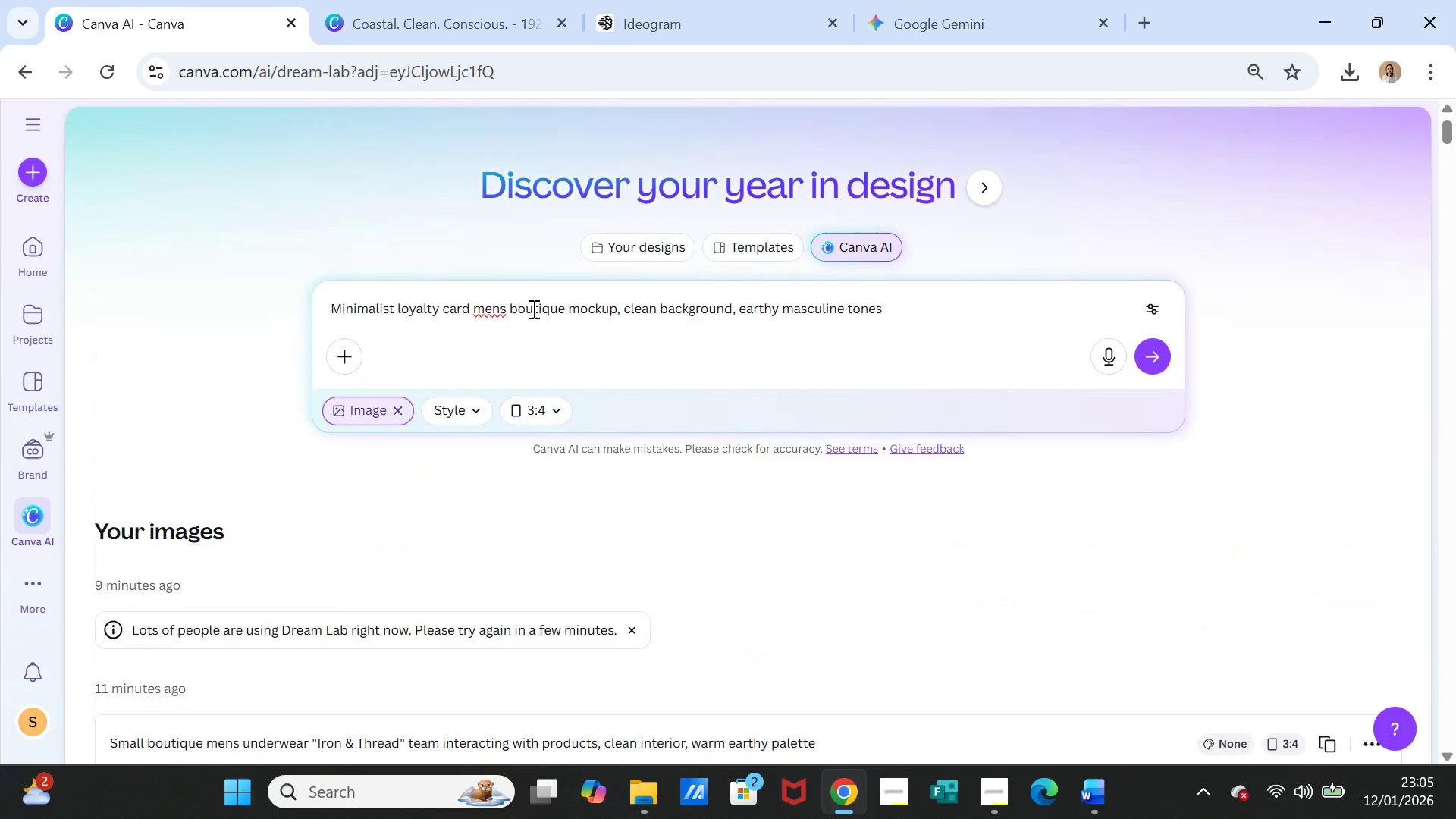 
left_click([532, 309])
 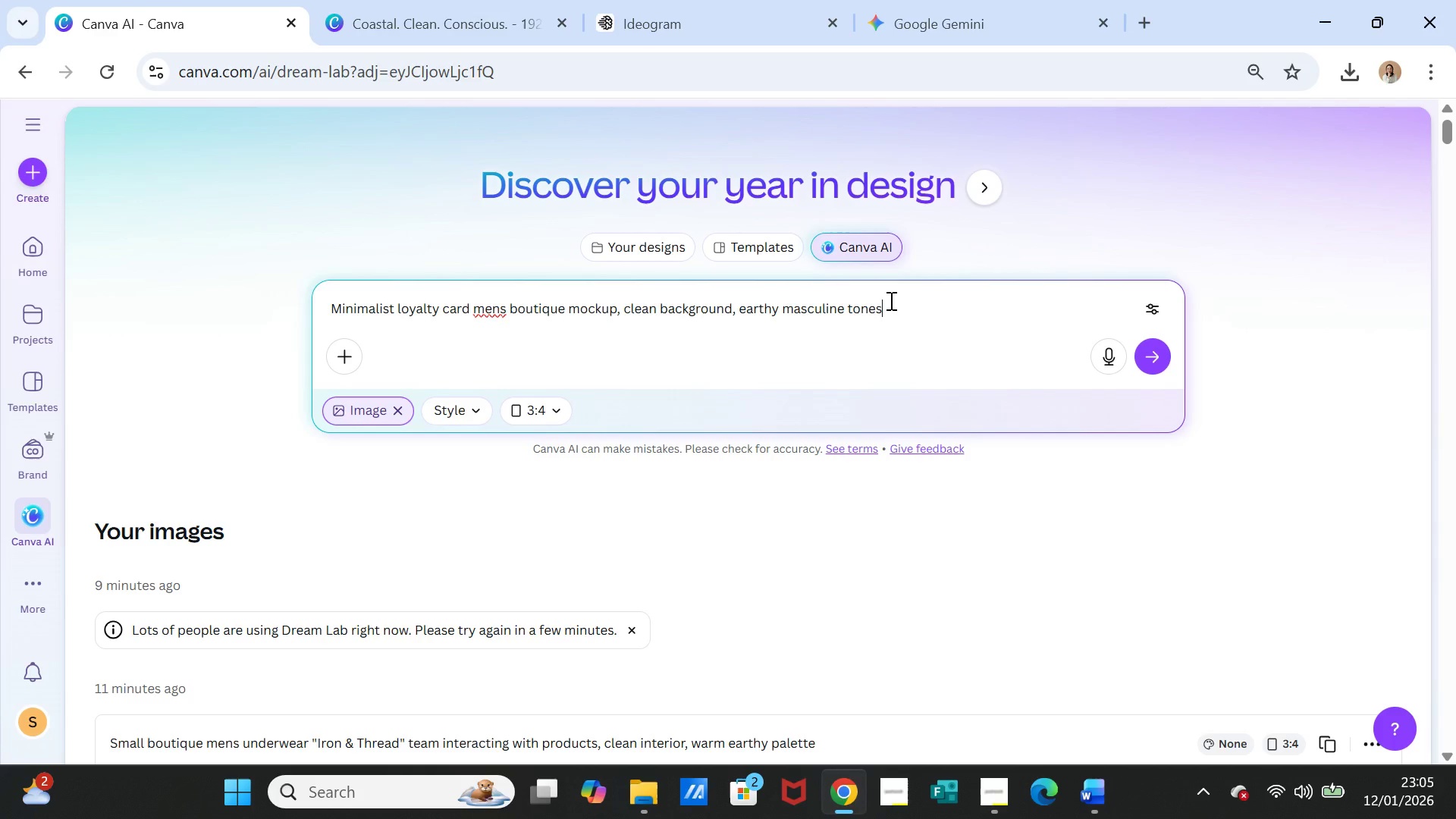 
double_click([890, 300])
 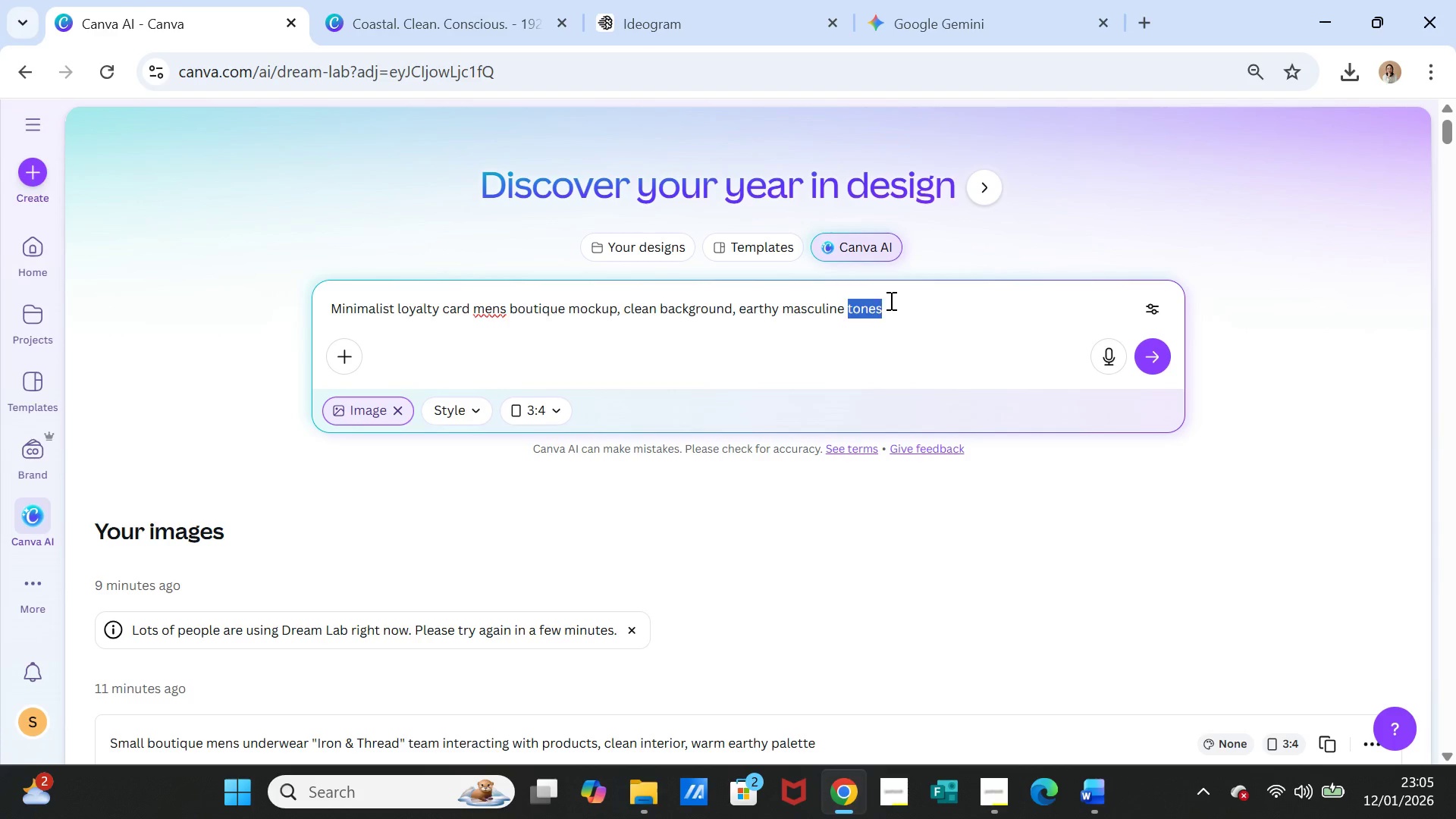 
triple_click([890, 300])
 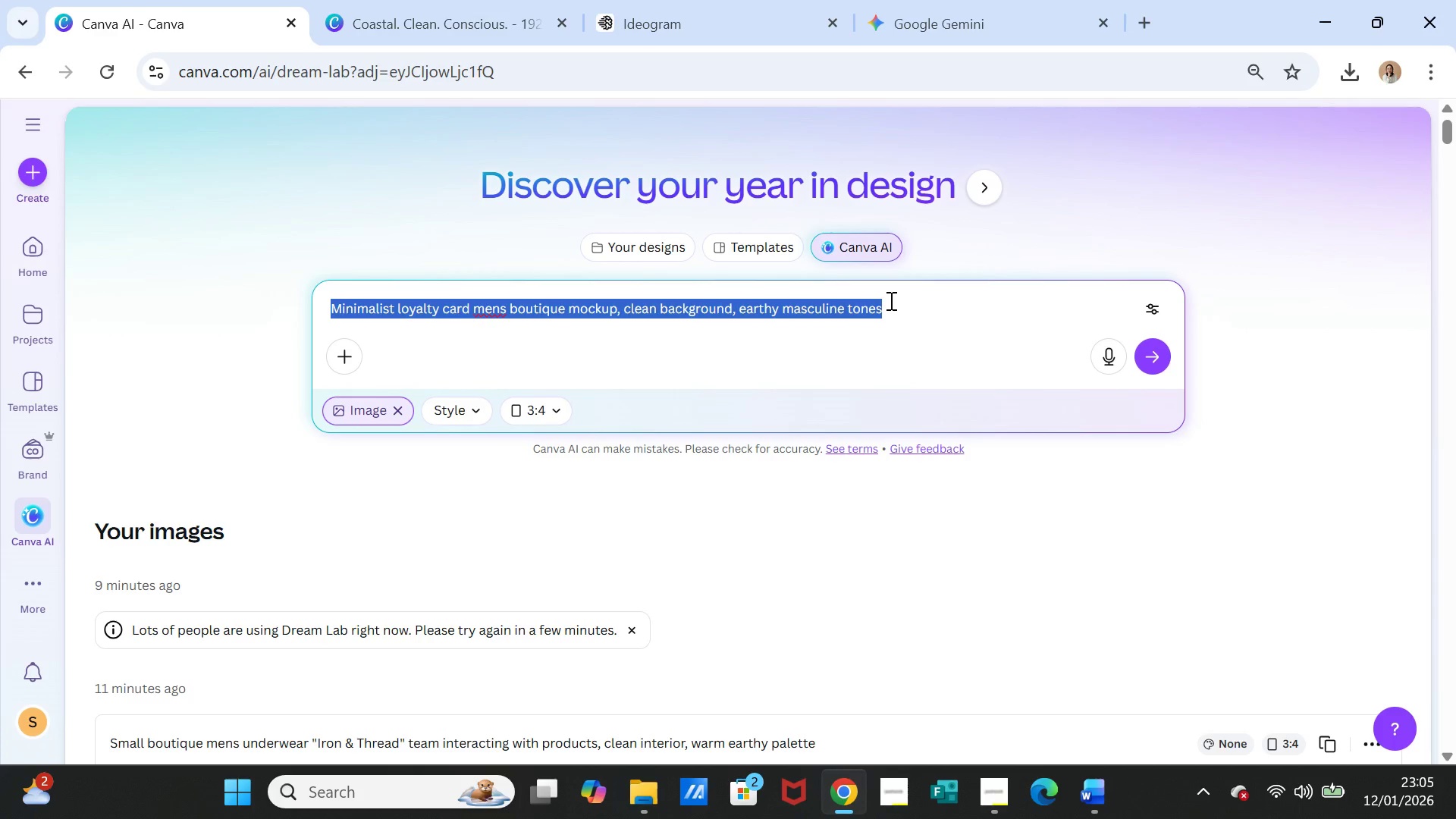 
triple_click([890, 300])
 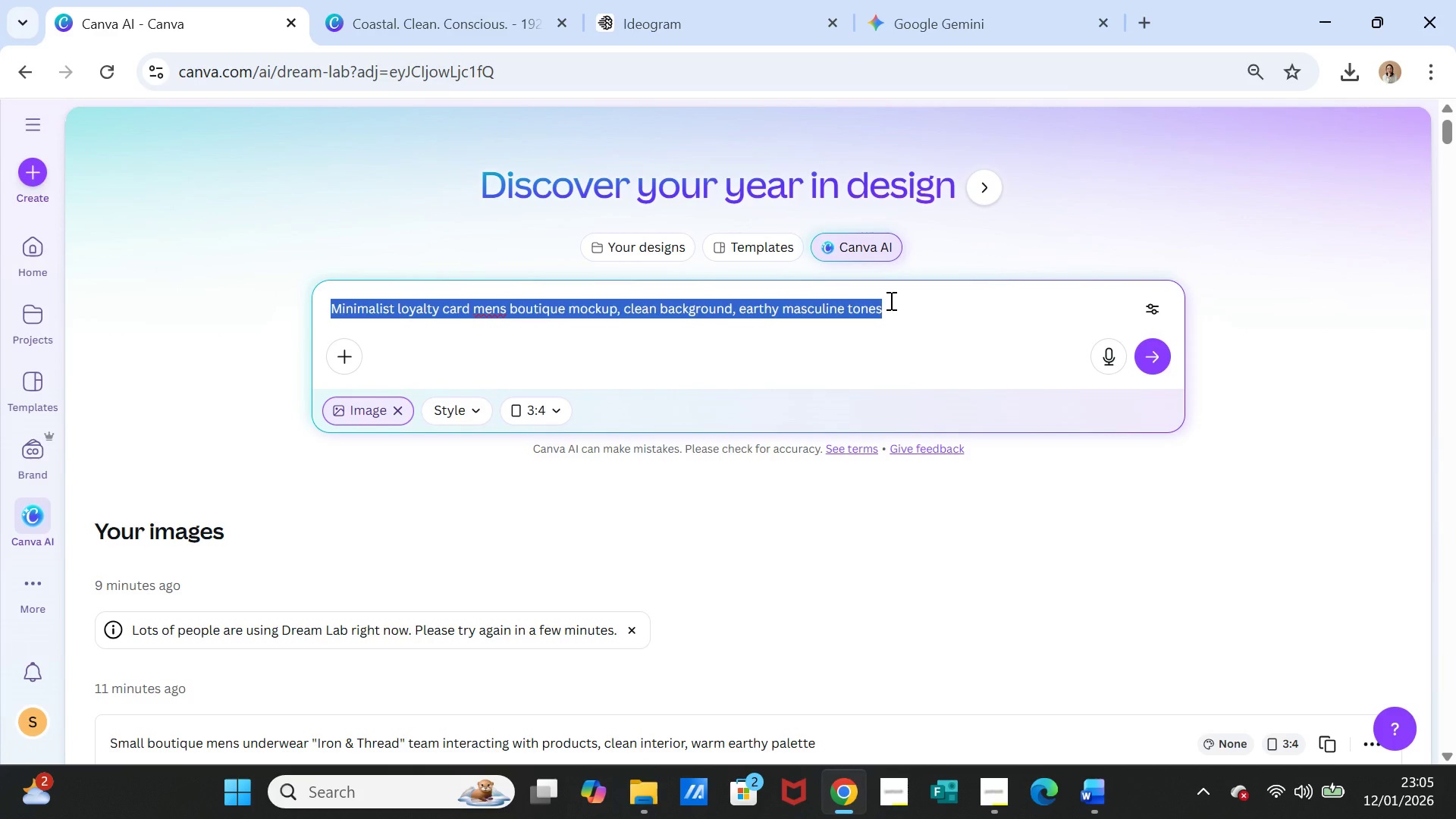 
key(Control+V)
 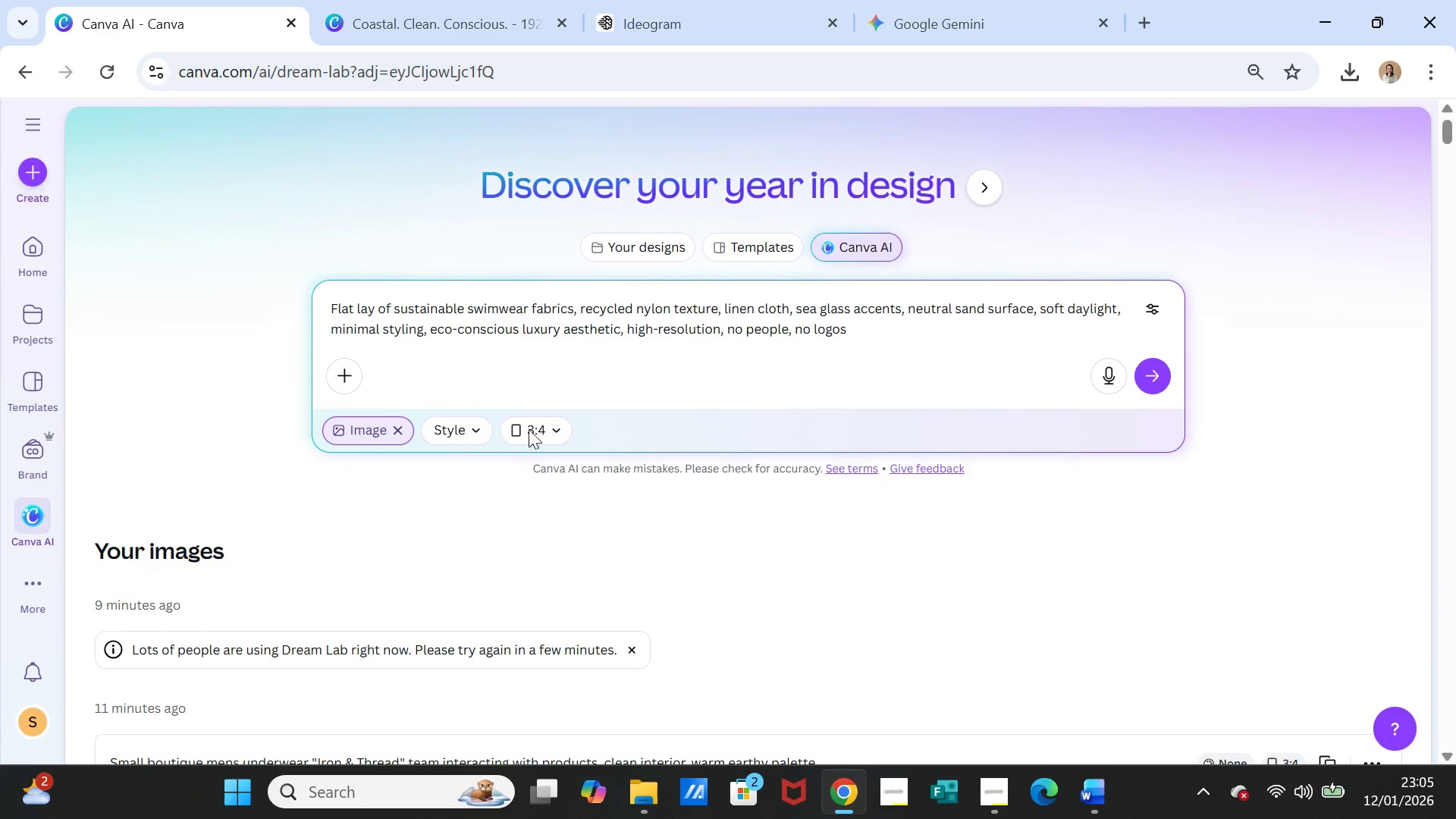 
left_click([531, 428])
 